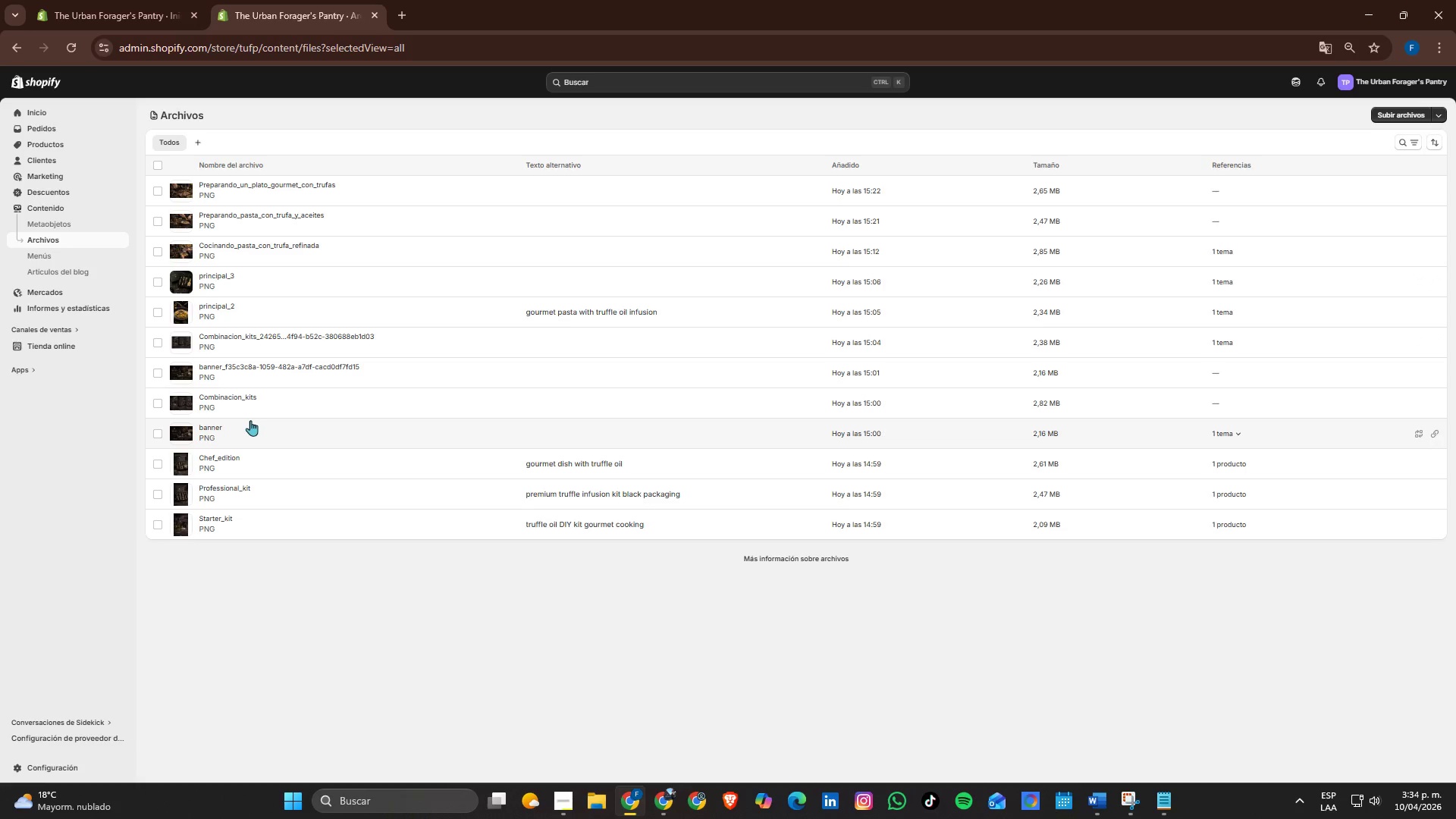 
left_click([288, 398])
 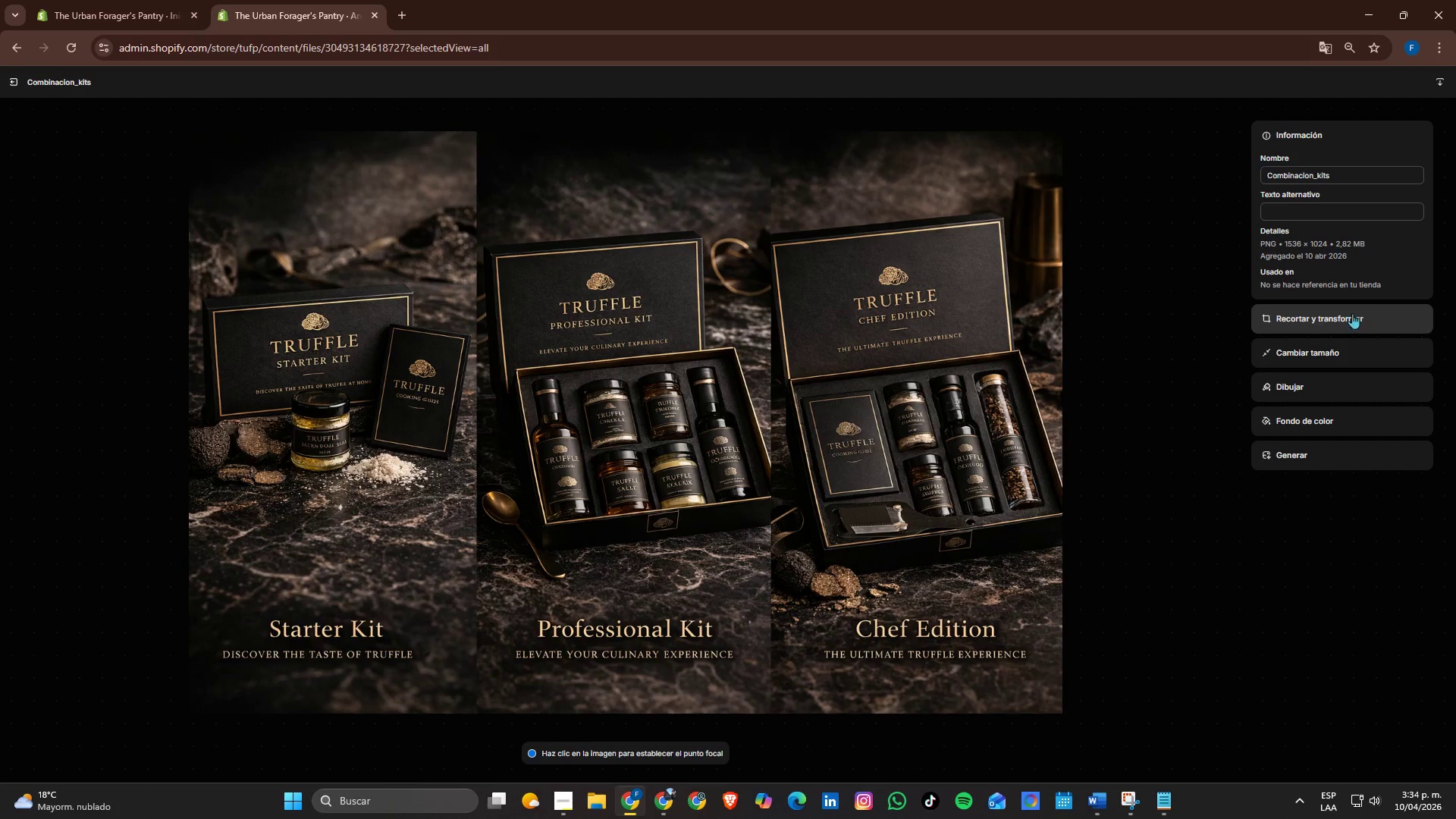 
left_click([1299, 207])
 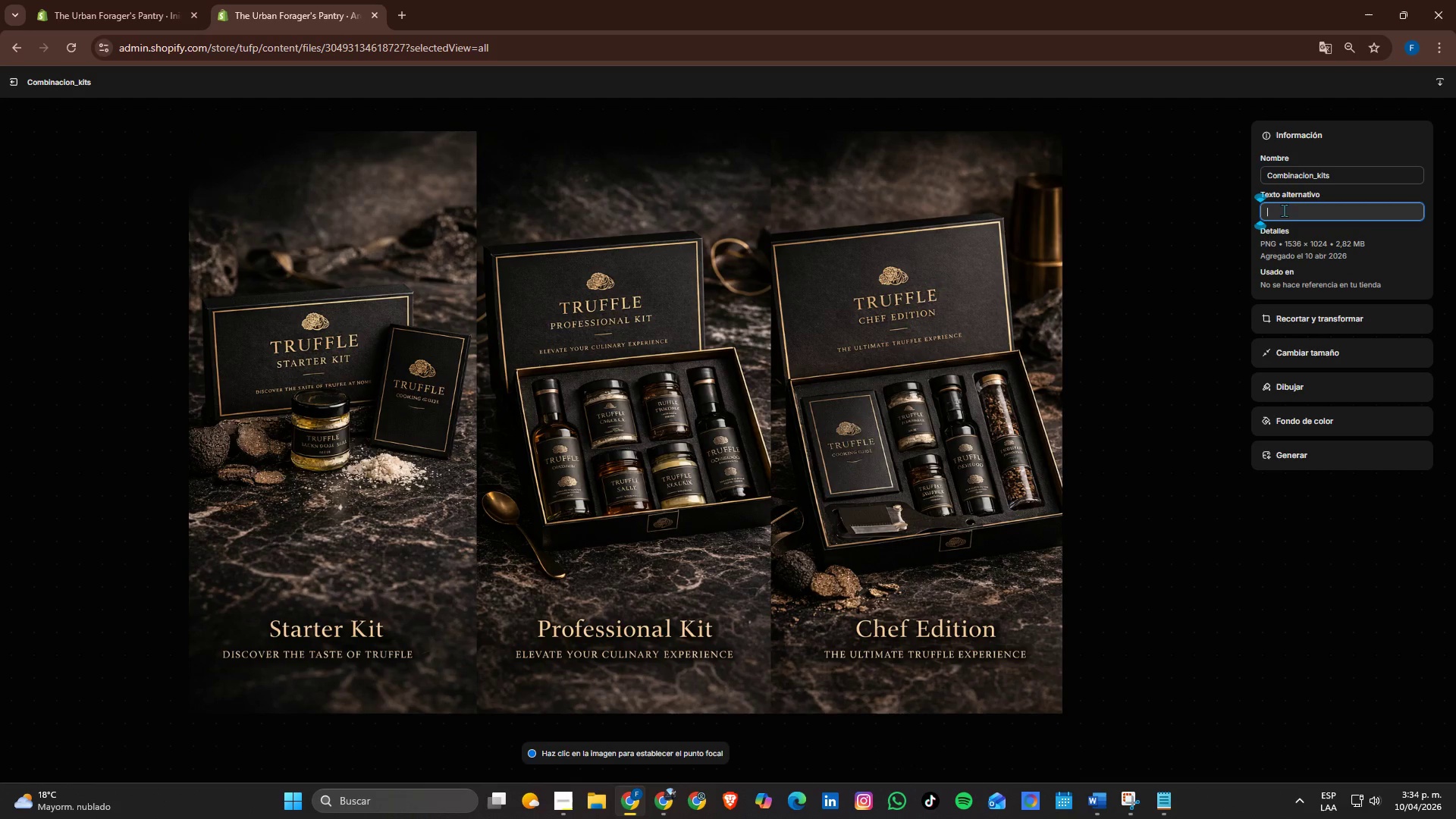 
key(Alt+Tab)
 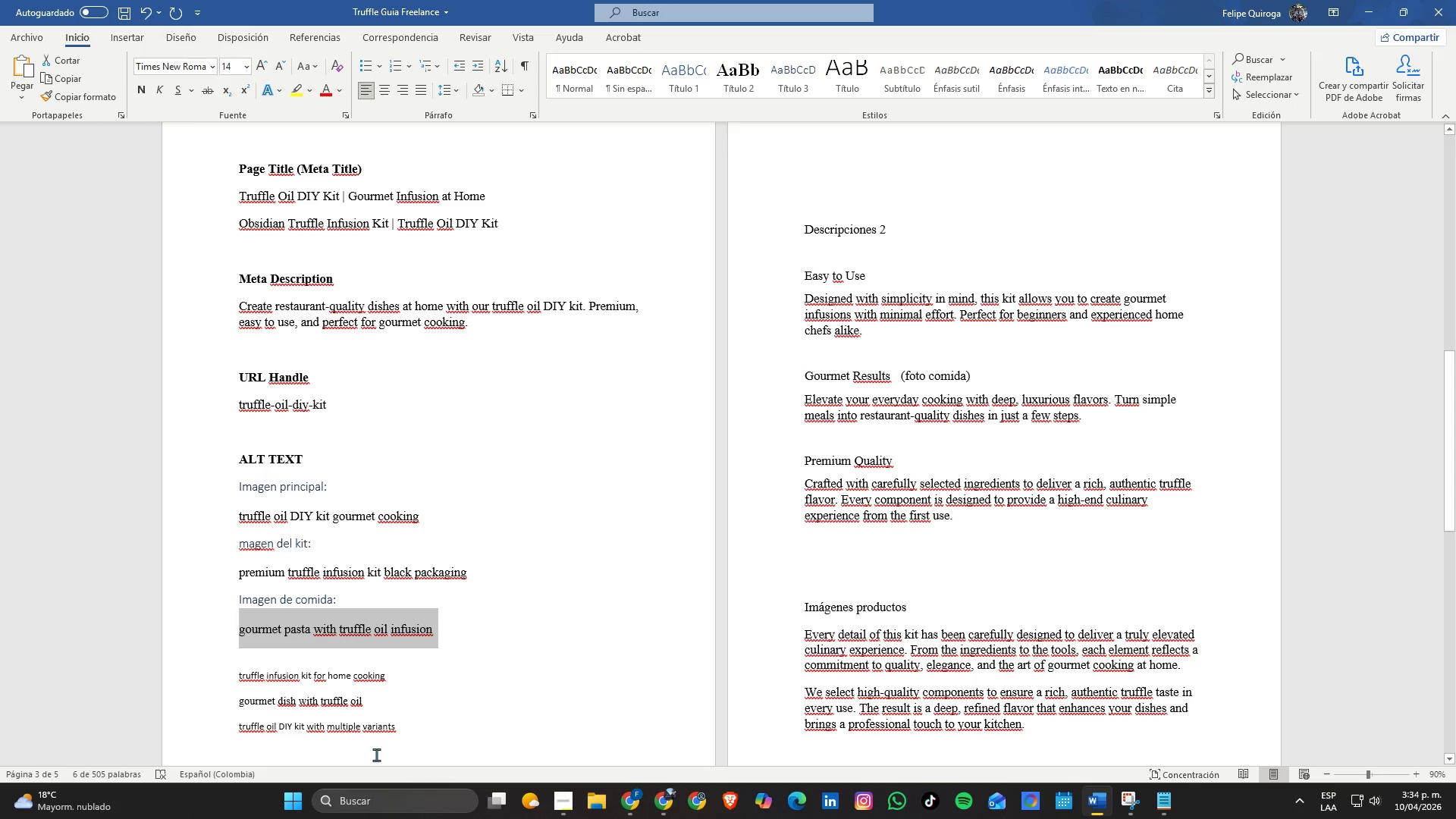 
left_click([364, 714])
 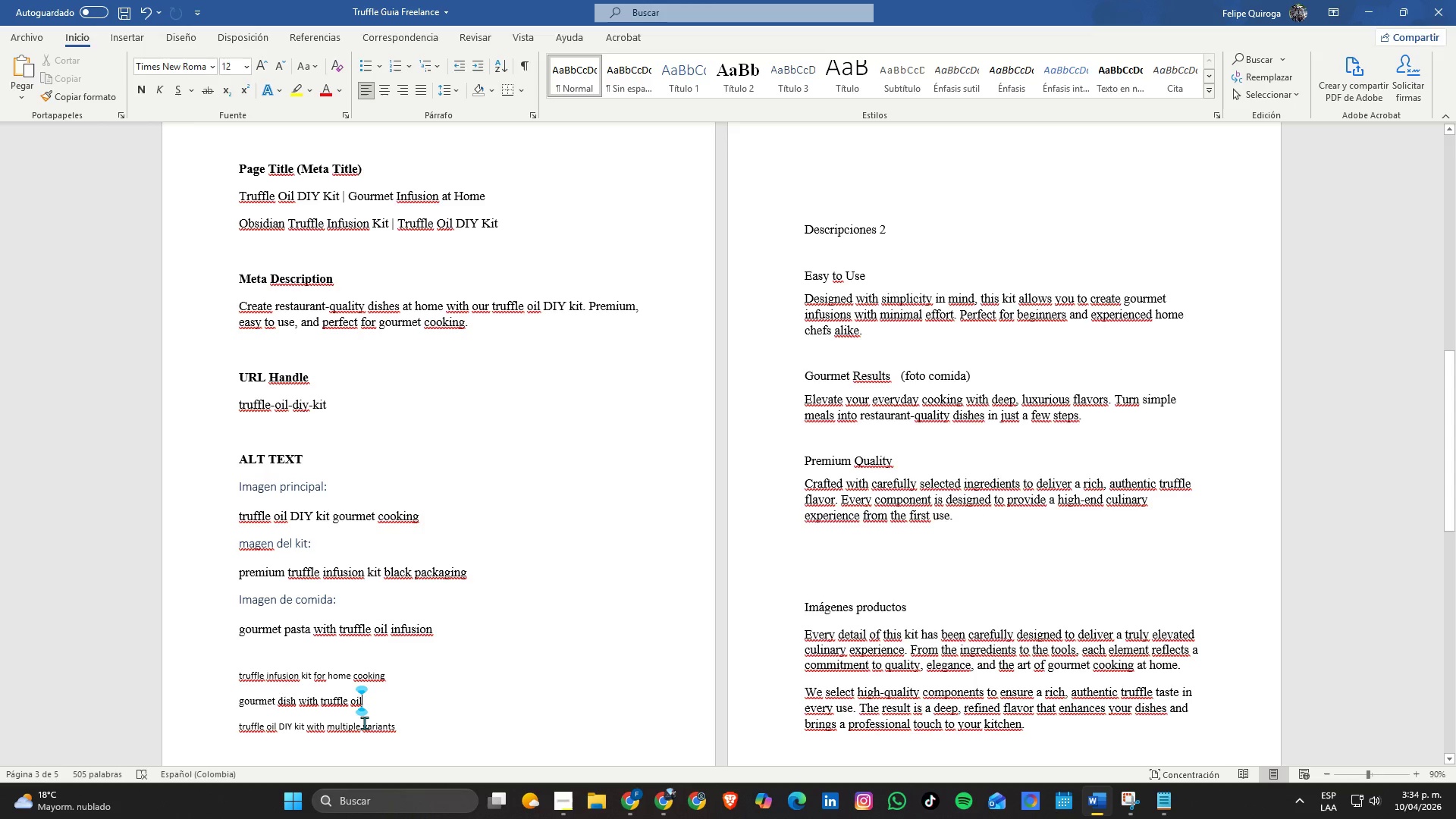 
double_click([364, 723])
 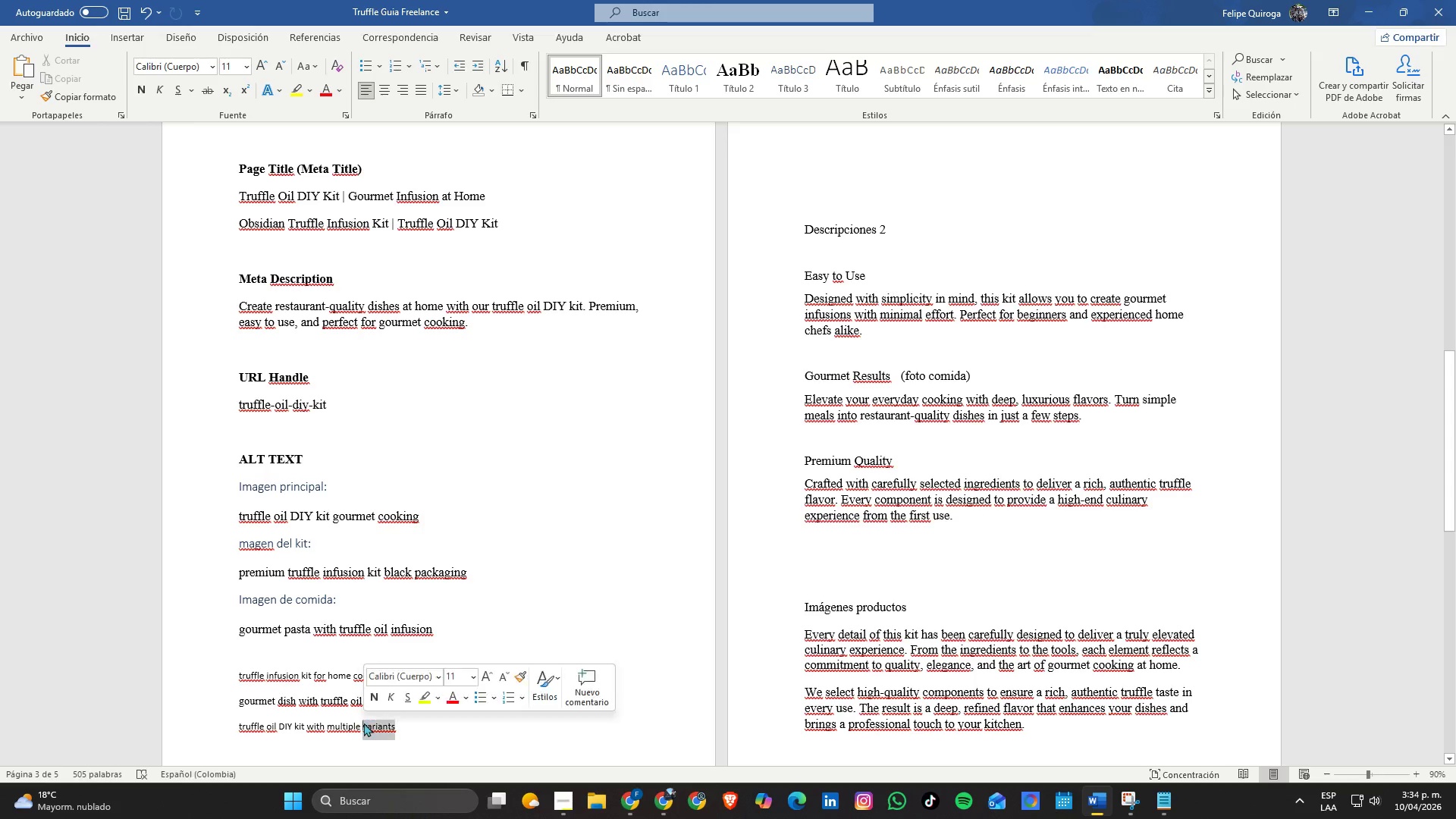 
triple_click([364, 723])
 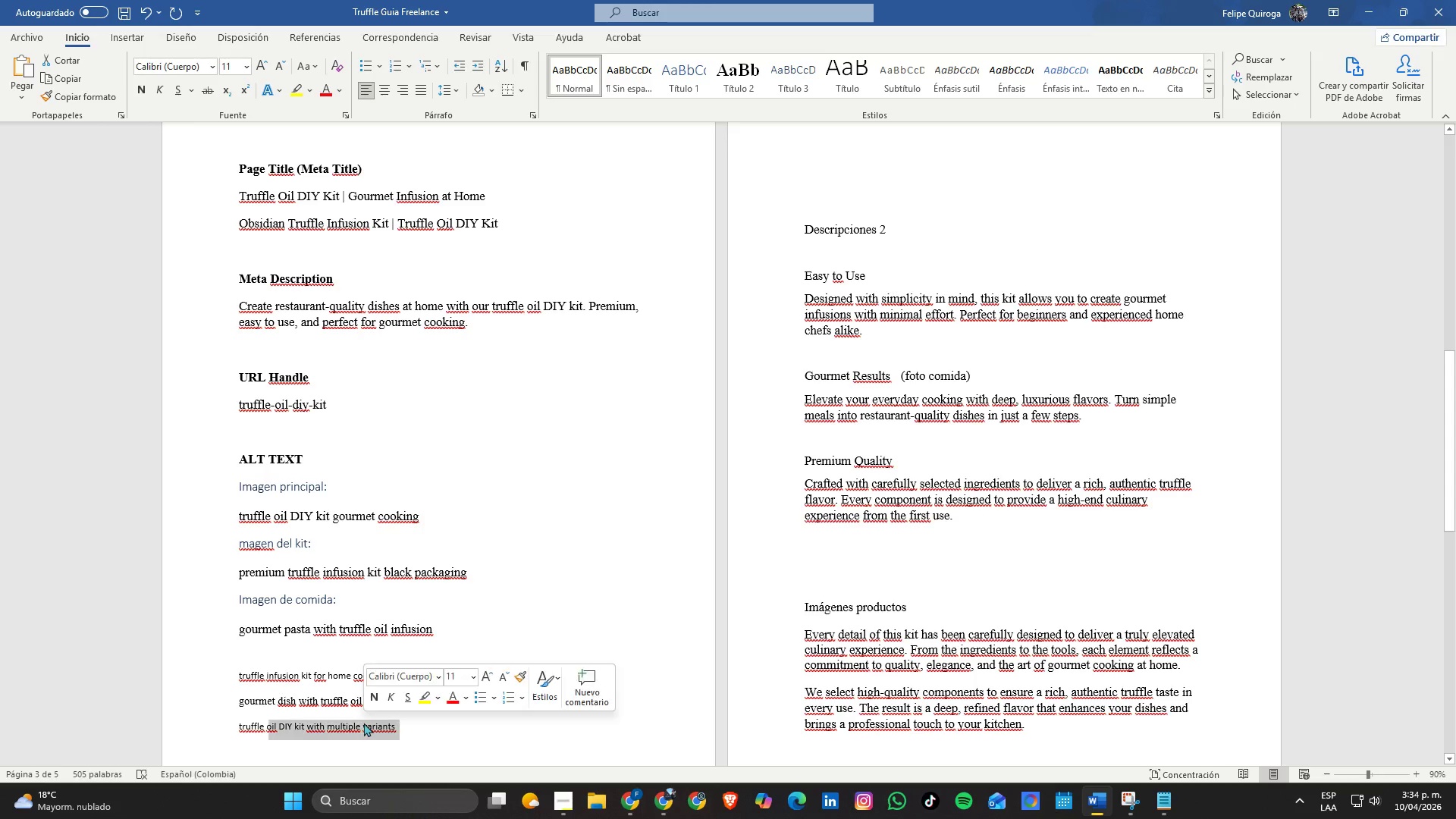 
key(Control+C)
 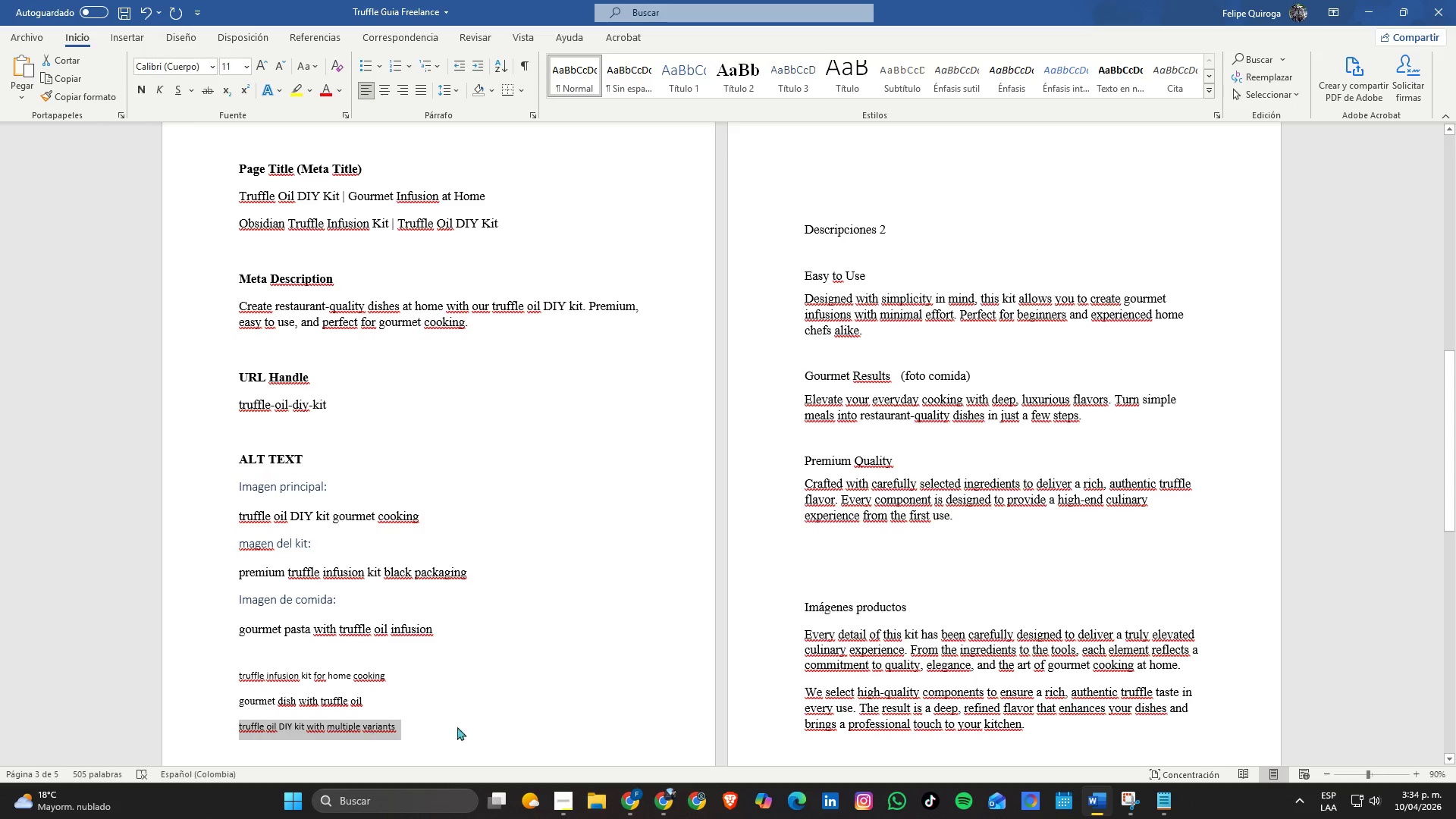 
key(Alt+AltLeft)
 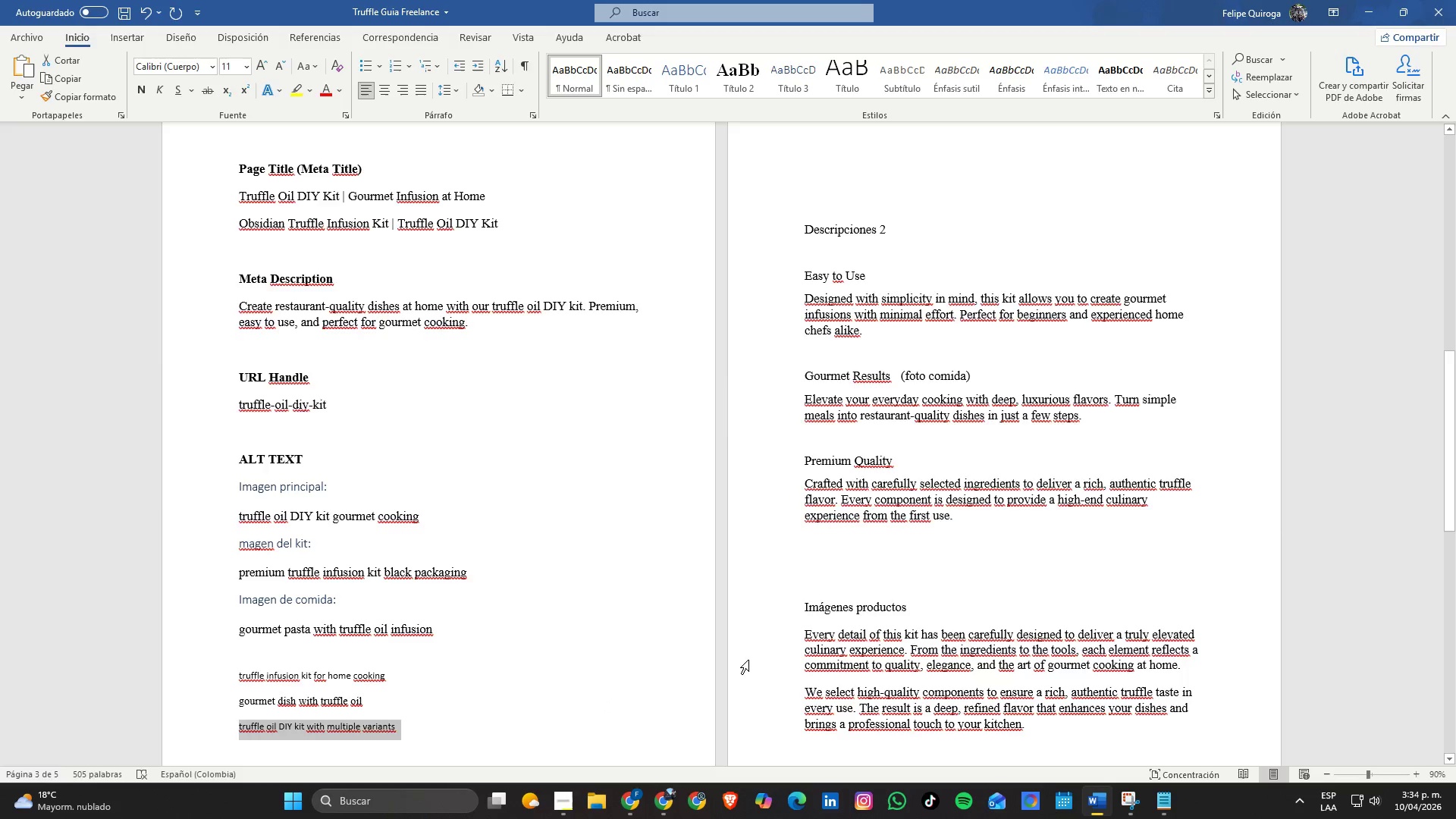 
key(Alt+Tab)
 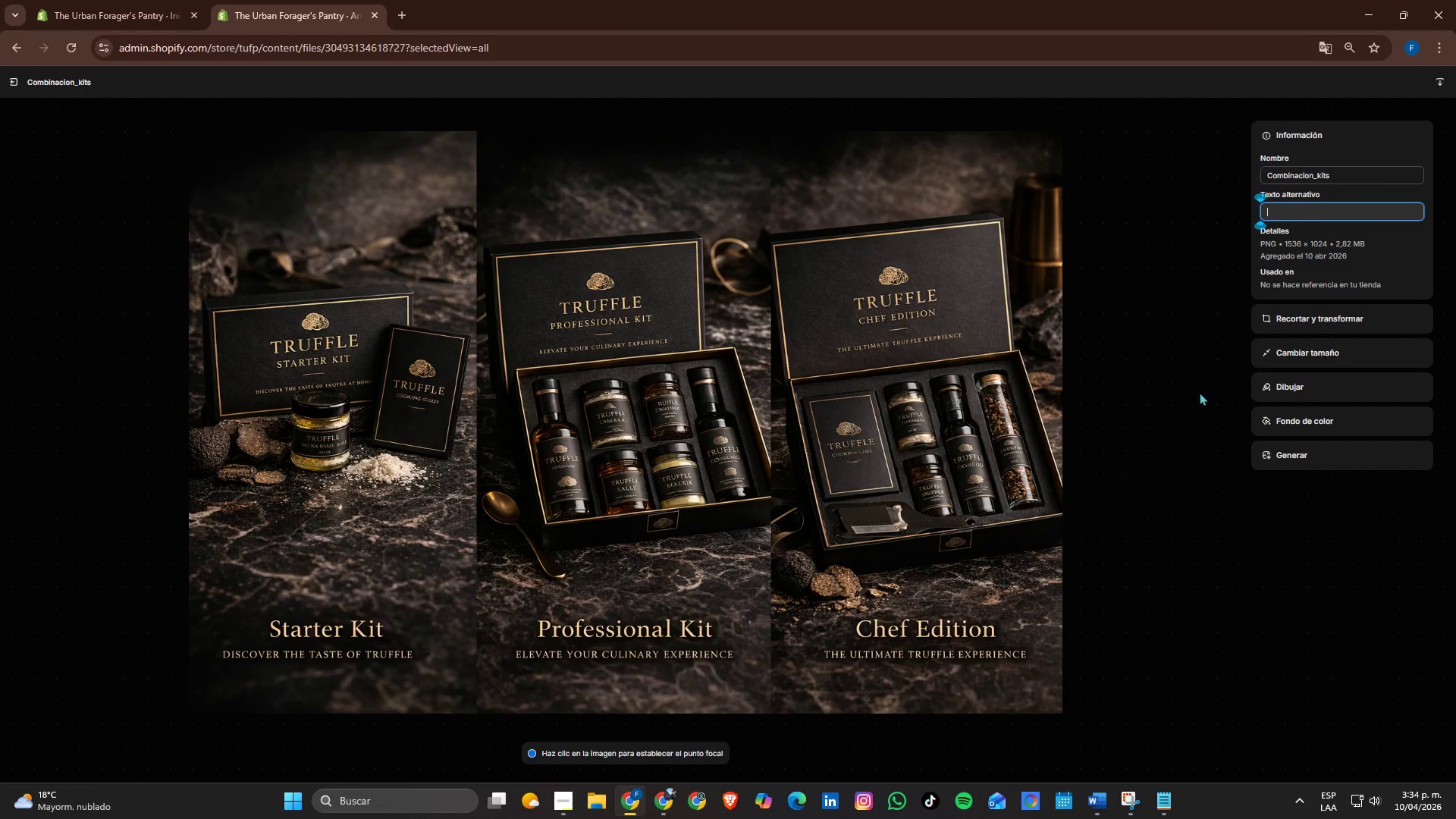 
key(Control+ControlLeft)
 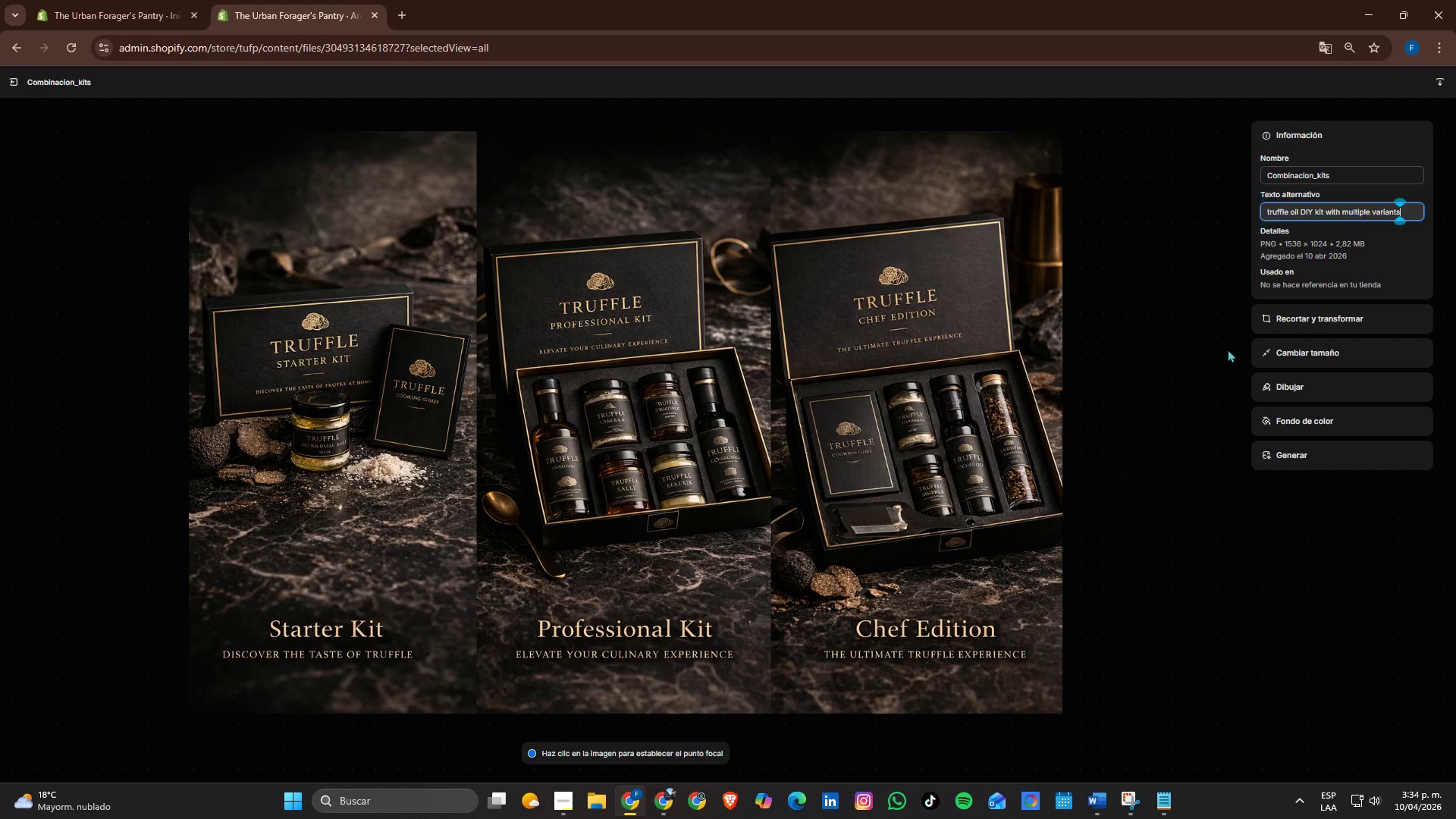 
key(Control+V)
 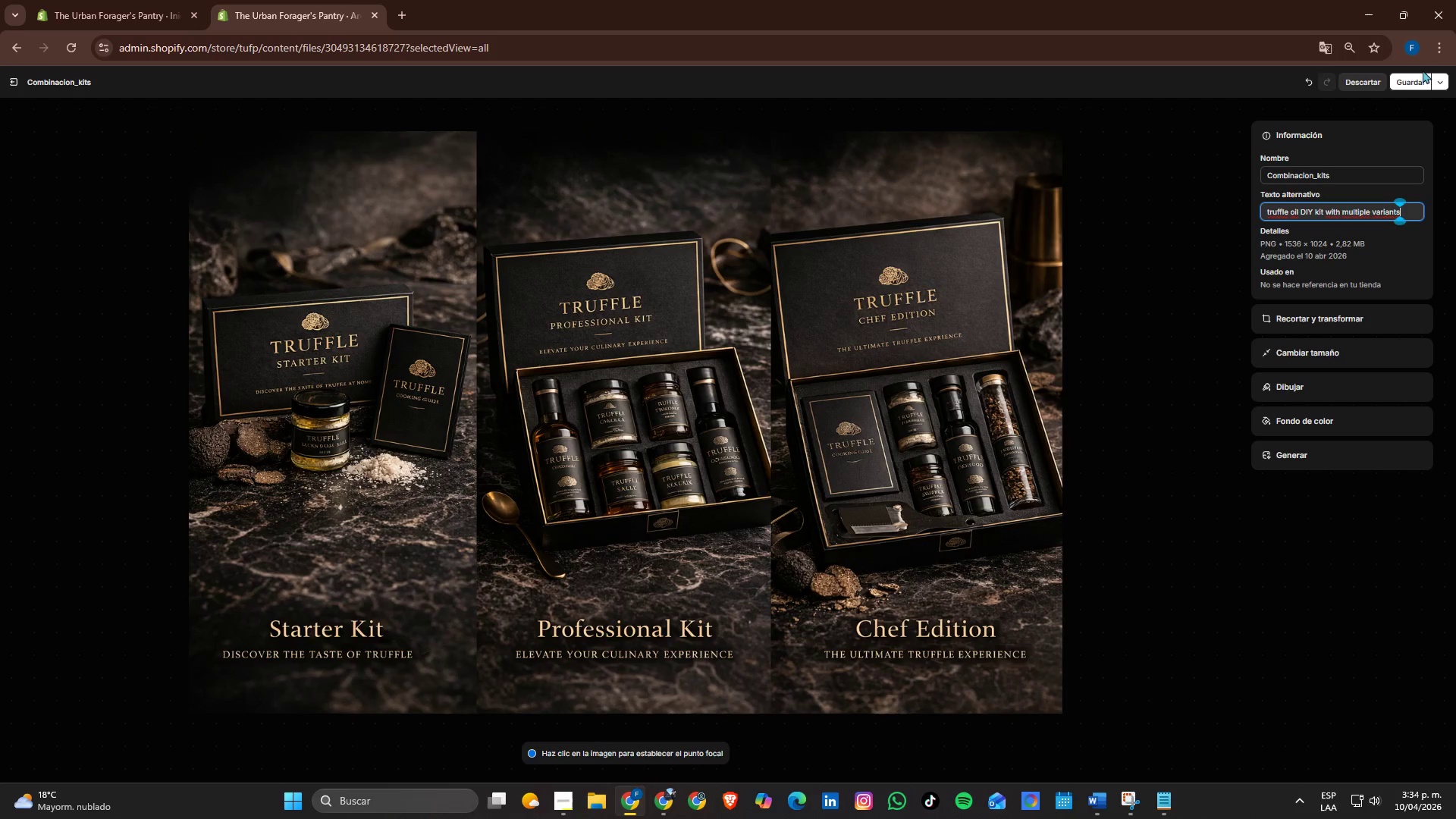 
left_click([1407, 77])
 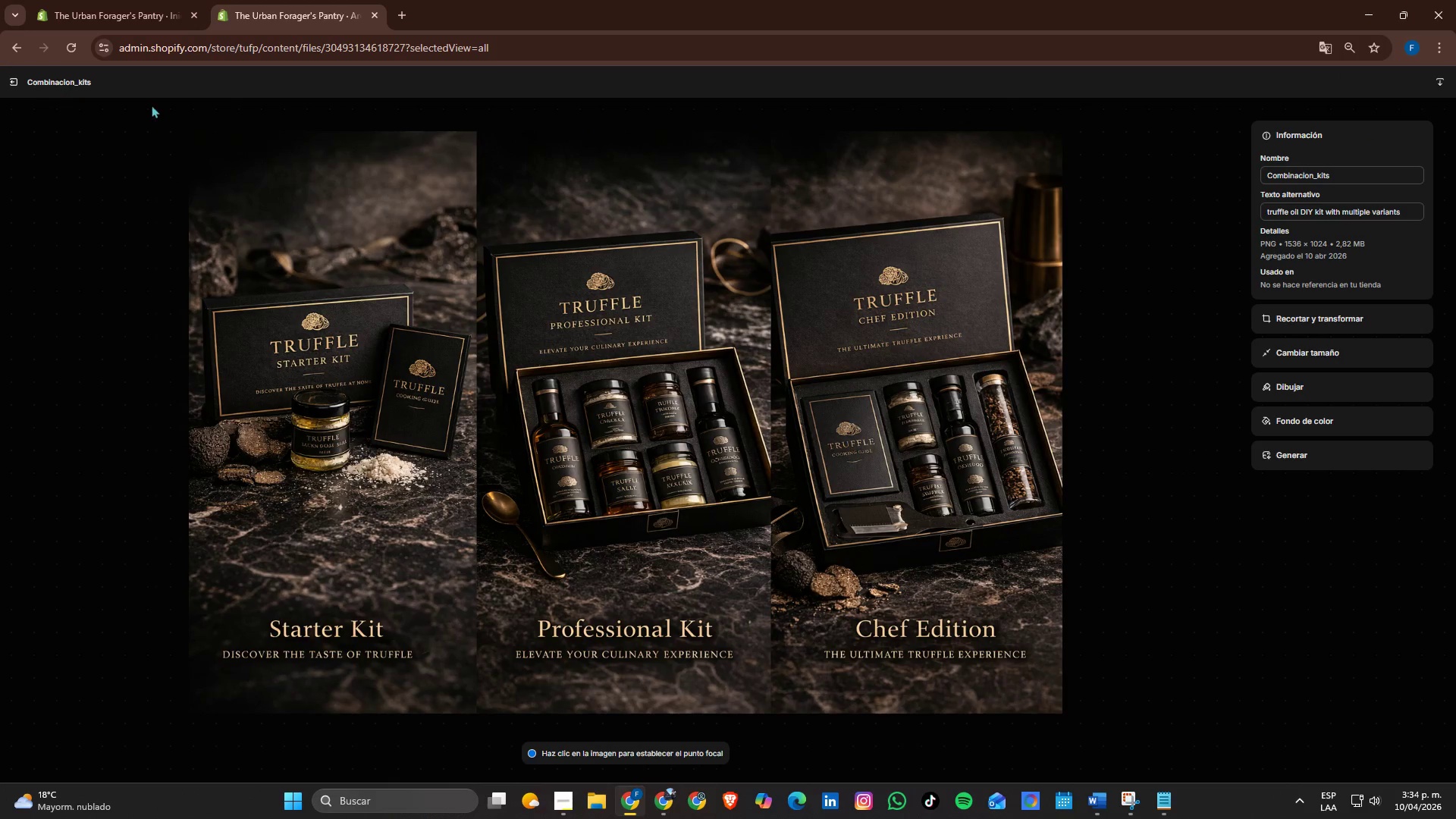 
left_click([13, 80])
 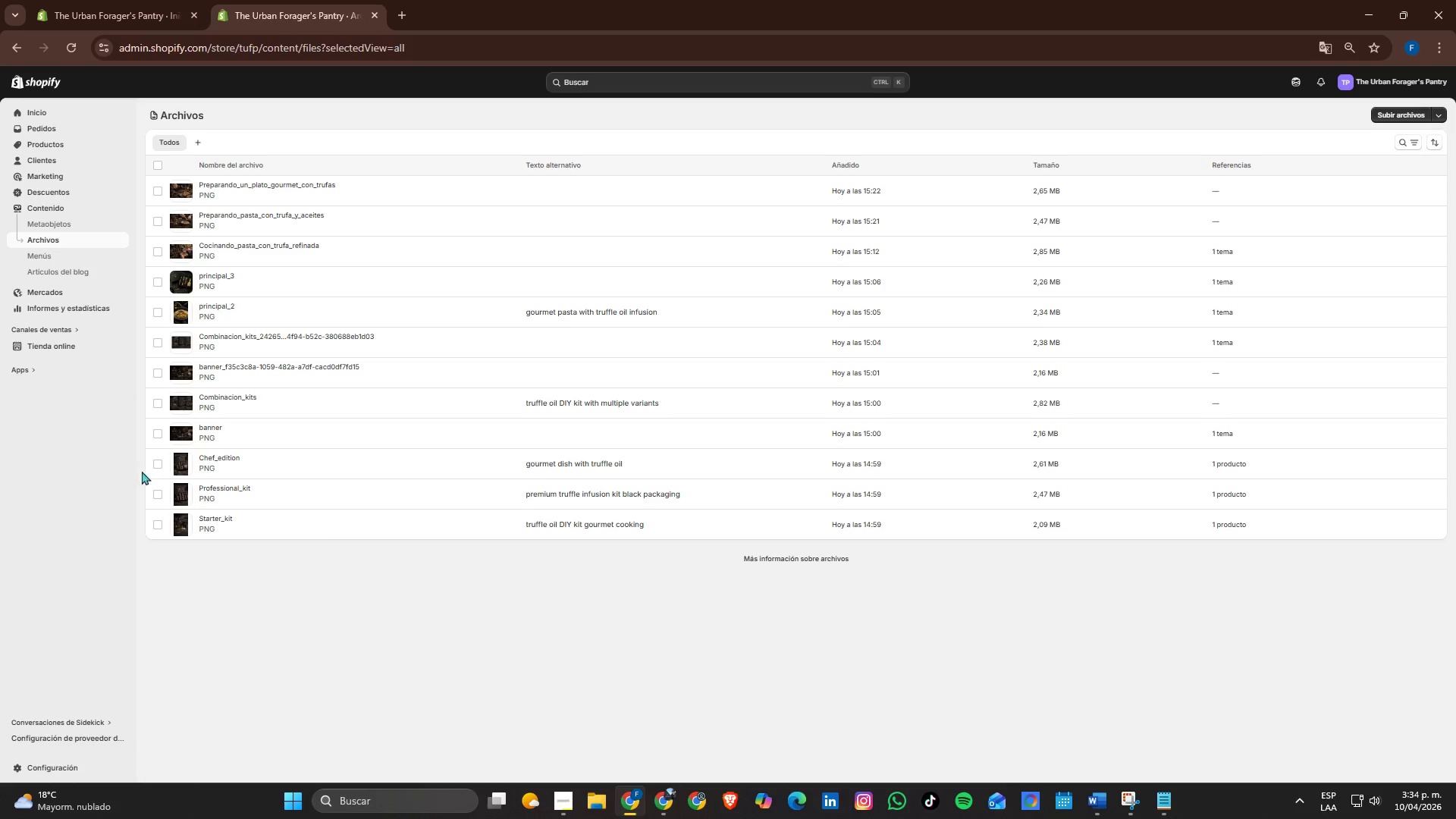 
scroll: coordinate [448, 344], scroll_direction: up, amount: 3.0
 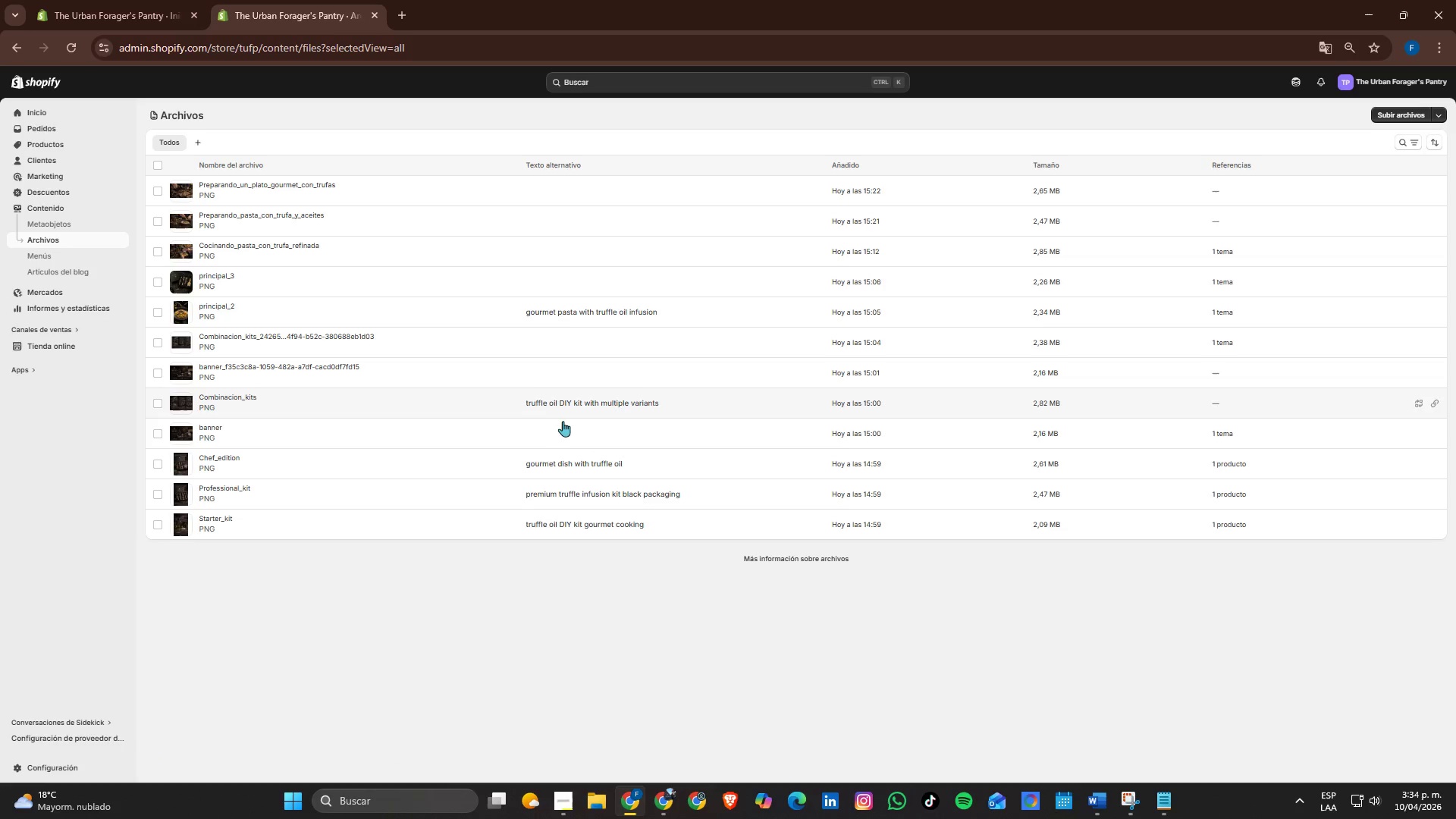 
wait(5.6)
 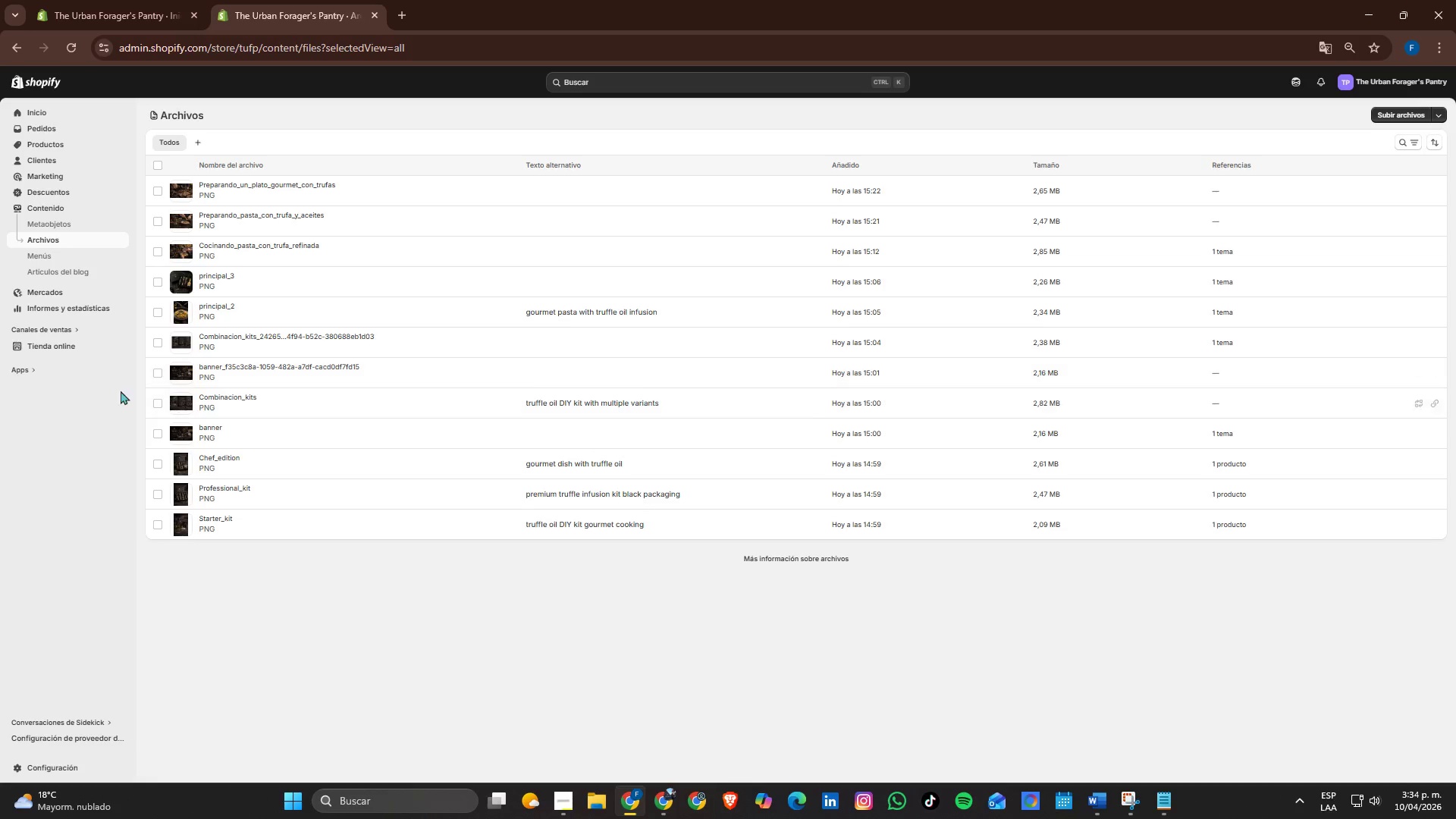 
left_click([550, 438])
 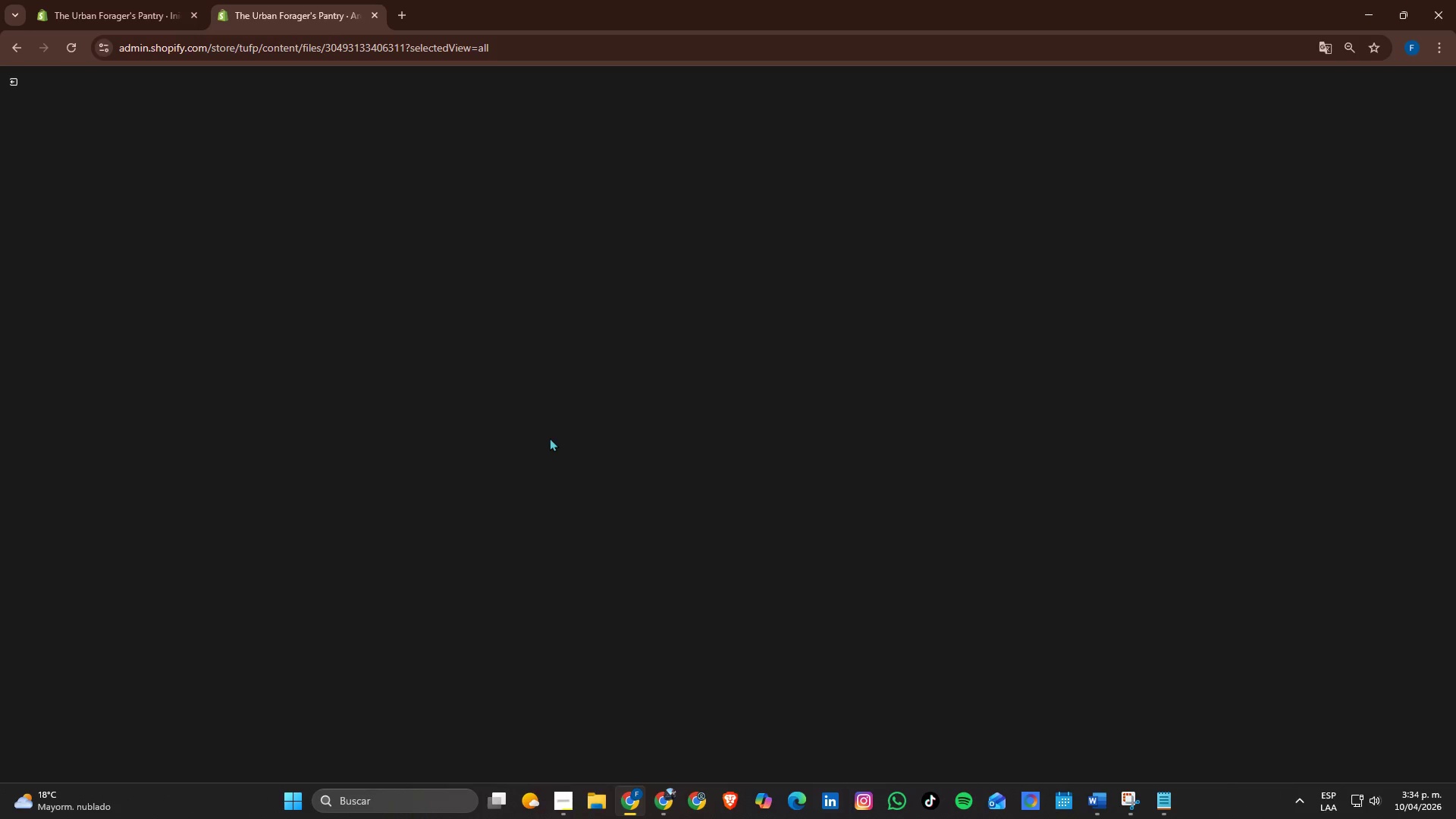 
key(Alt+AltLeft)
 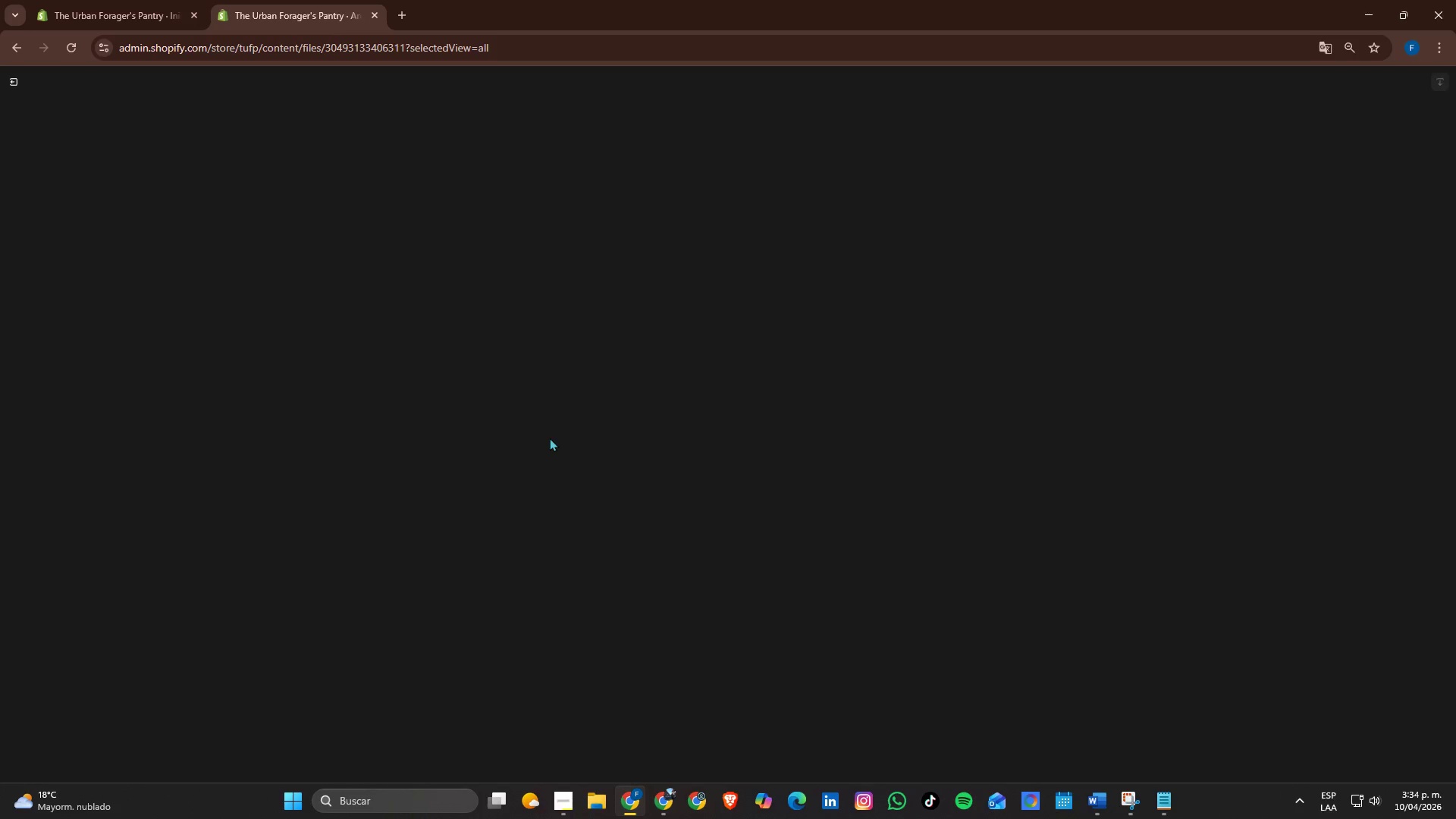 
key(Alt+Tab)
 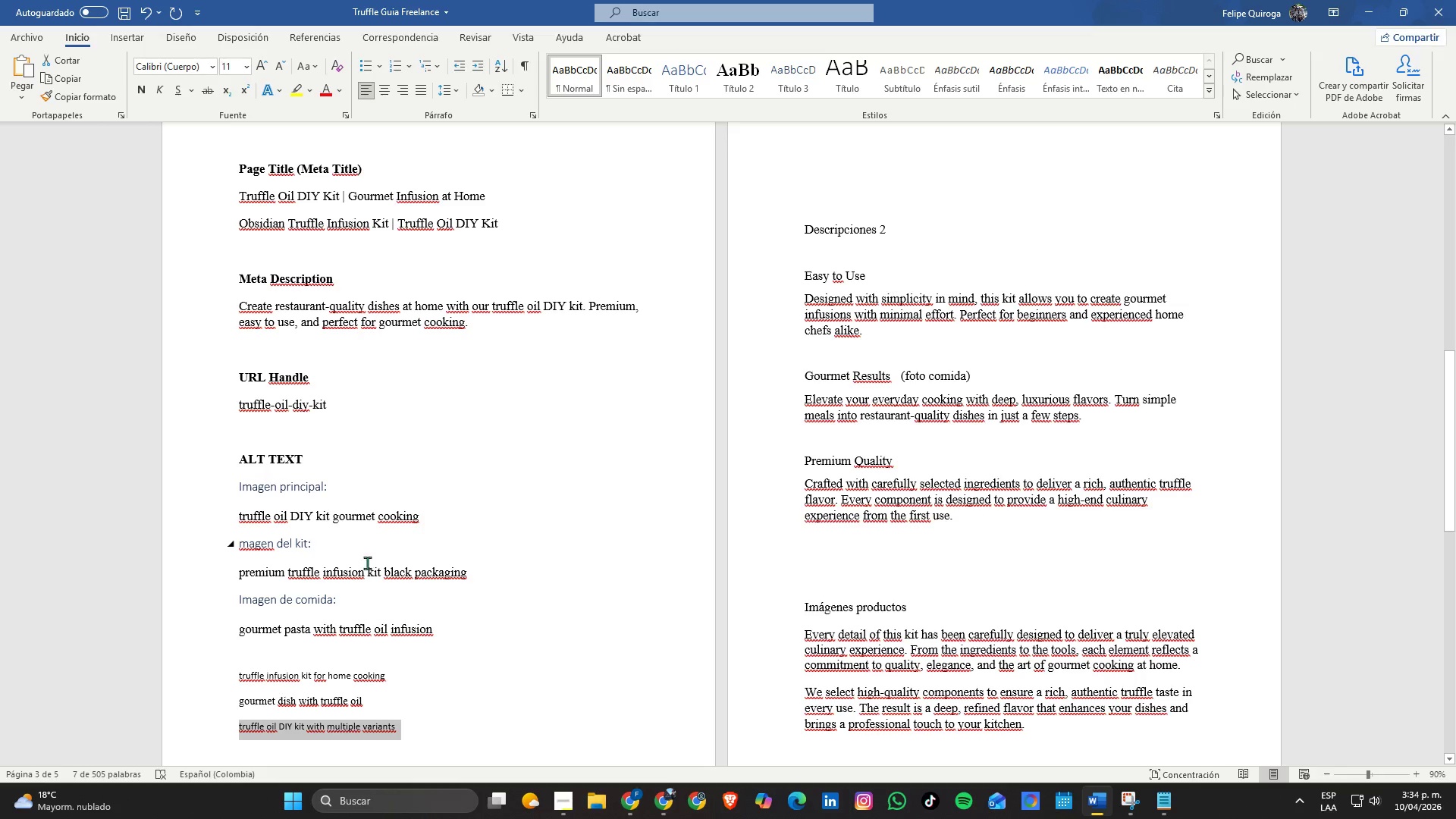 
scroll: coordinate [334, 642], scroll_direction: down, amount: 1.0
 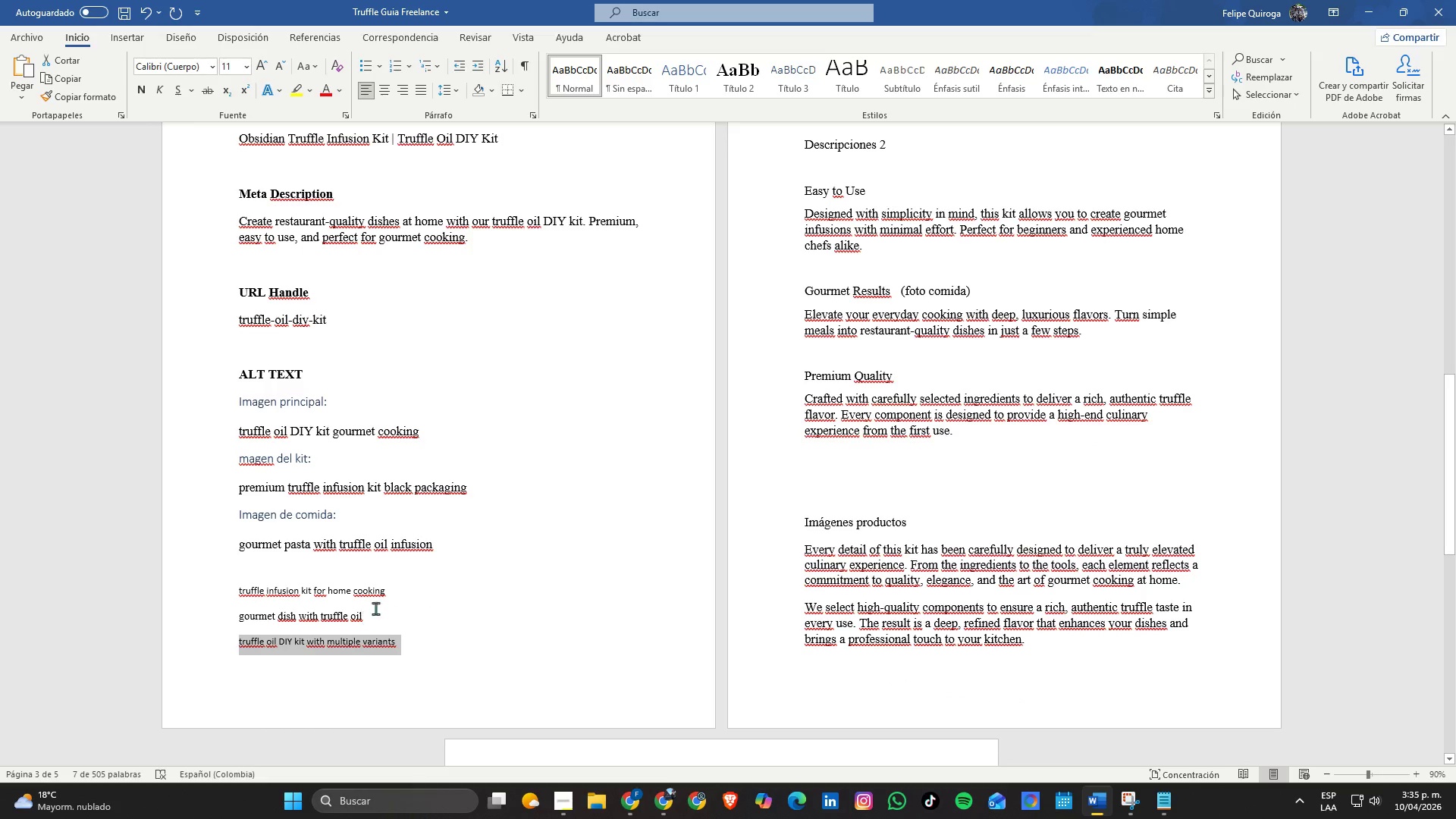 
double_click([385, 592])
 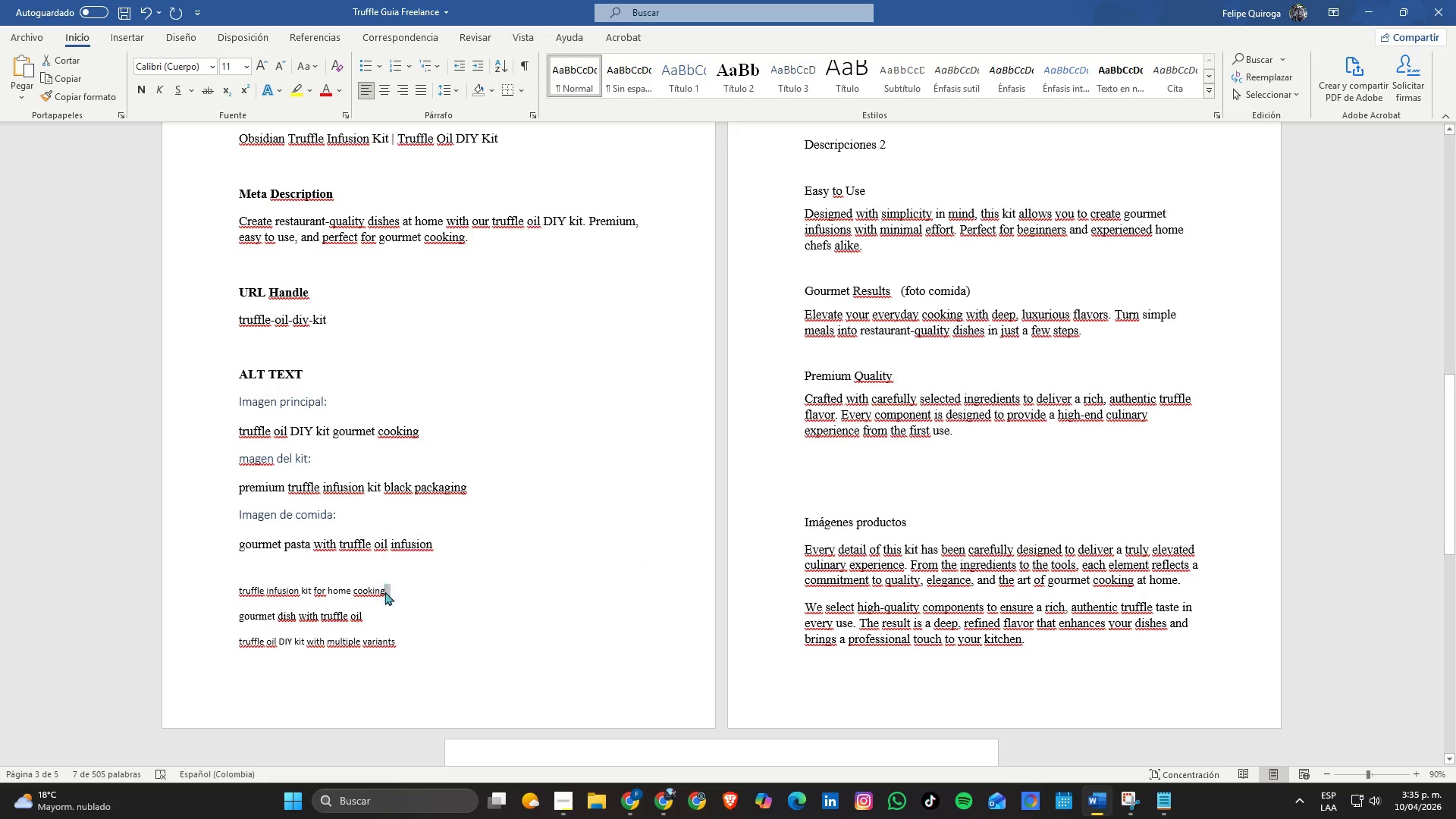 
triple_click([385, 592])
 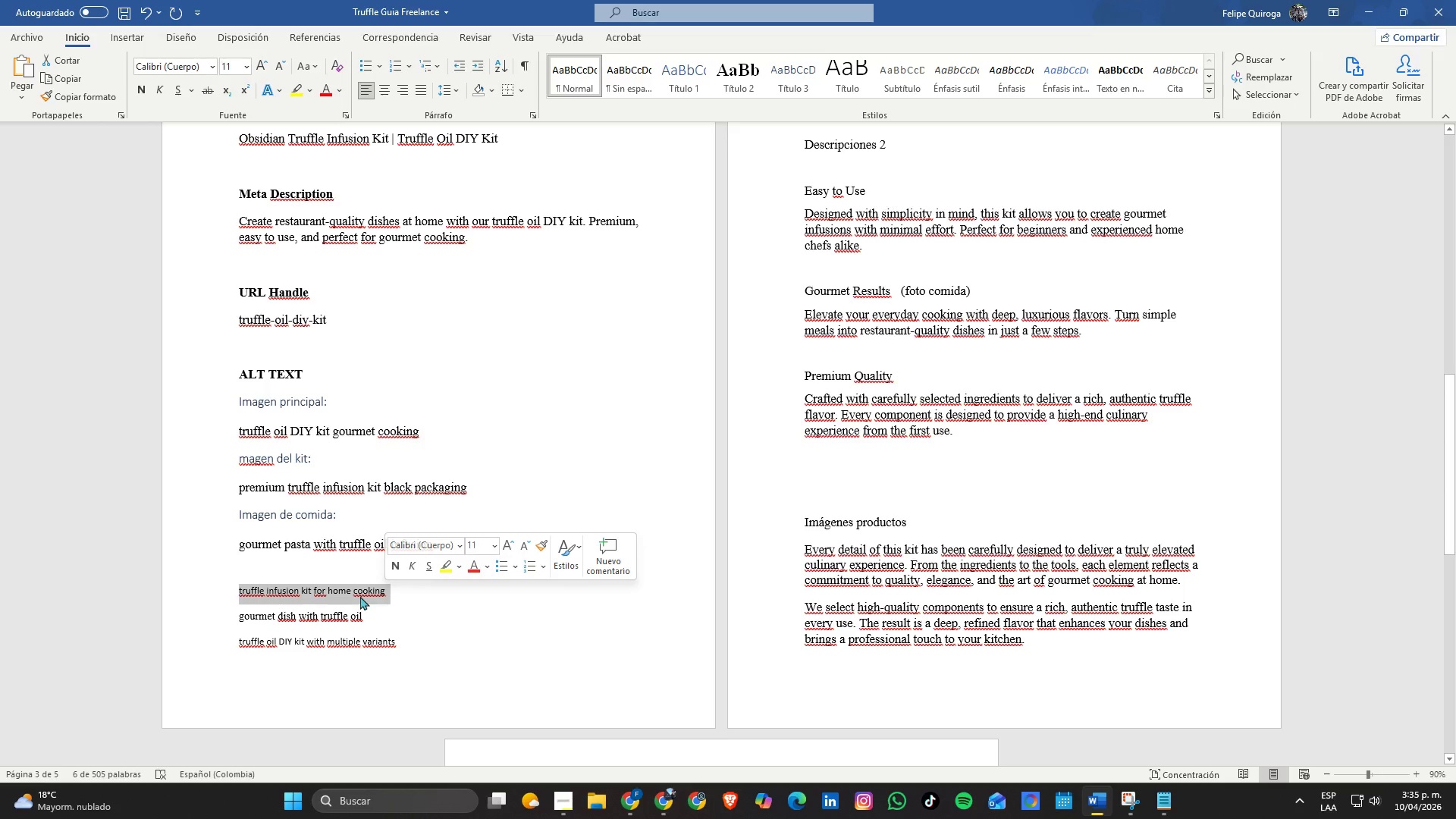 
key(Control+C)
 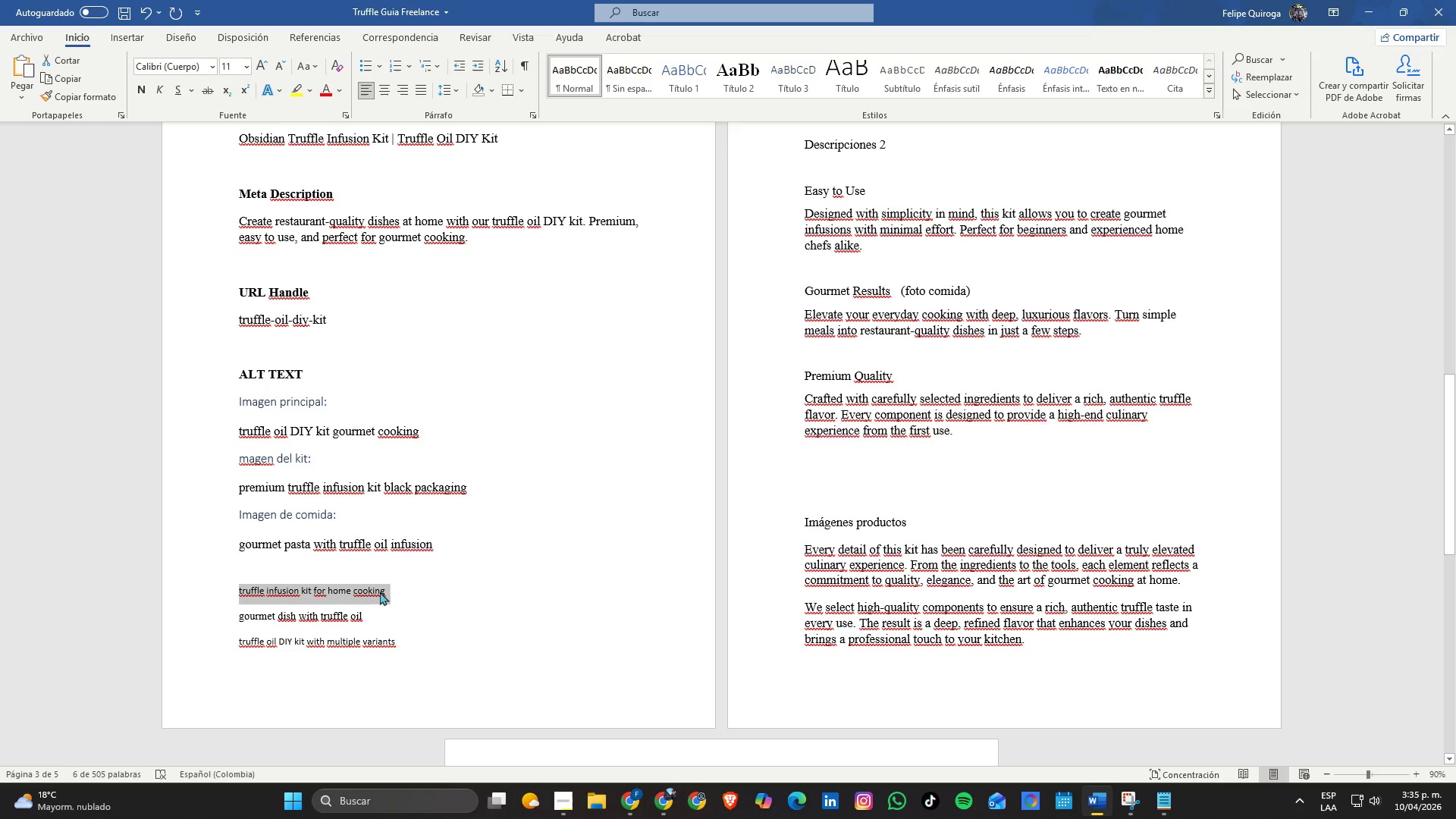 
key(Alt+AltLeft)
 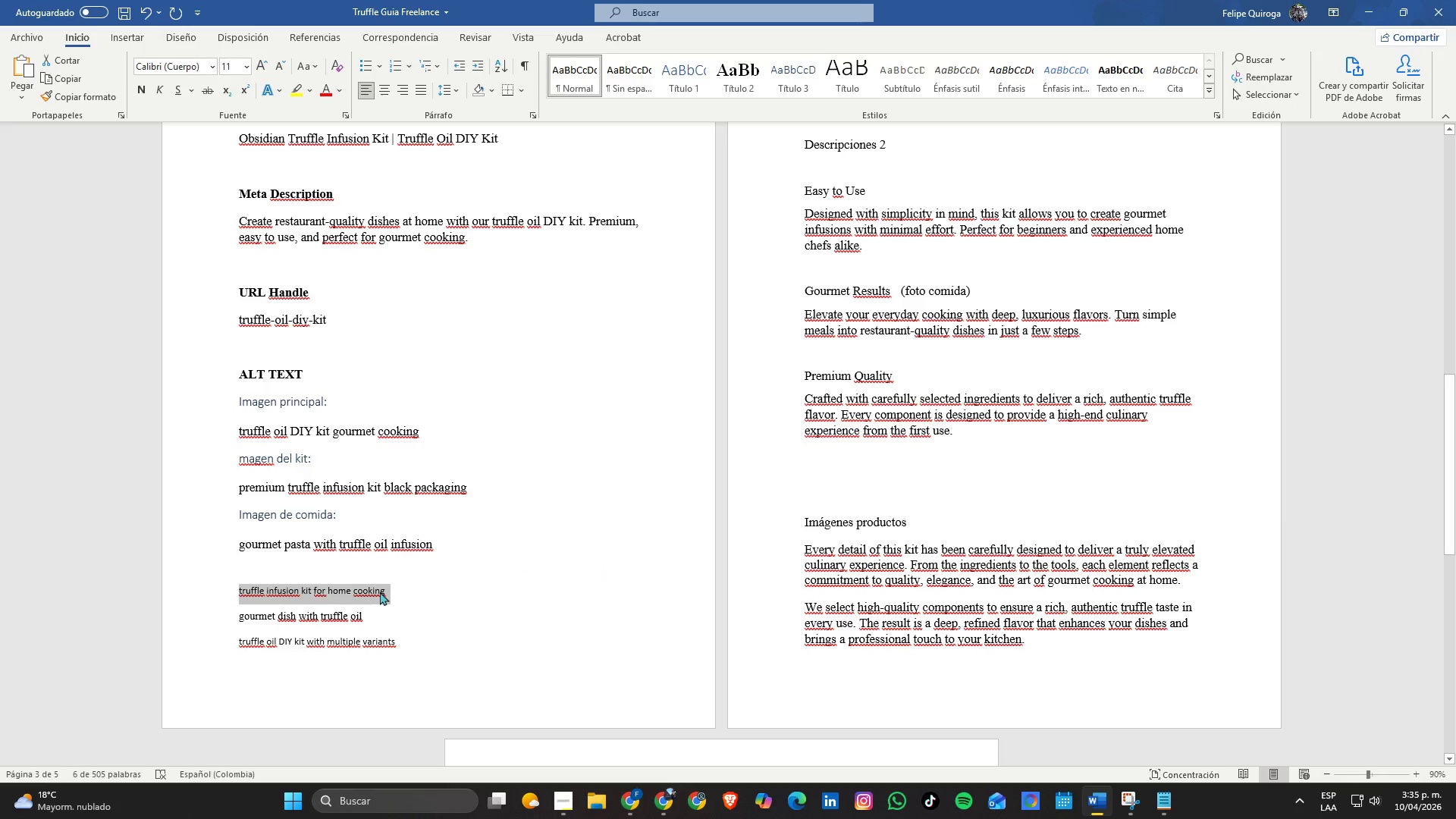 
key(Alt+Tab)
 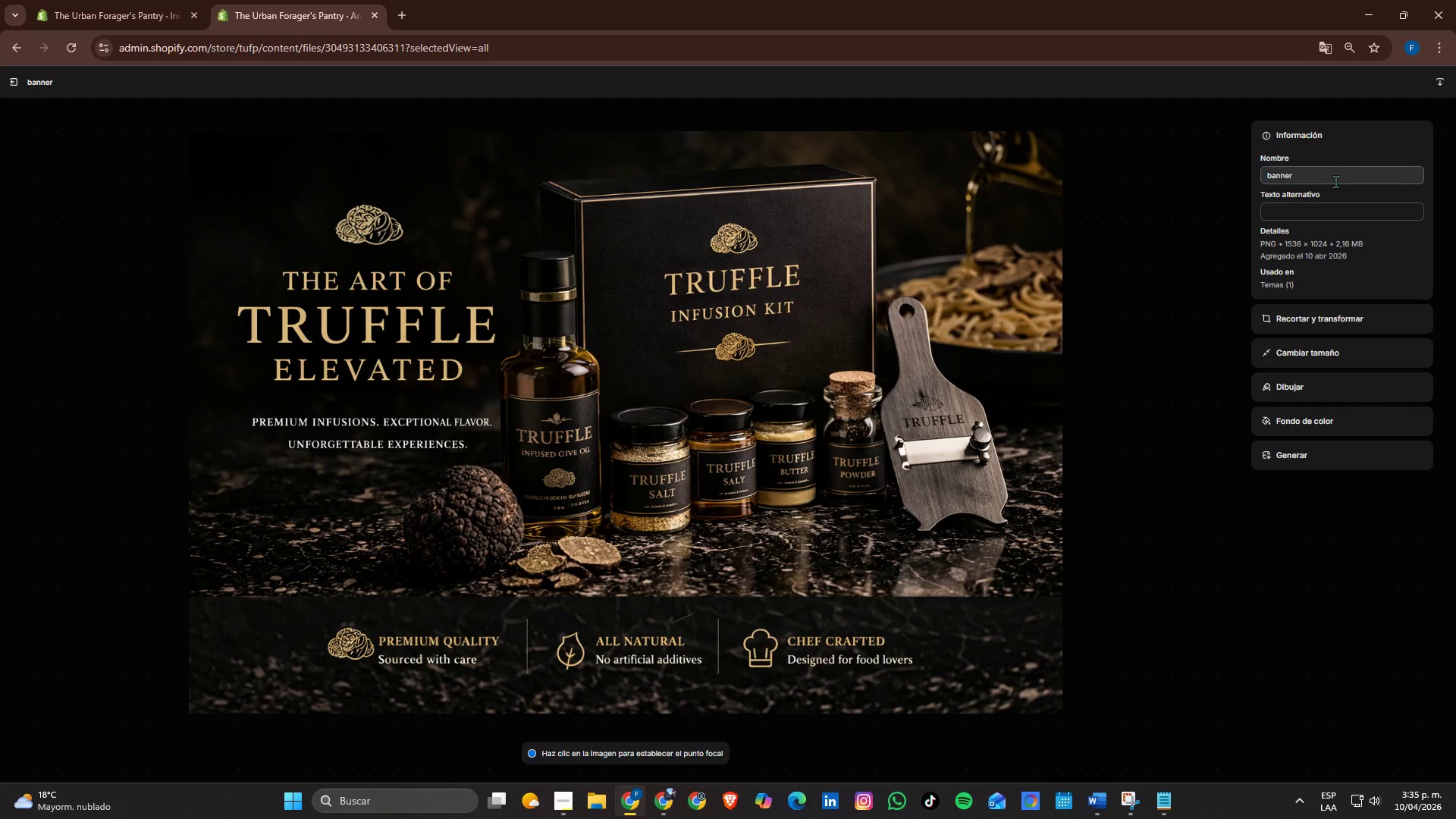 
key(Control+ControlLeft)
 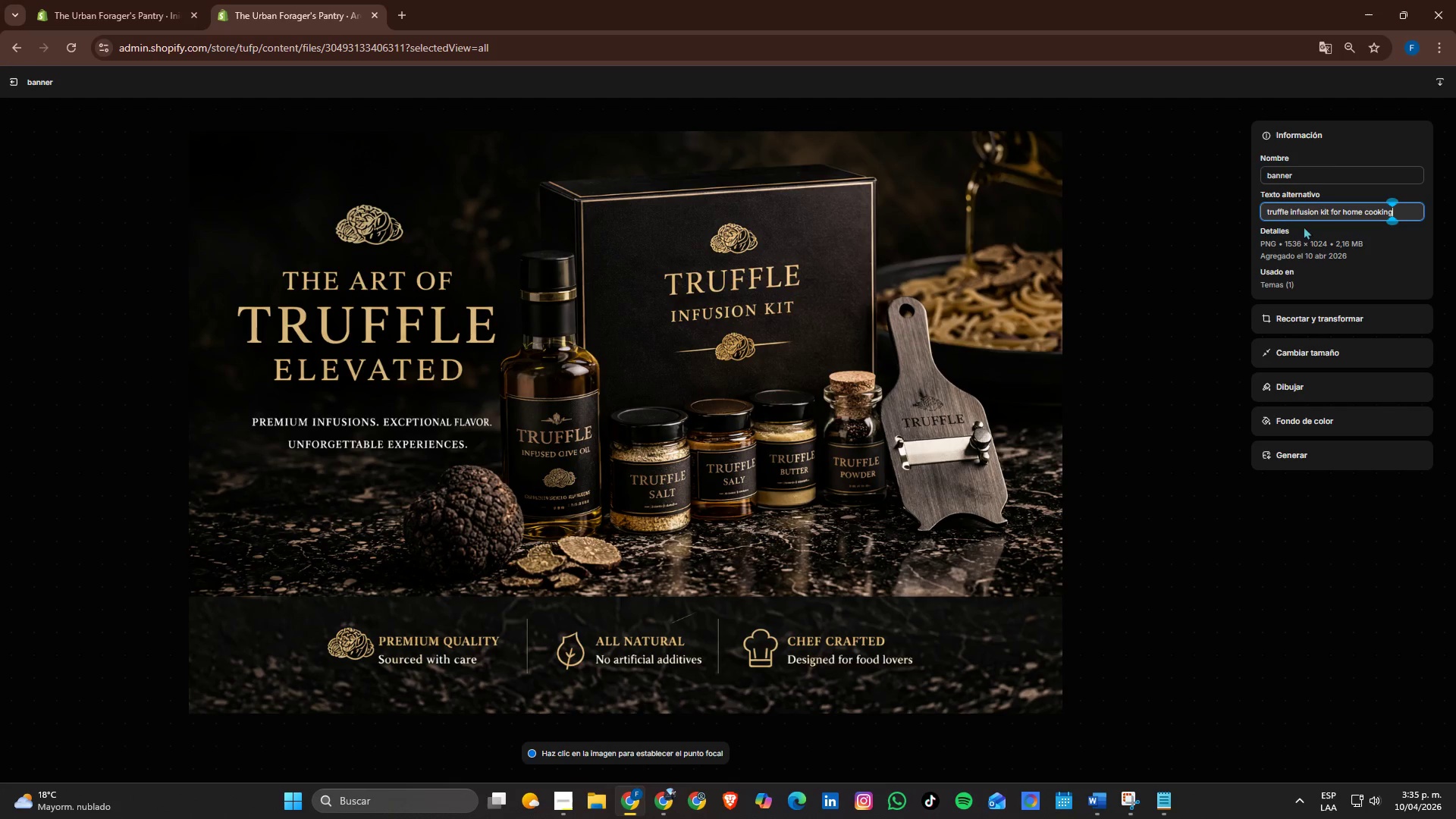 
key(Control+V)
 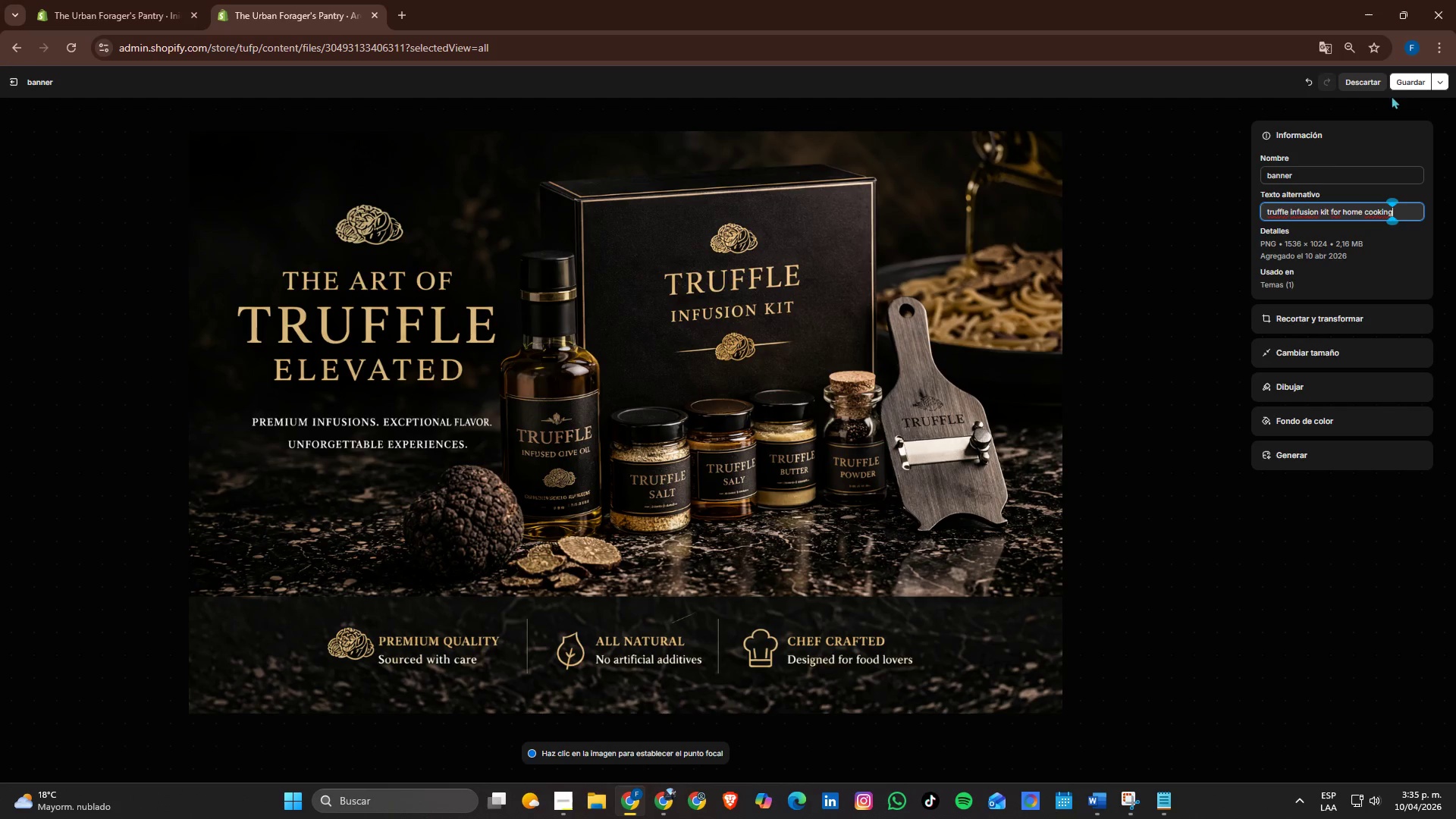 
left_click([1405, 88])
 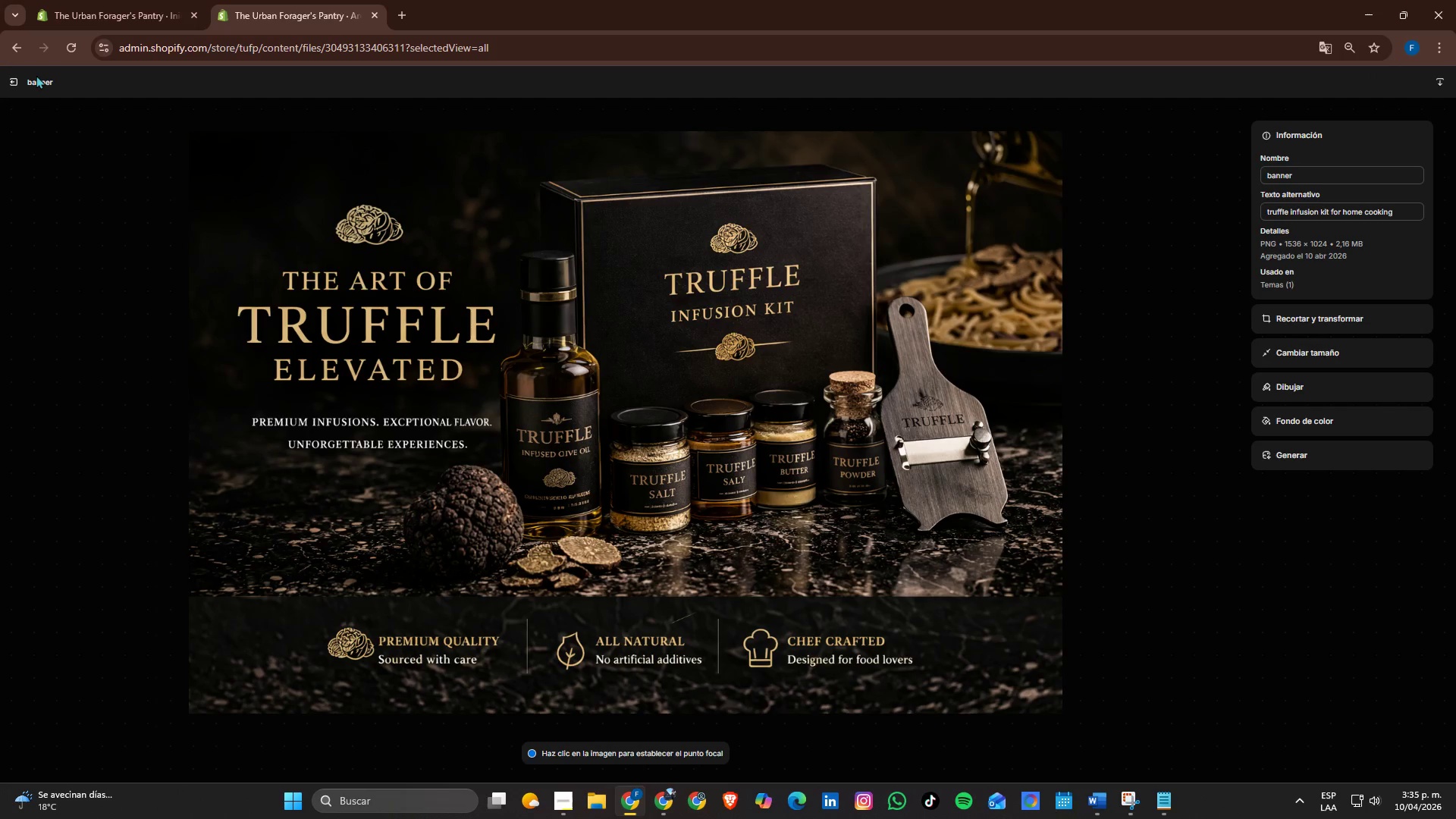 
double_click([27, 82])
 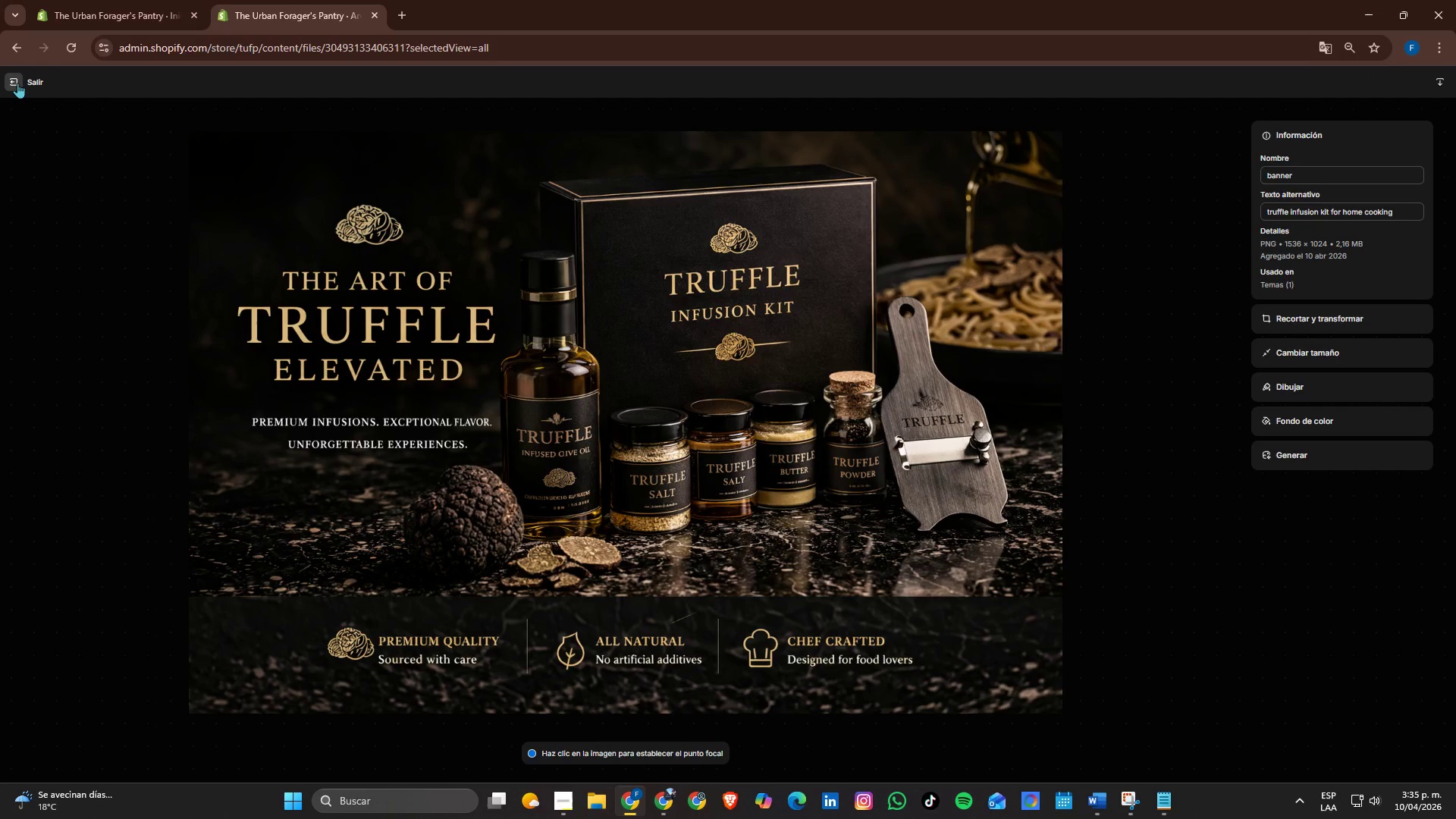 
triple_click([17, 83])
 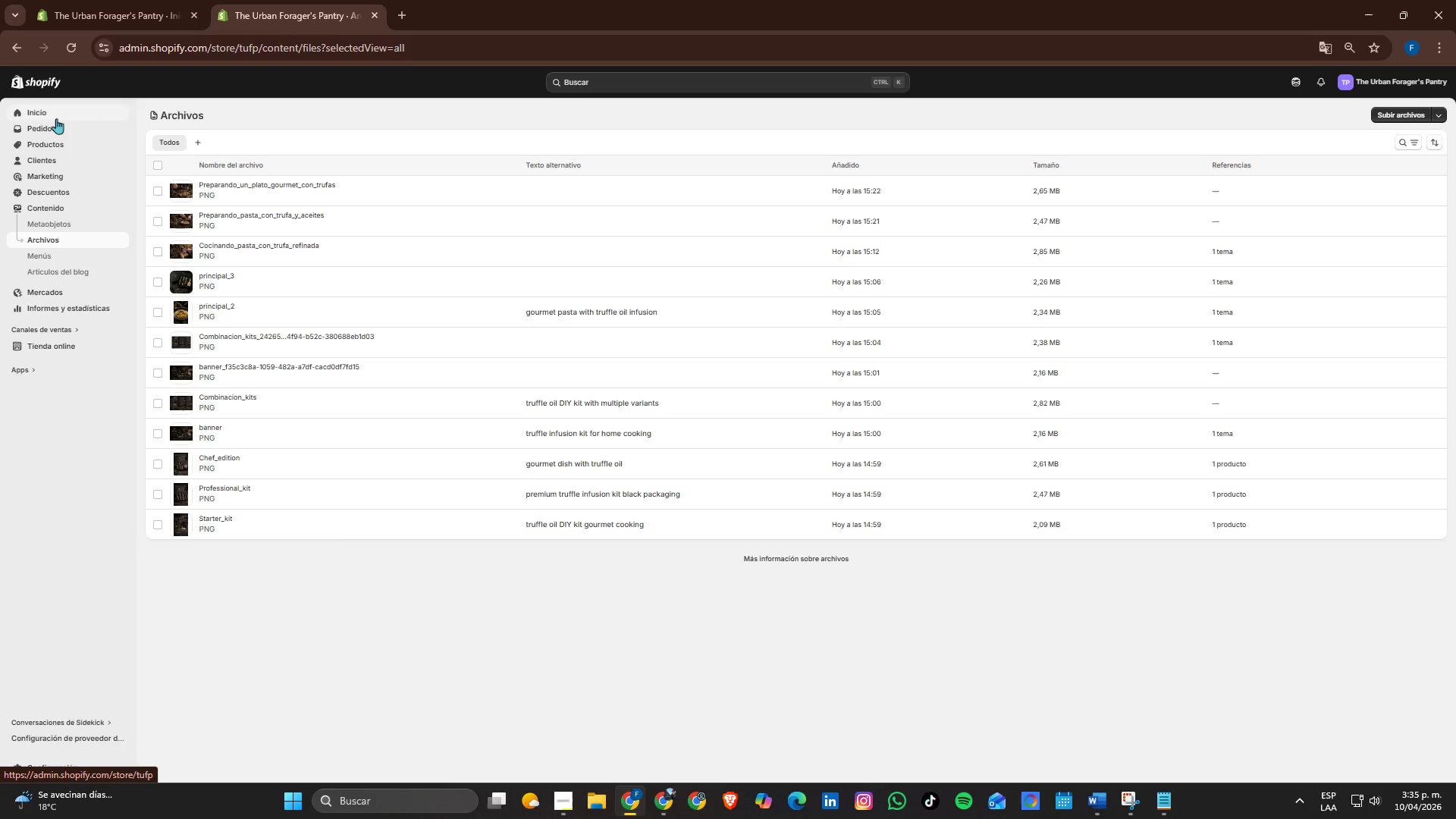 
left_click([56, 118])
 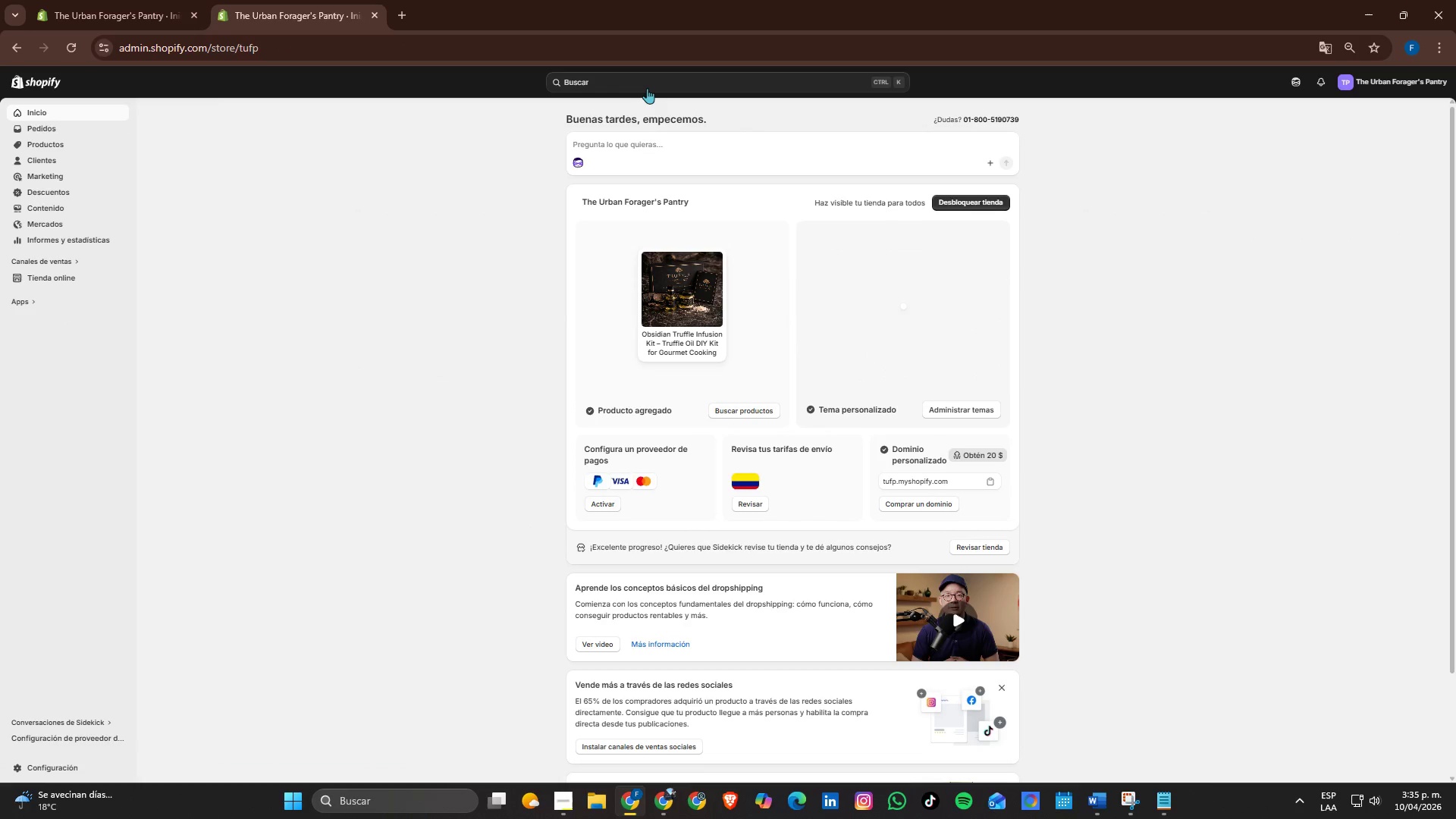 
left_click([645, 86])
 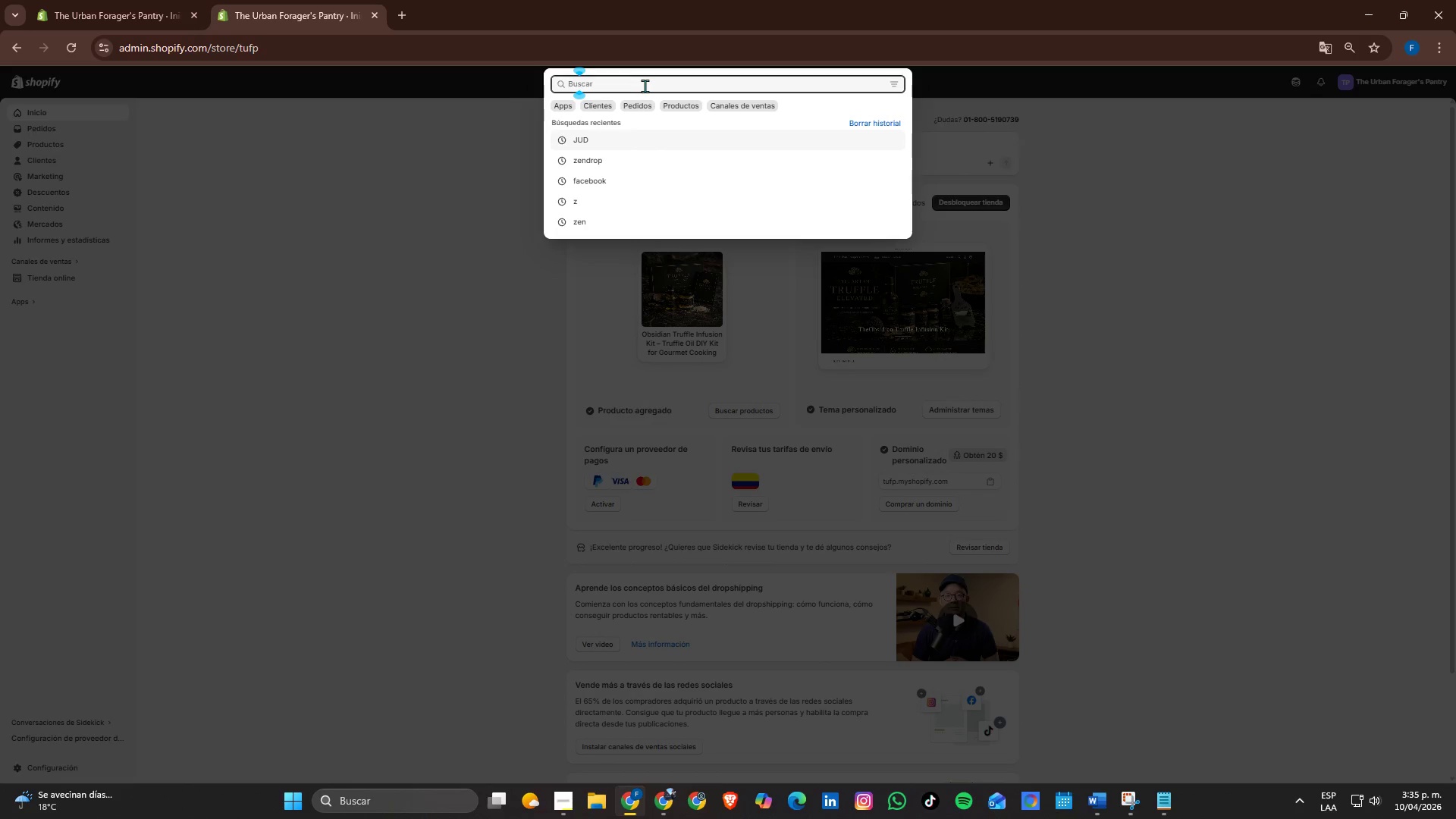 
type(face)
 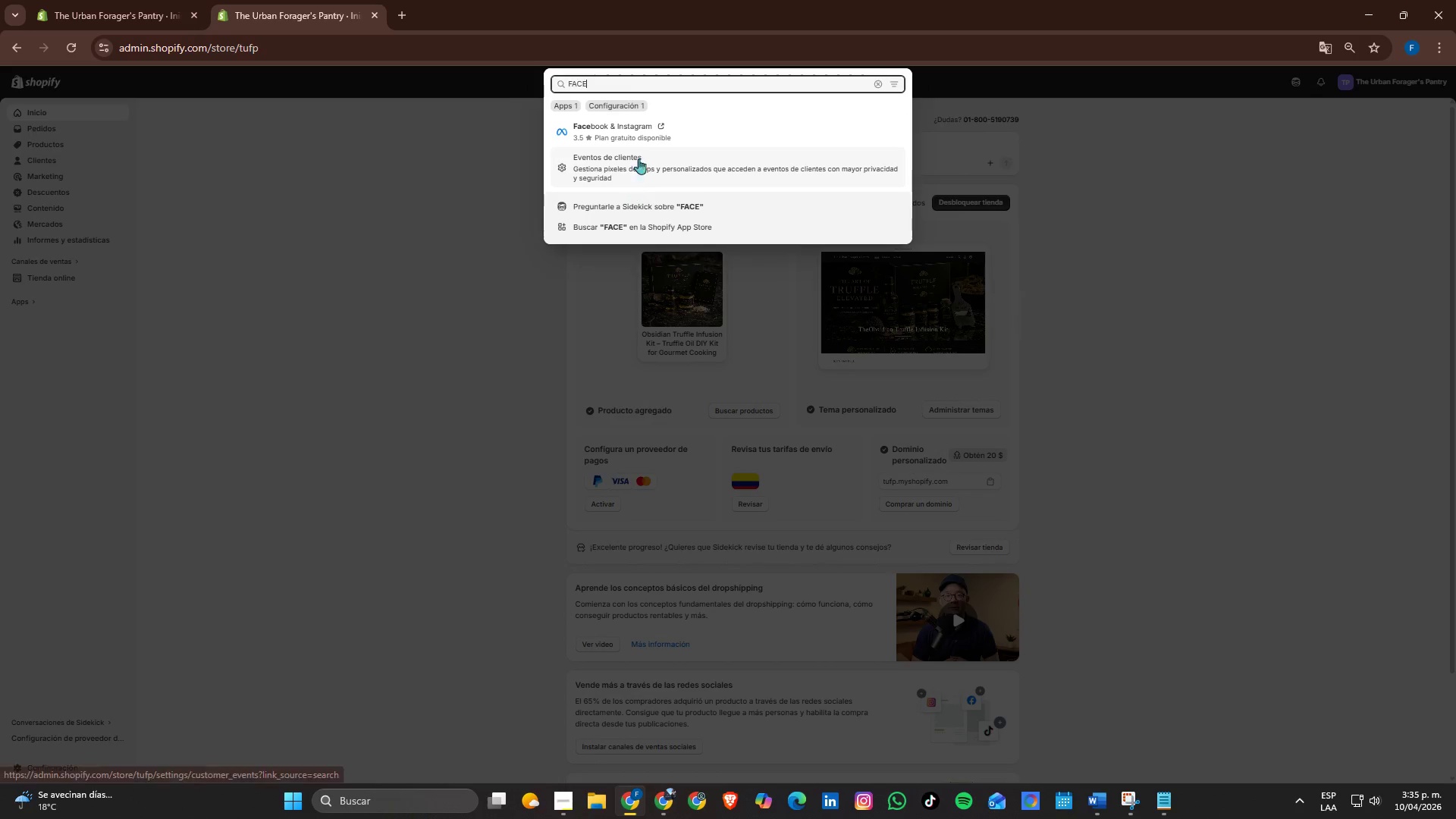 
left_click([638, 135])
 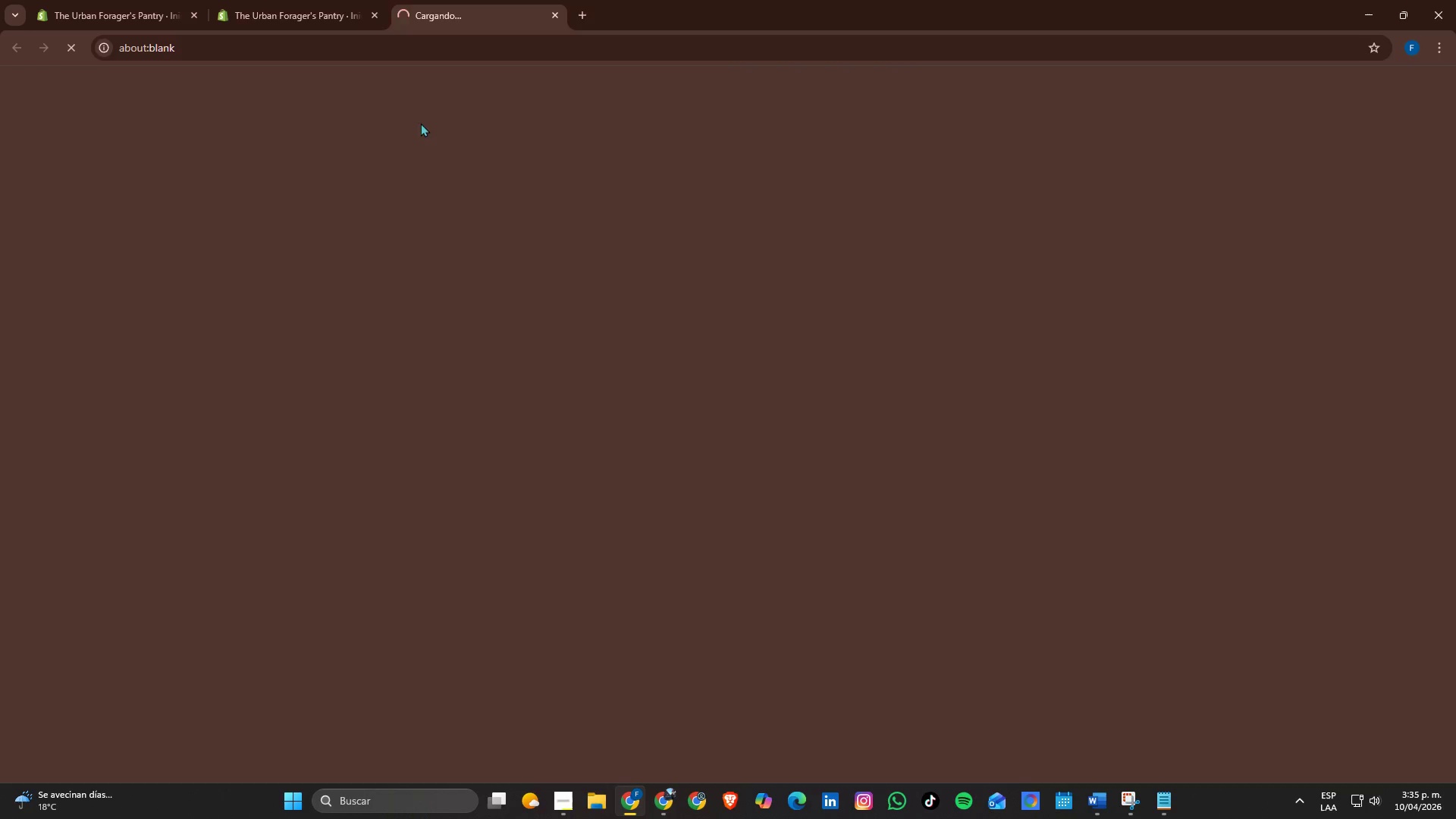 
left_click([293, 0])
 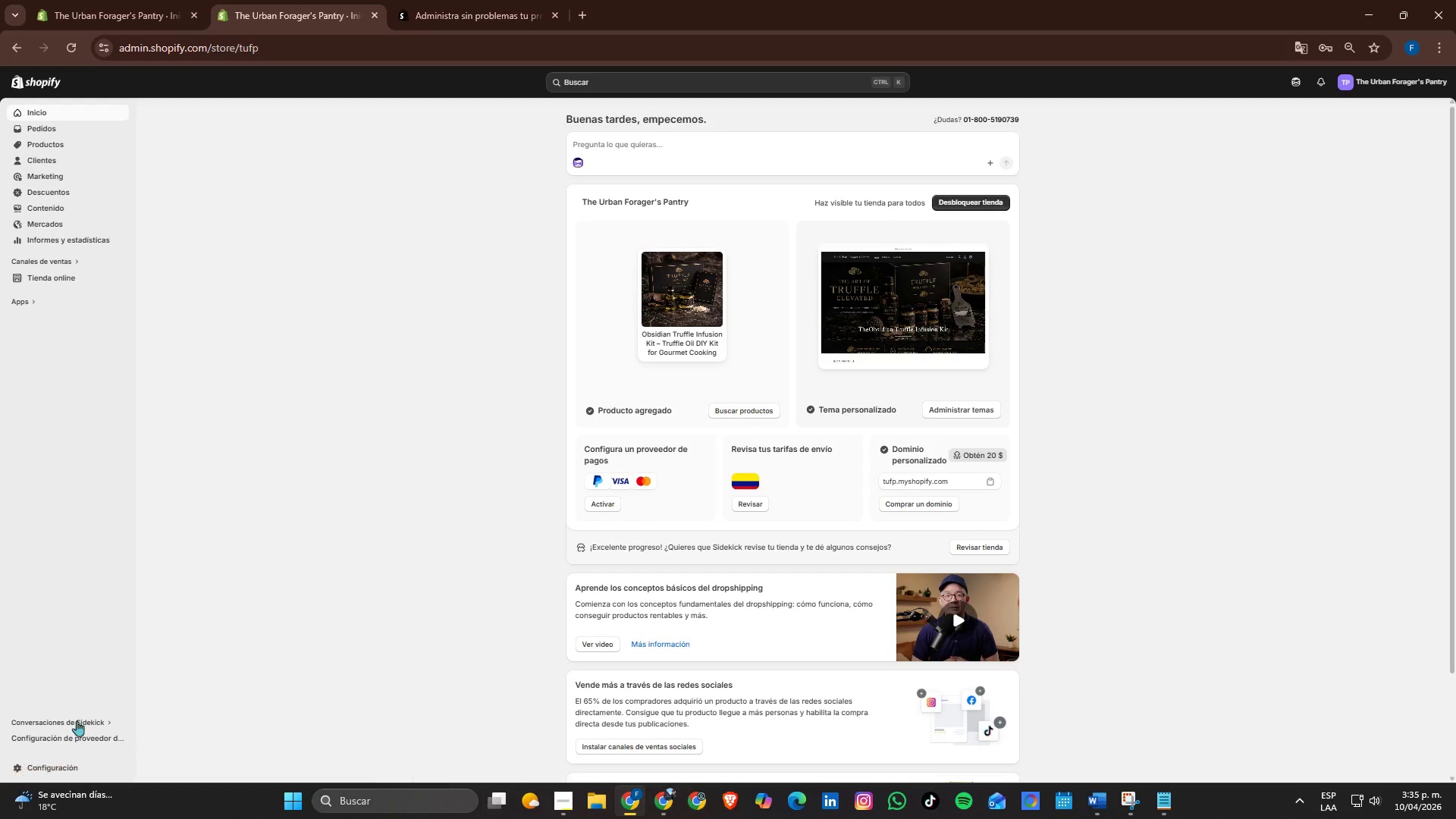 
left_click([61, 766])
 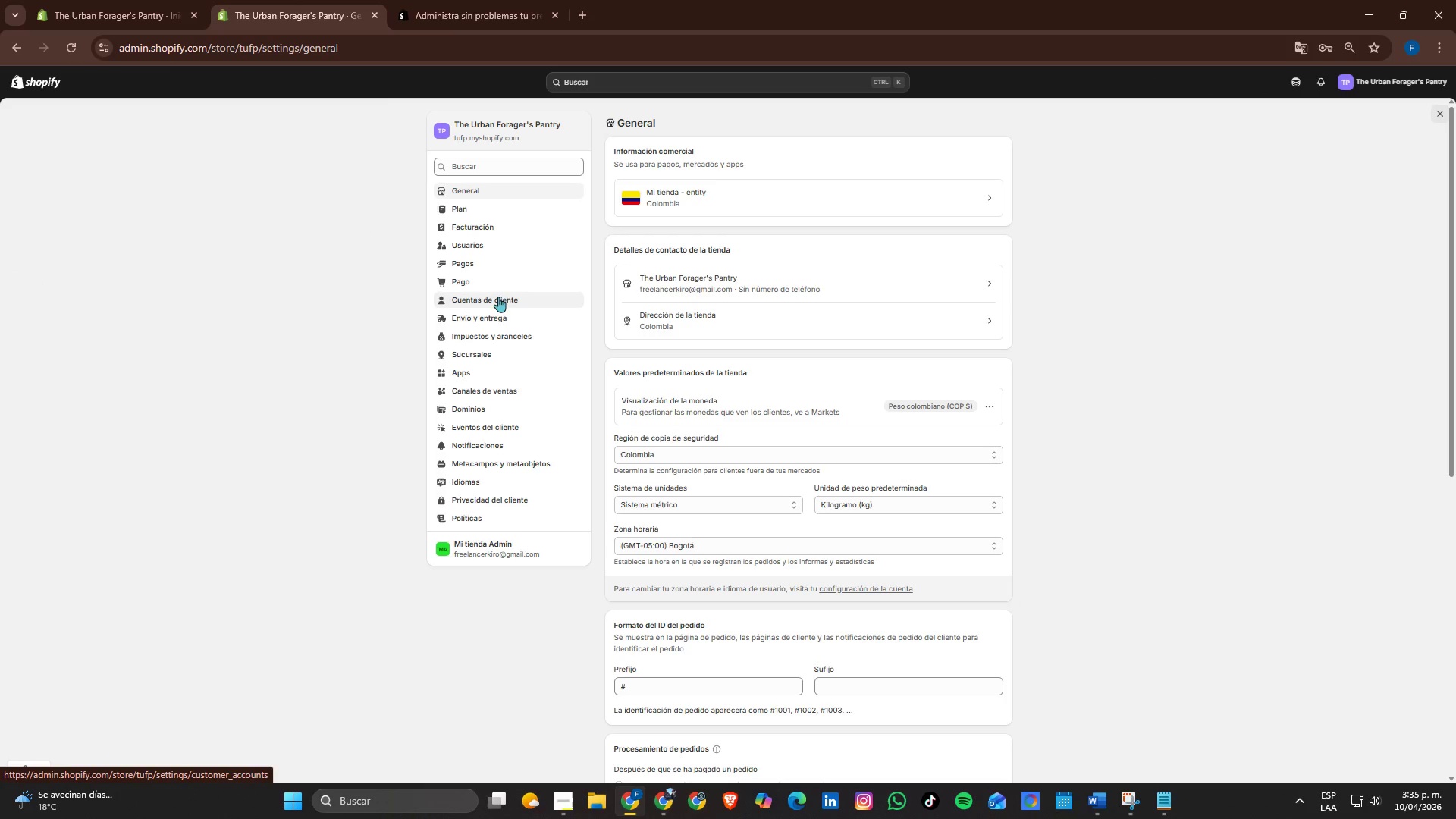 
left_click([469, 410])
 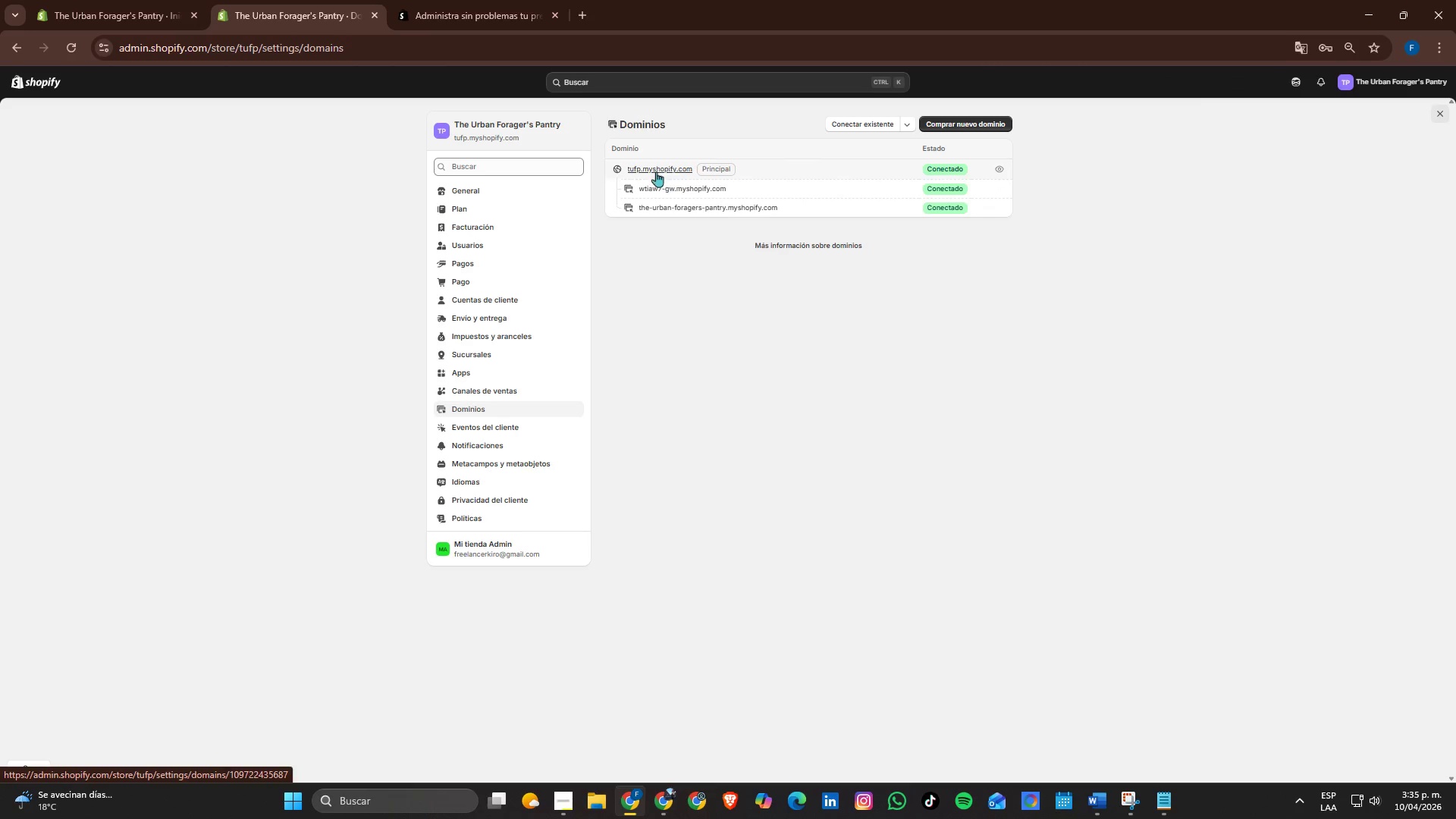 
wait(6.49)
 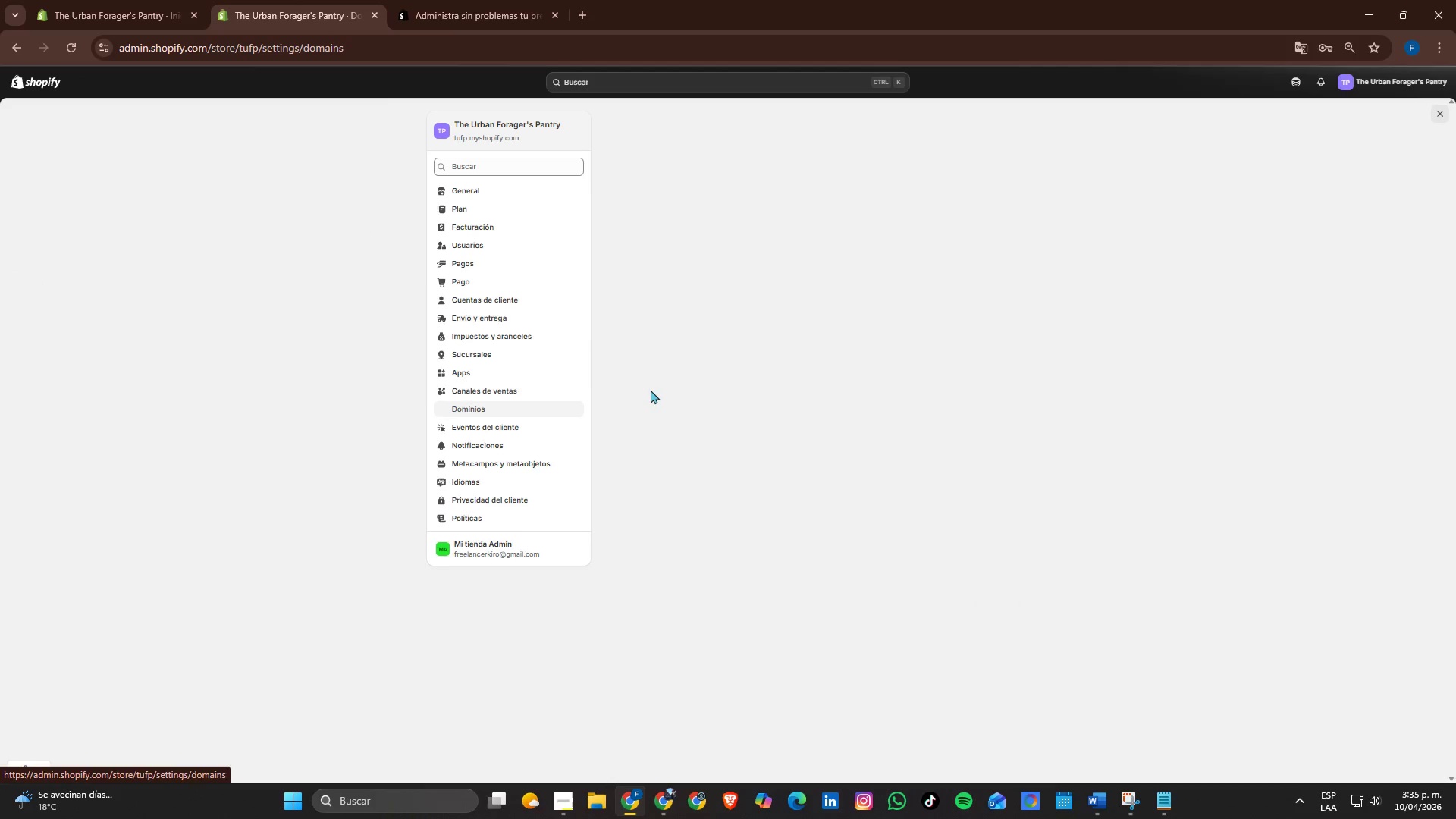 
mouse_move([965, 175])
 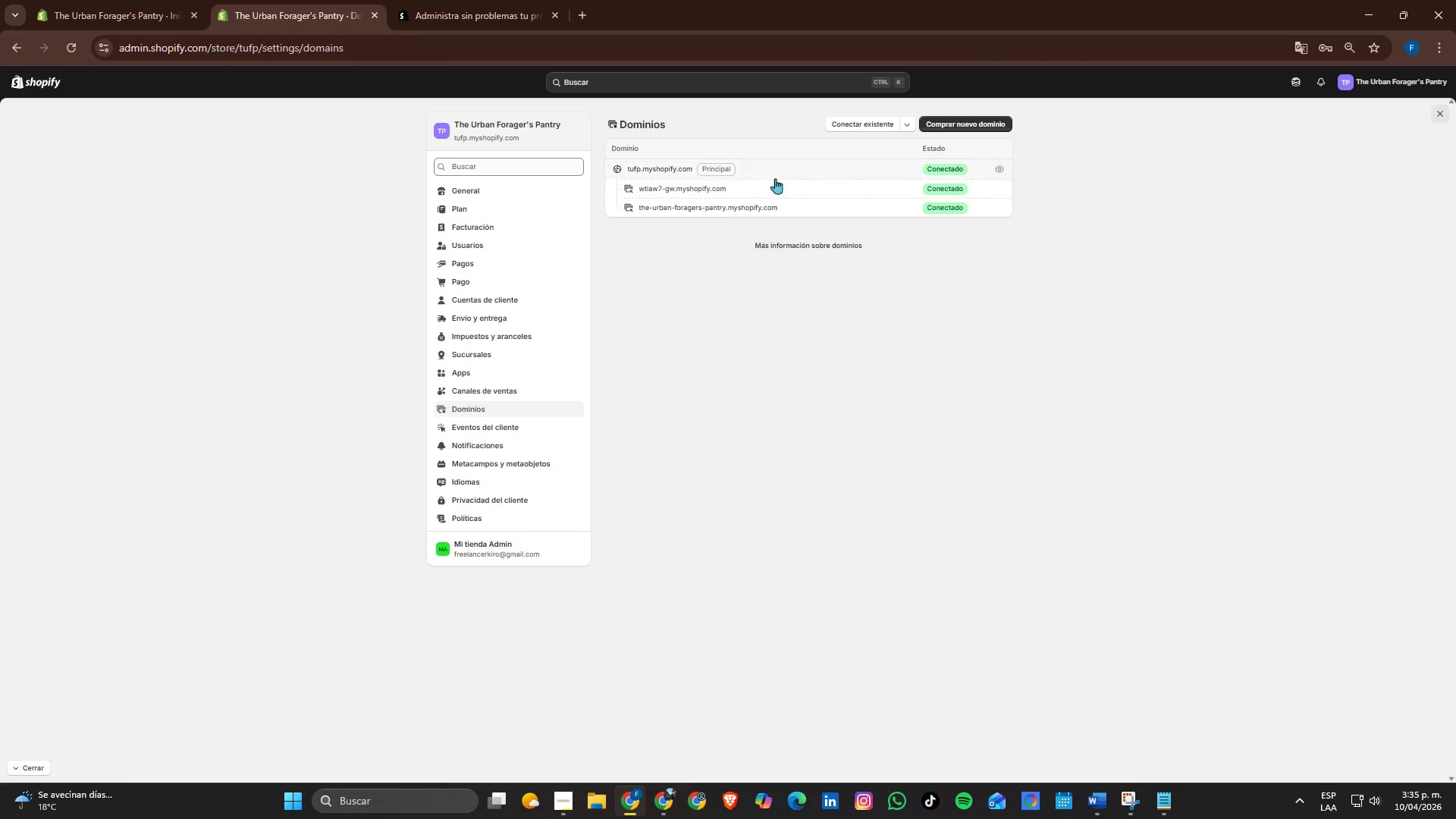 
left_click([772, 171])
 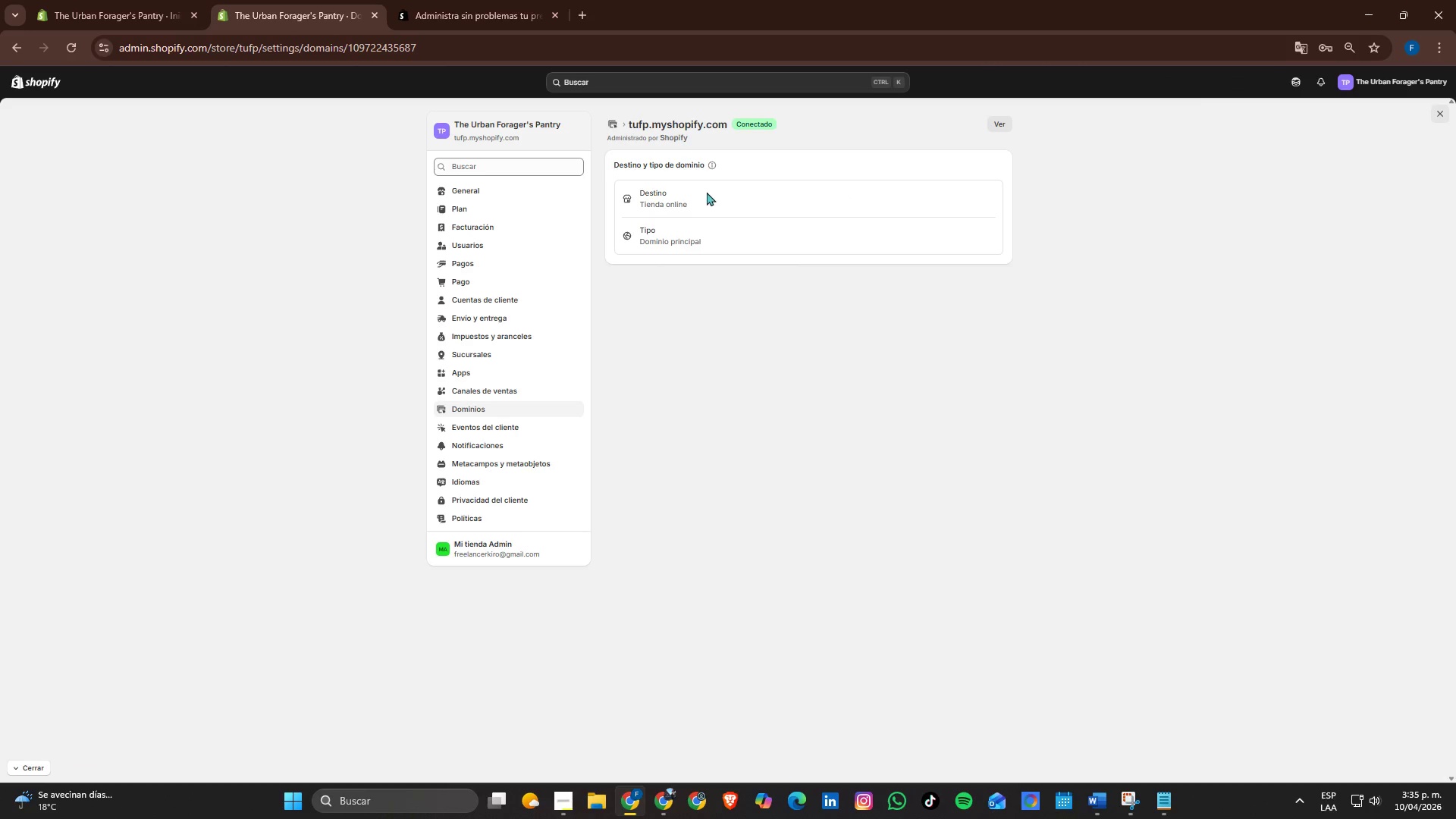 
wait(5.48)
 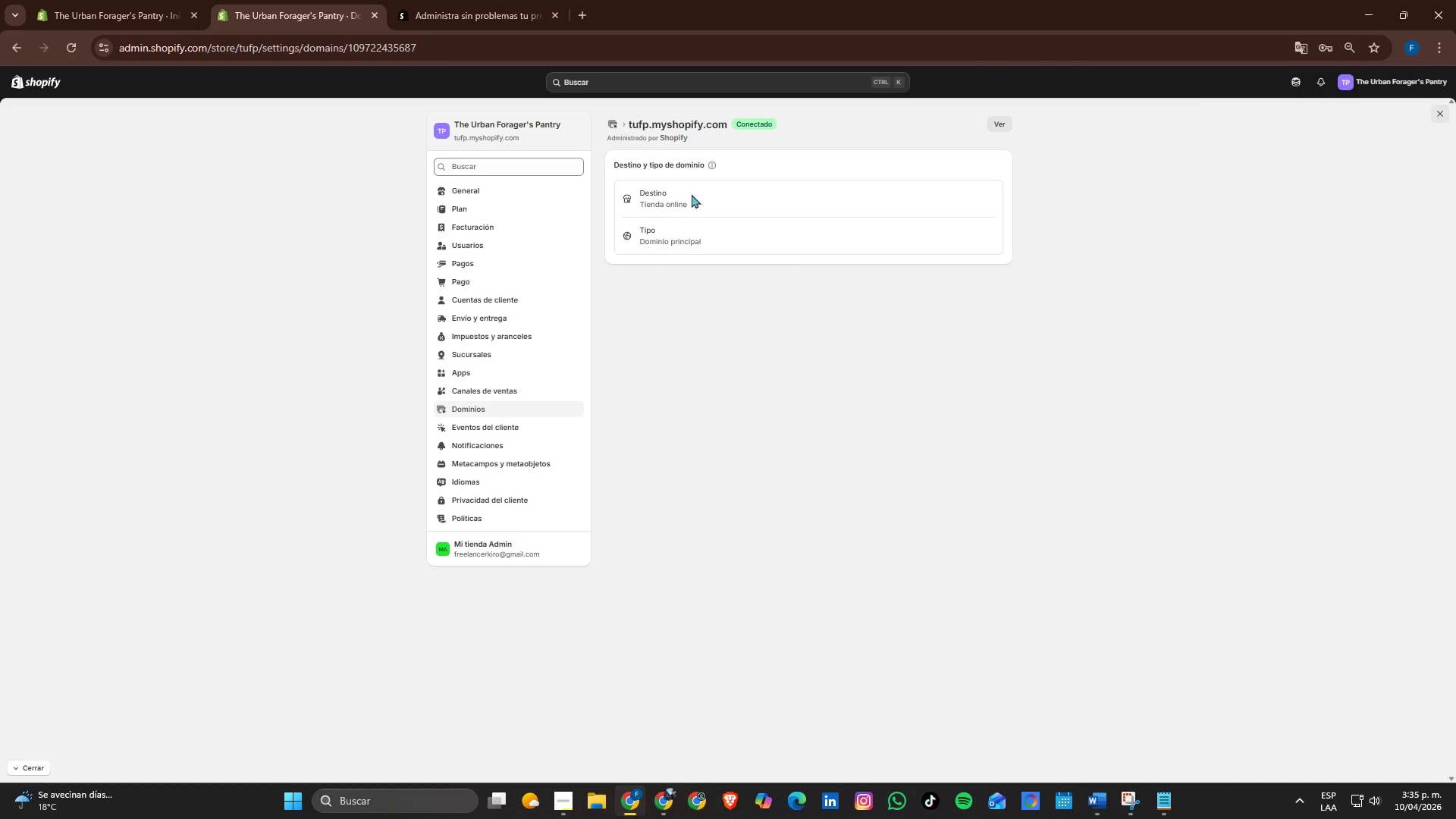 
left_click([453, 0])
 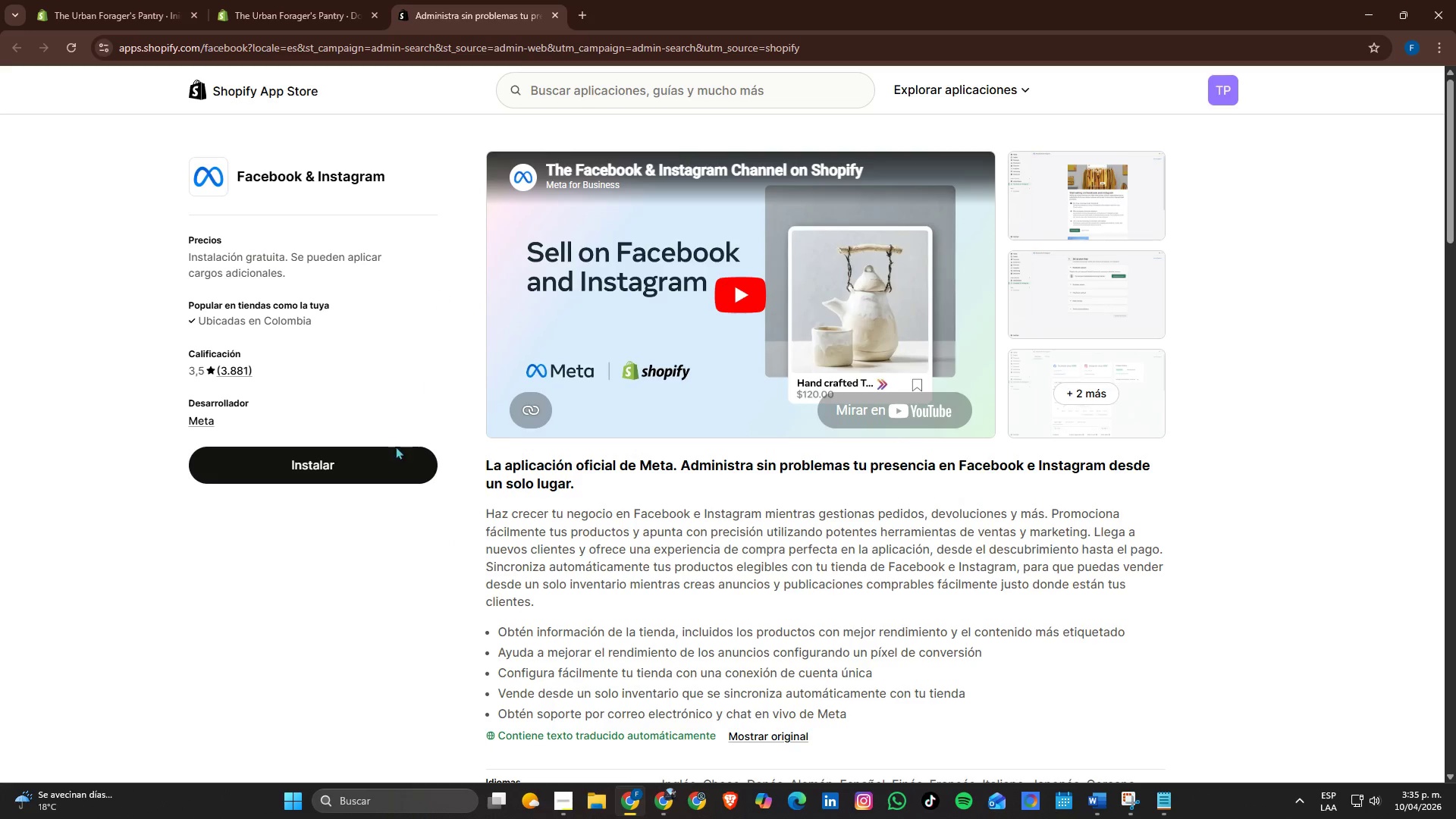 
left_click([334, 482])
 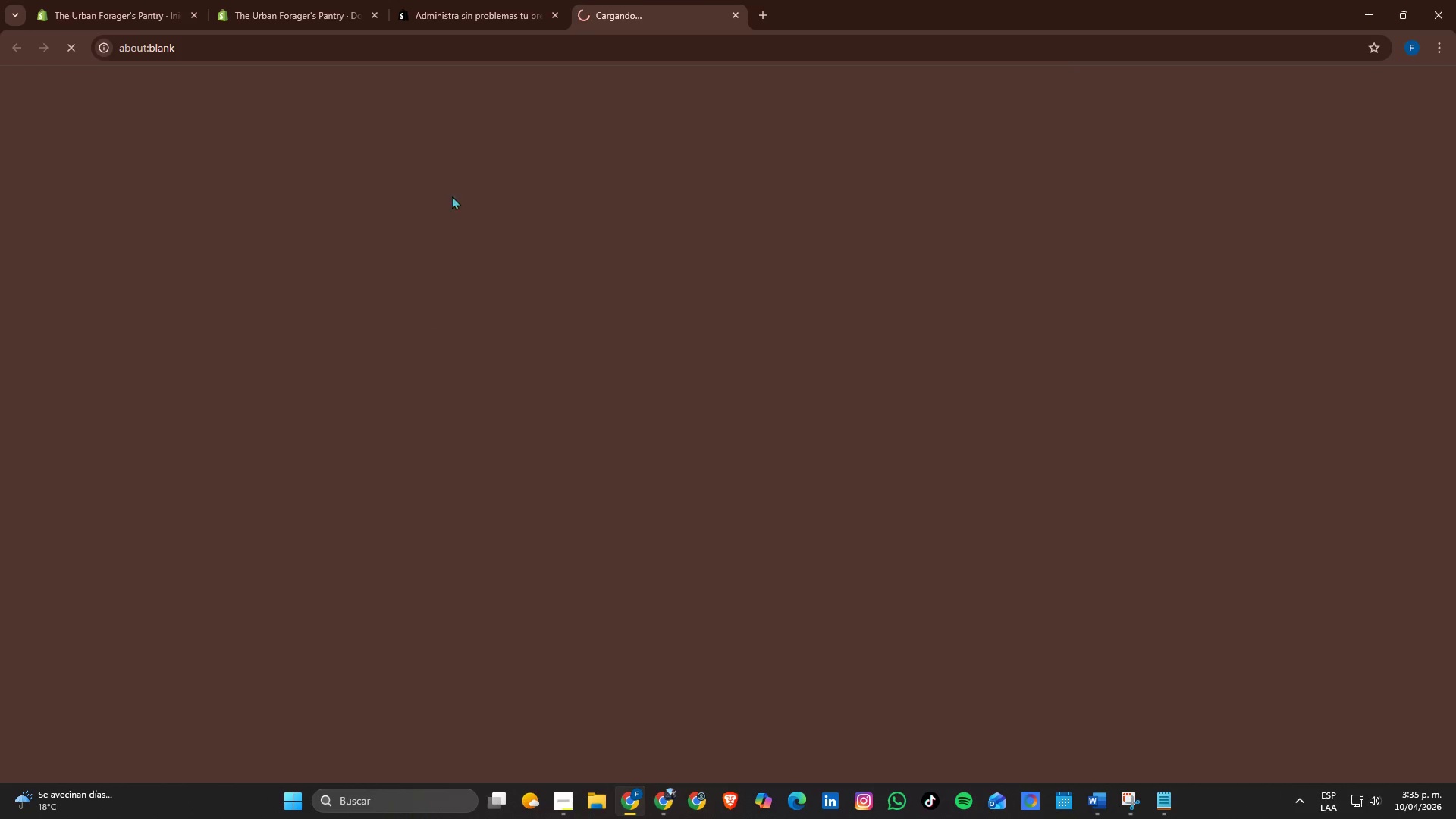 
left_click([483, 0])
 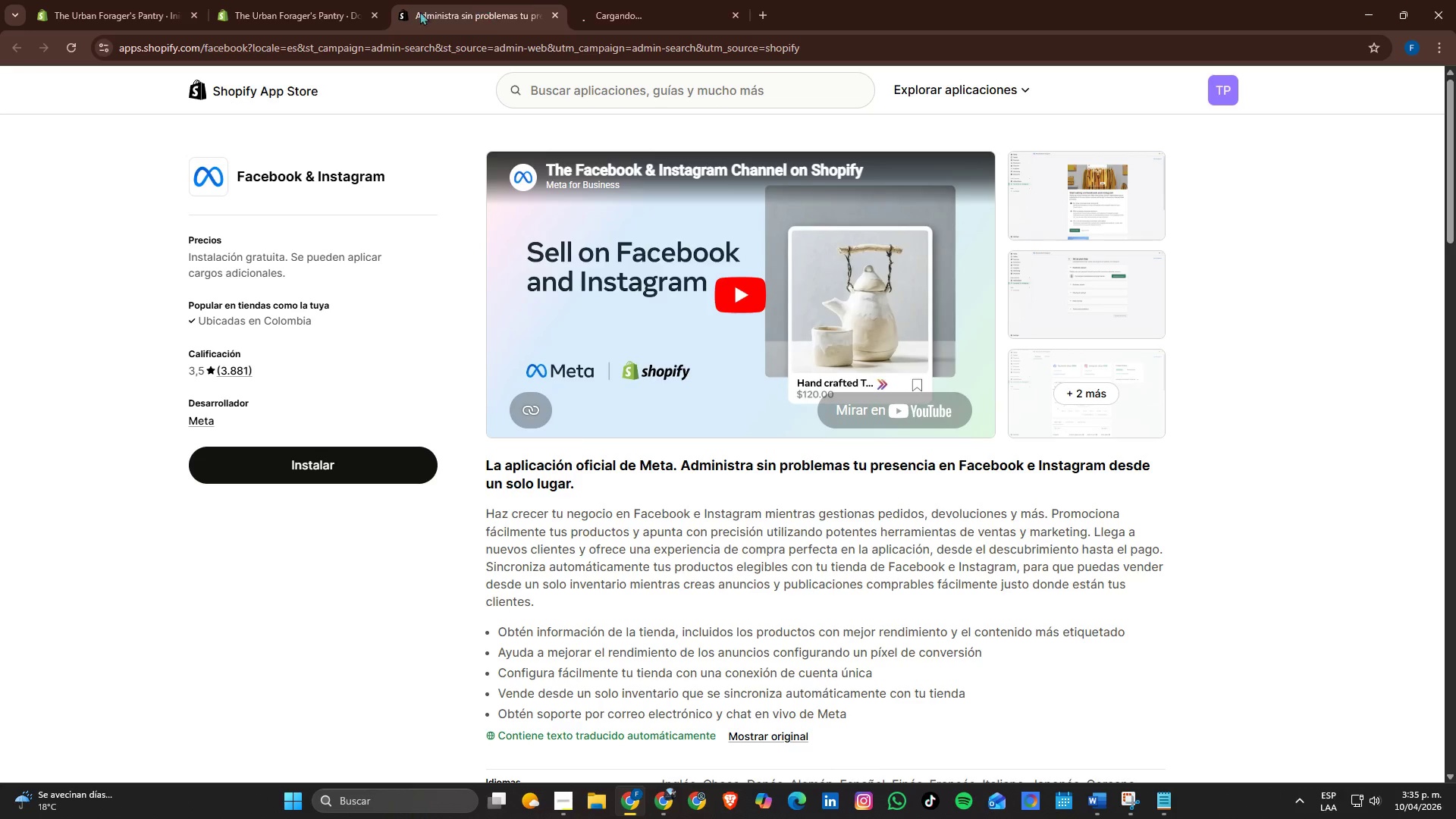 
left_click([340, 0])
 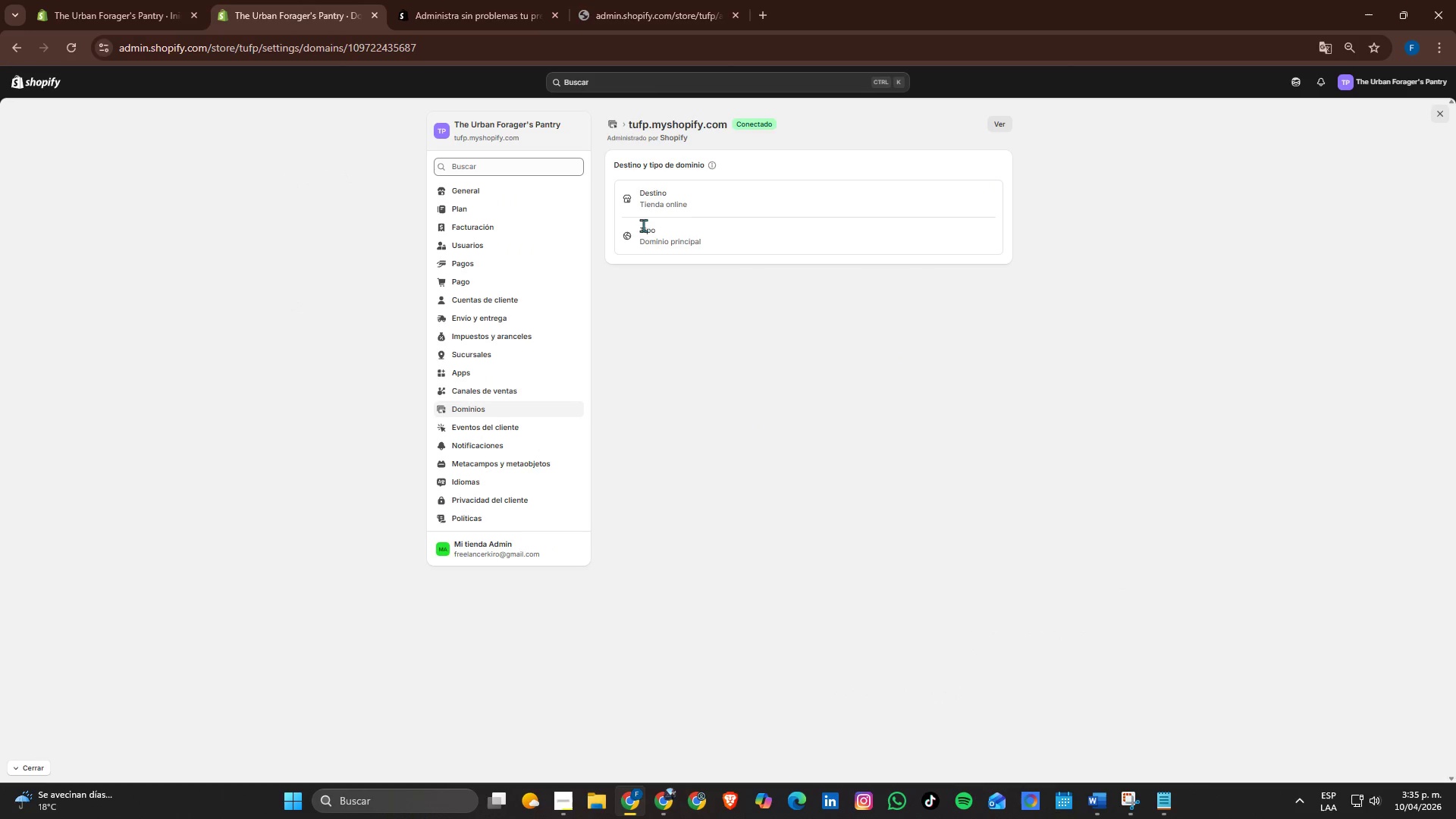 
left_click([627, 0])
 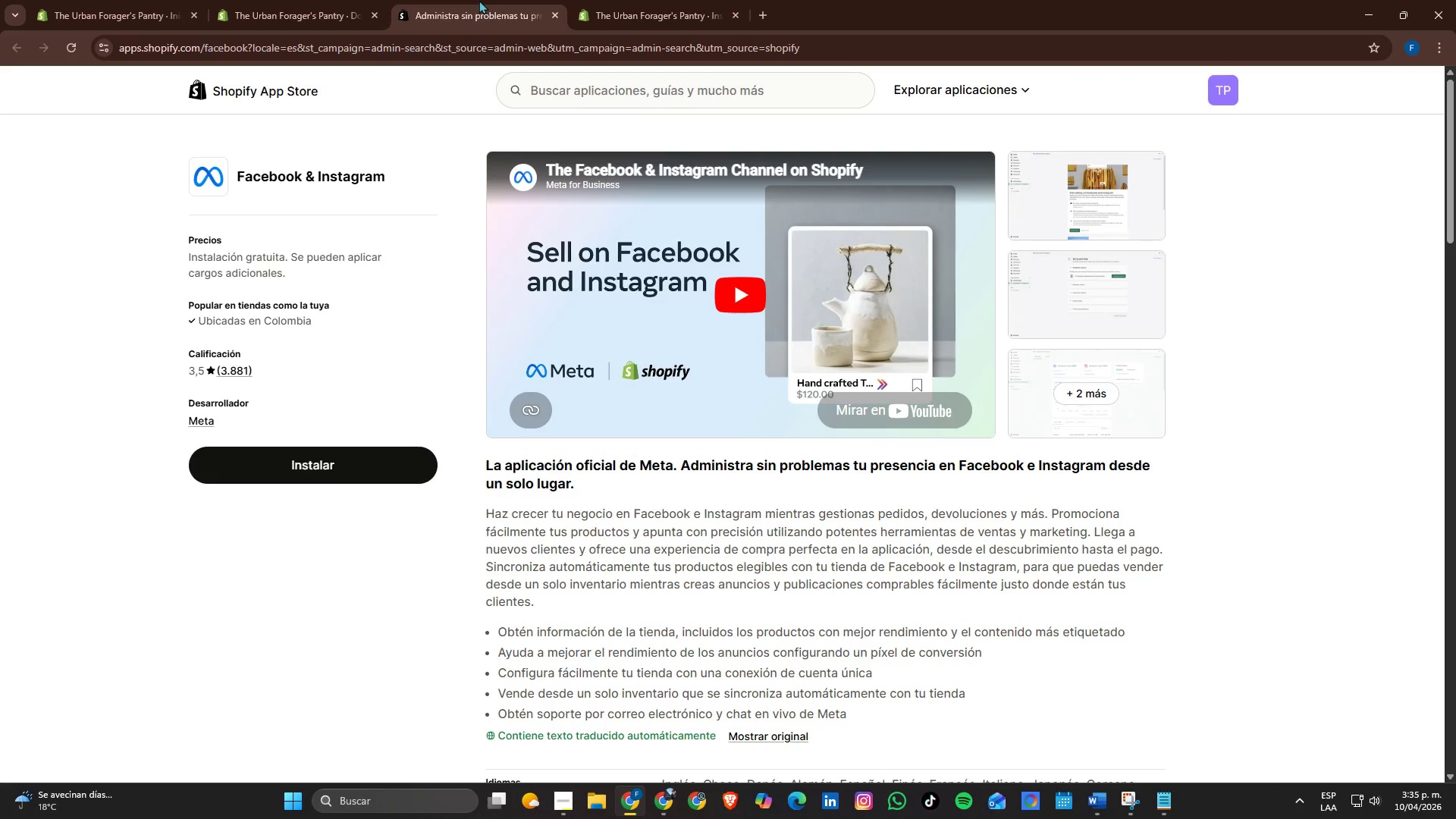 
double_click([661, 0])
 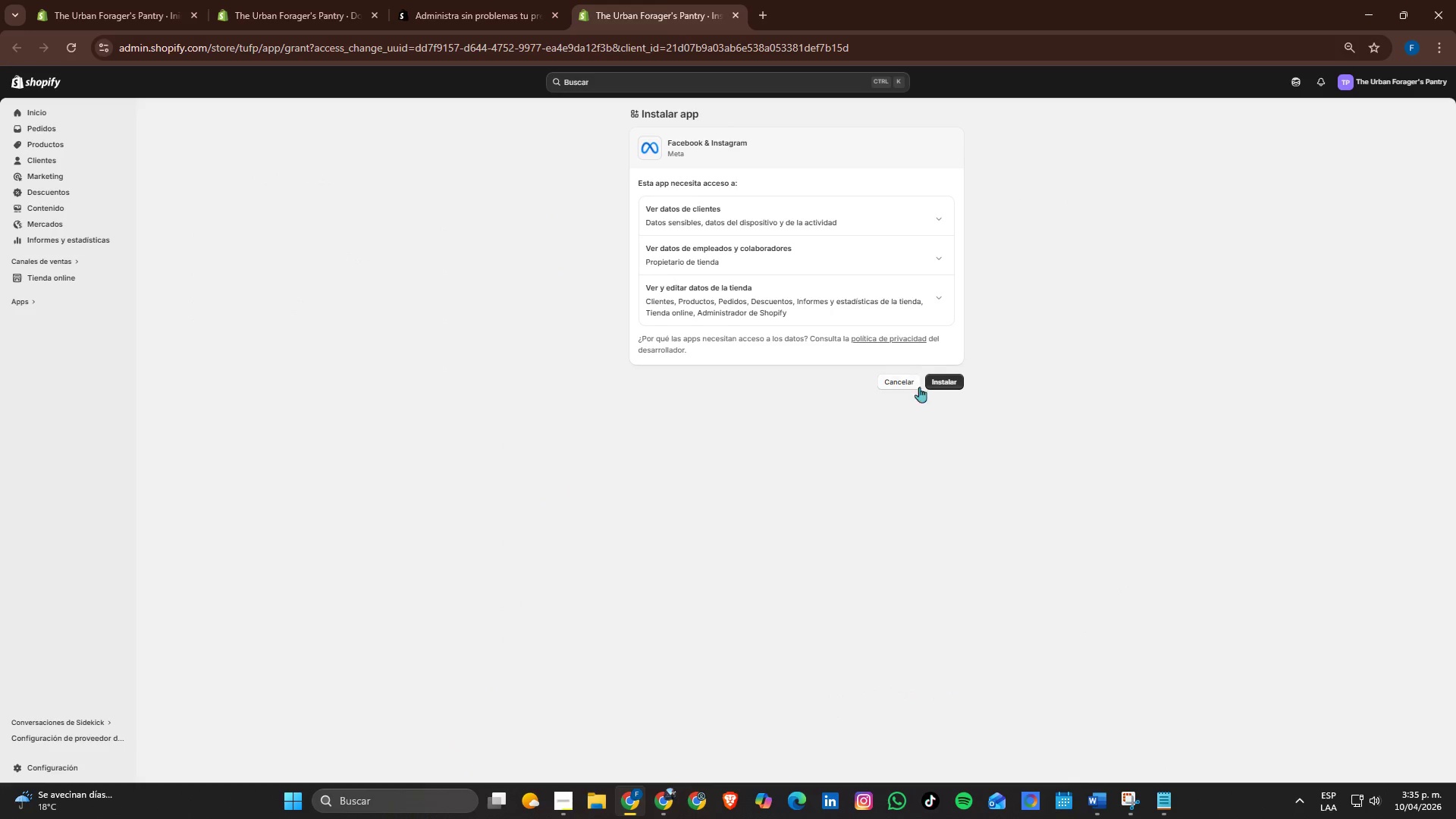 
left_click([937, 380])
 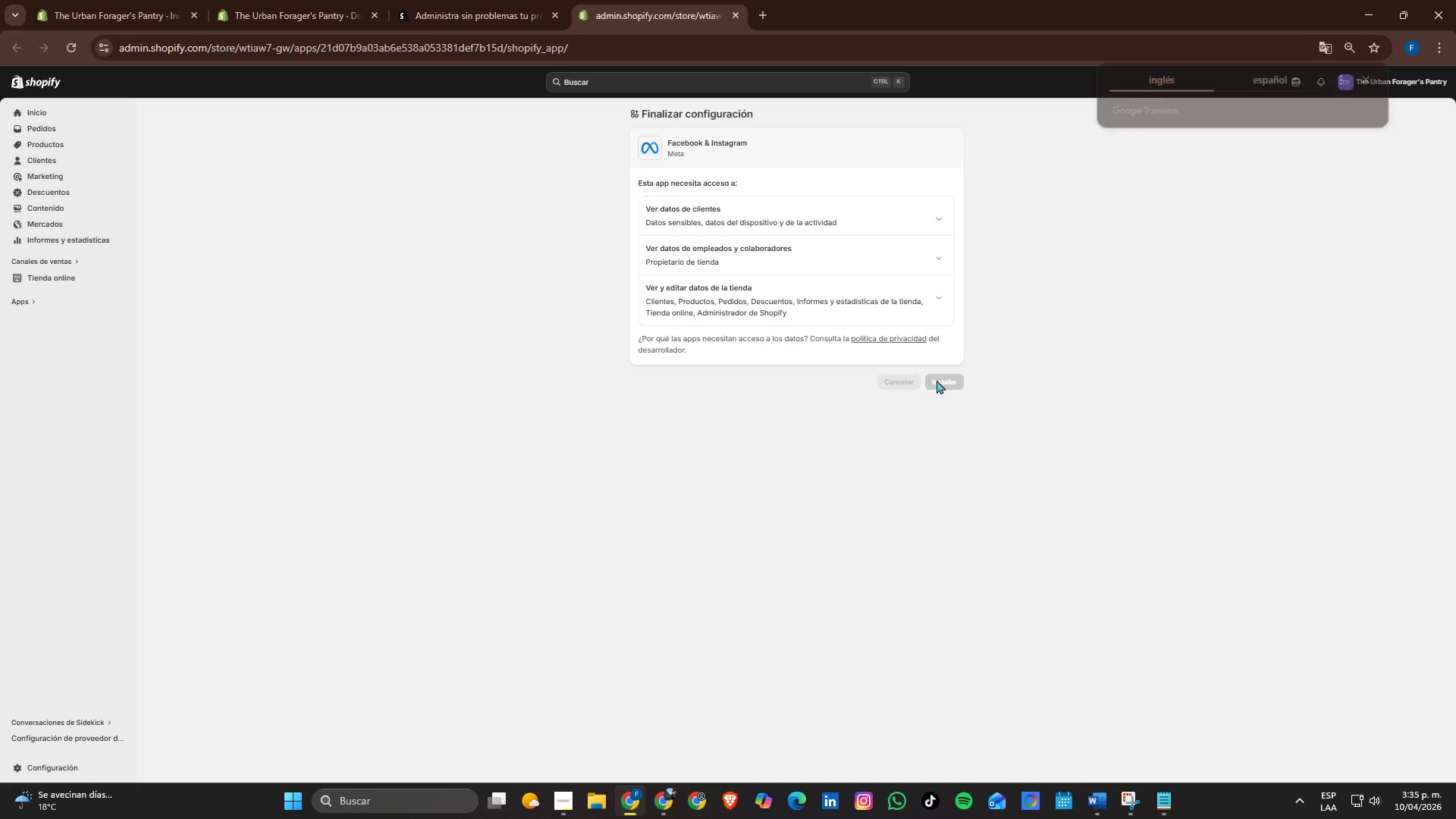 
wait(8.3)
 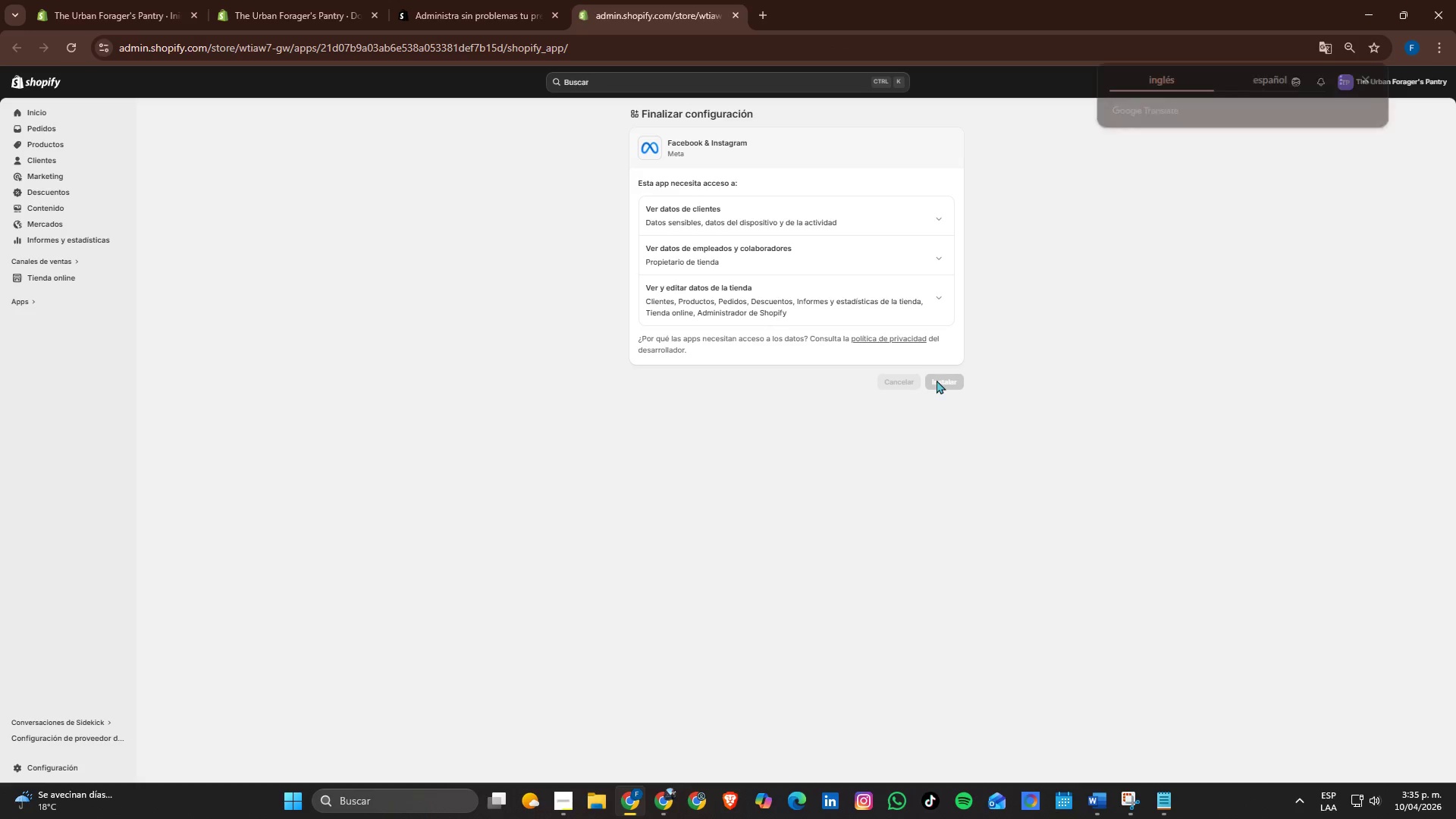 
left_click([535, 333])
 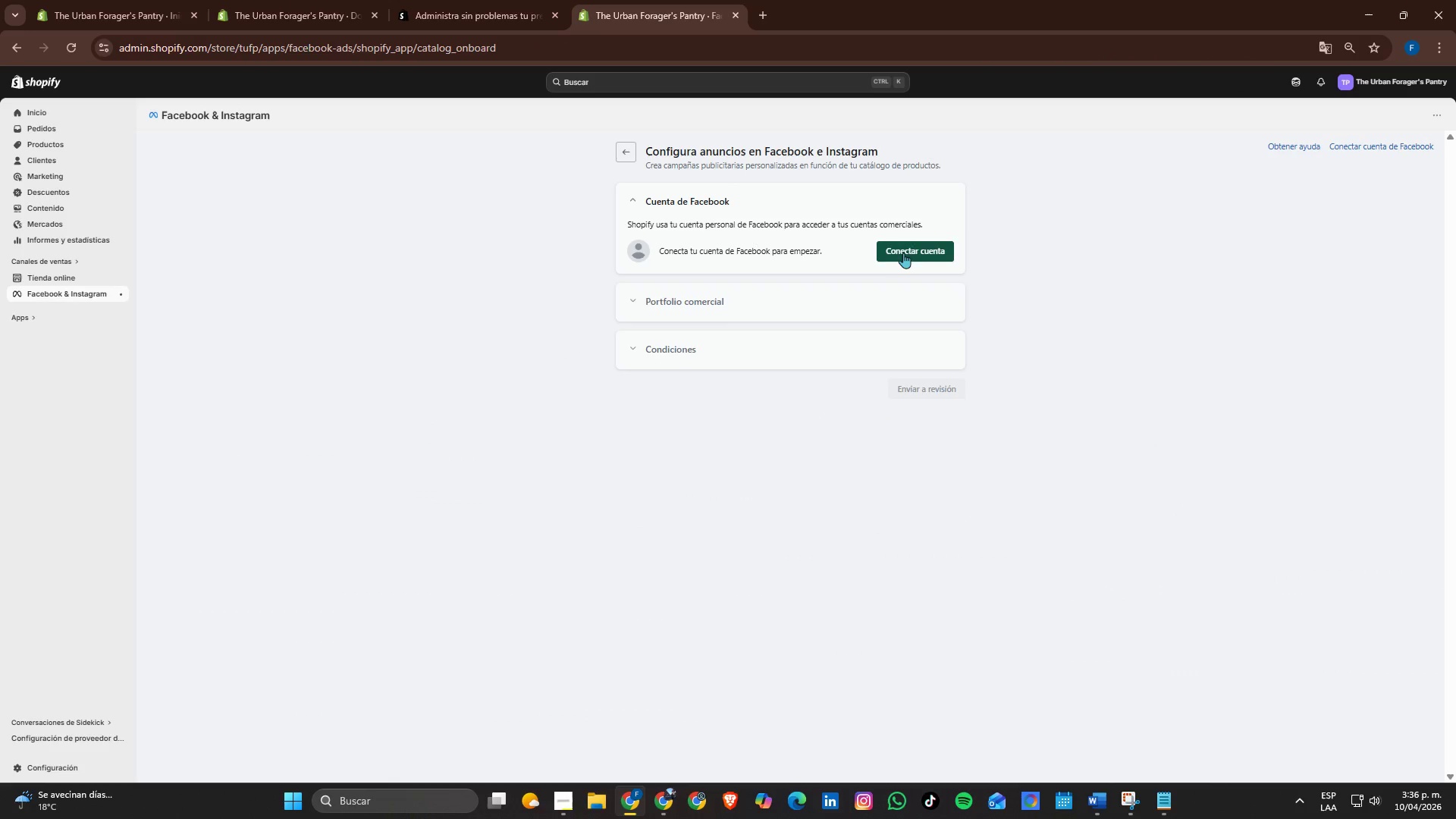 
left_click([913, 253])
 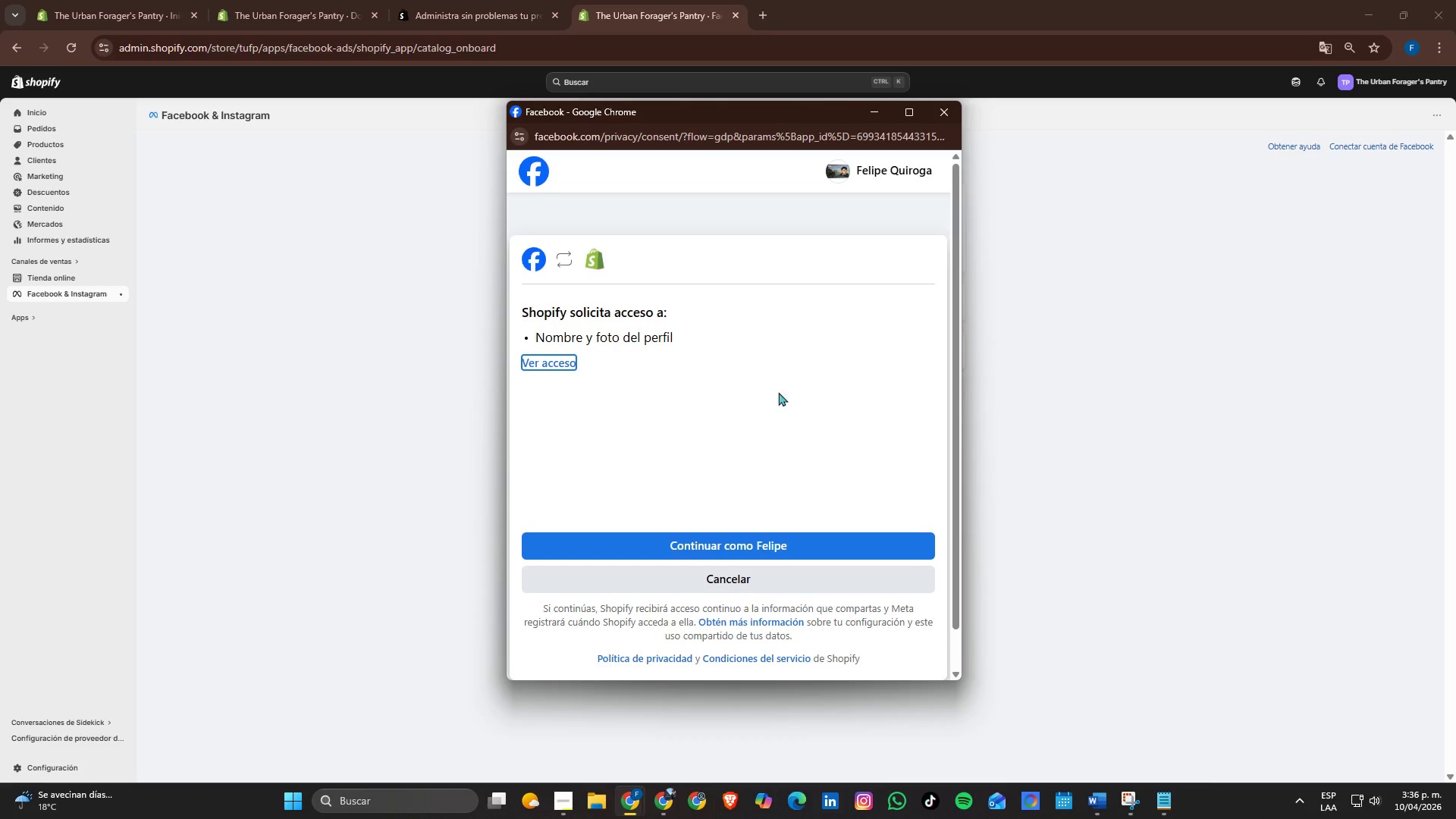 
left_click([736, 545])
 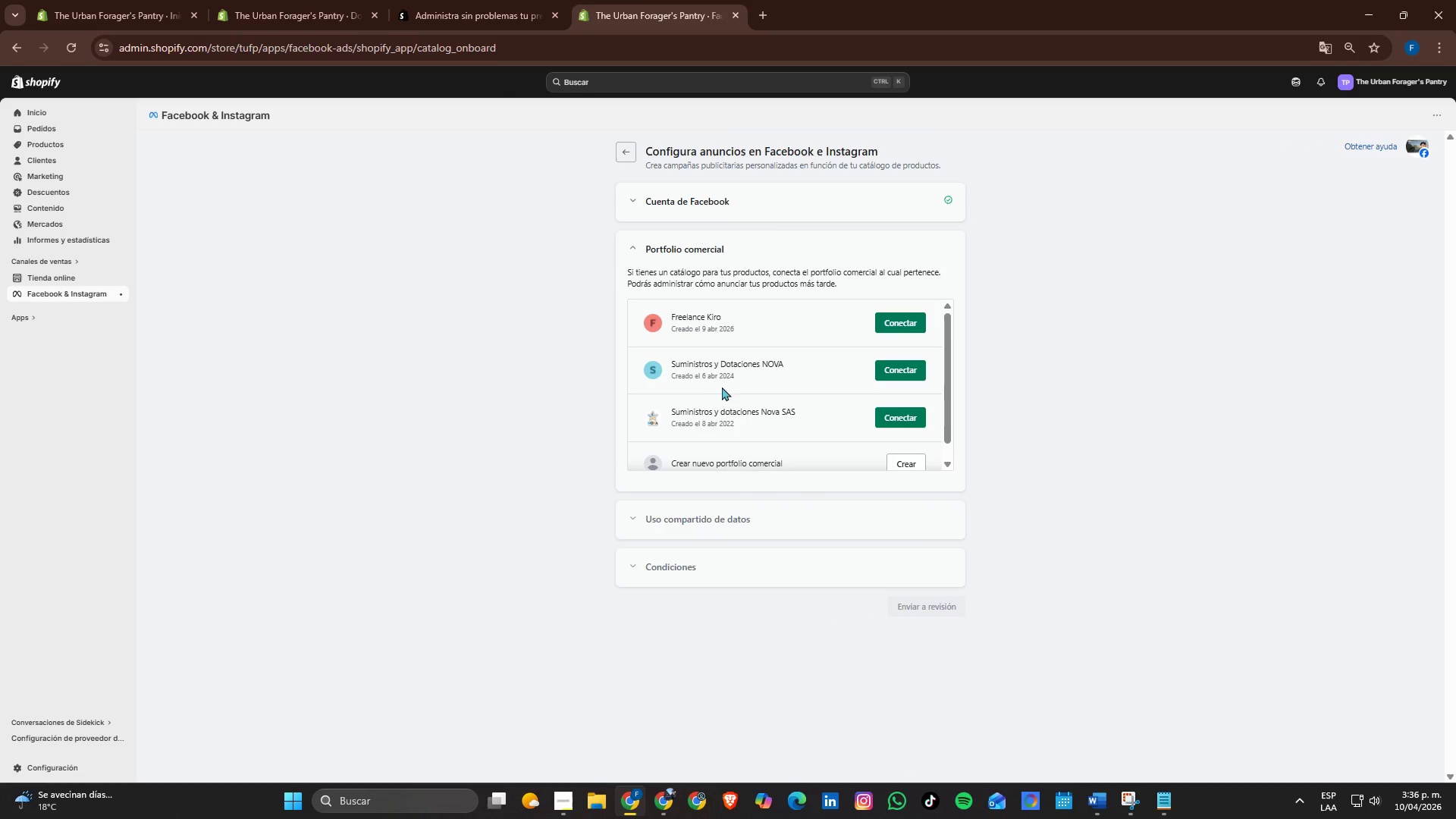 
wait(7.7)
 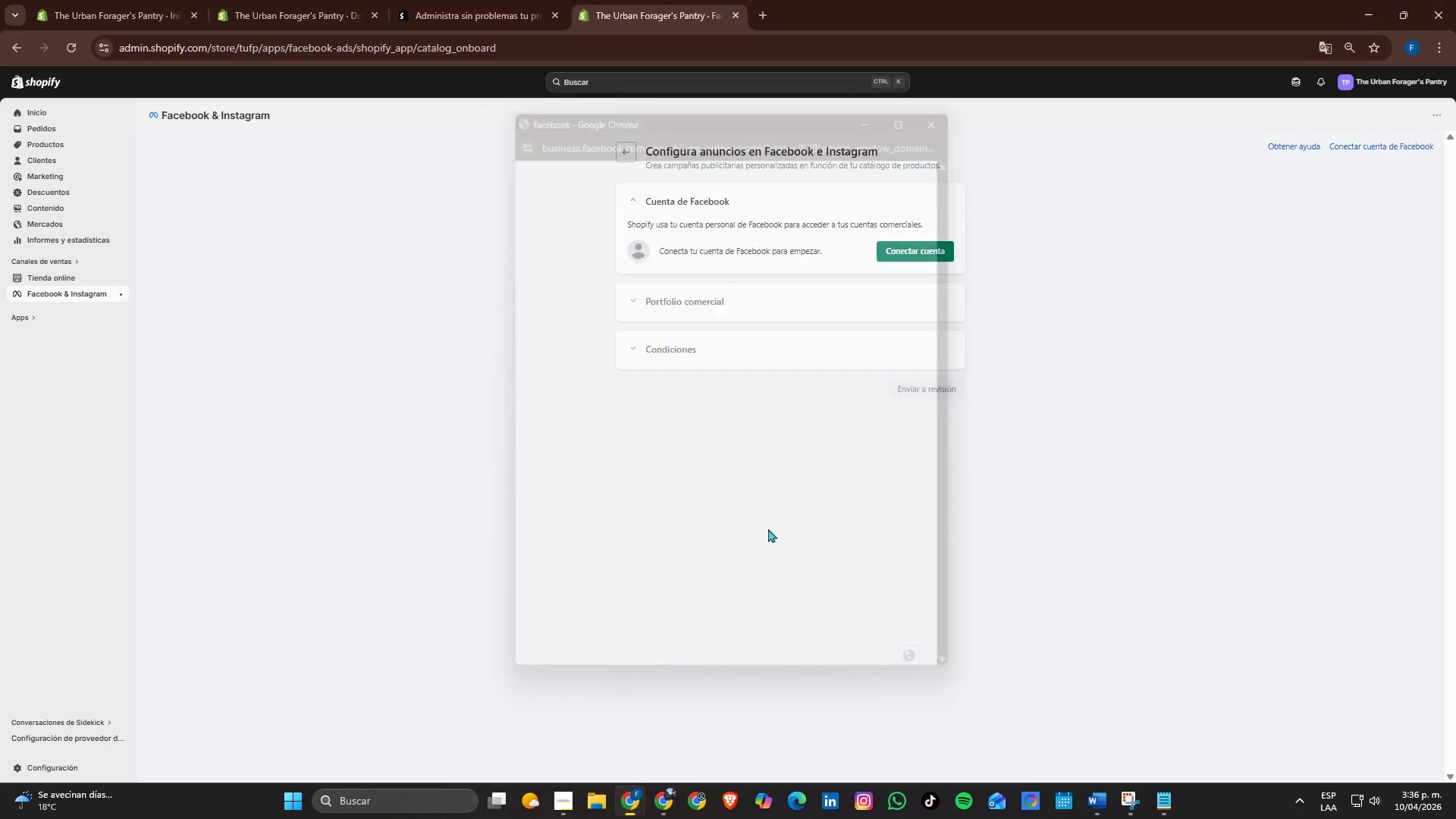 
left_click([890, 323])
 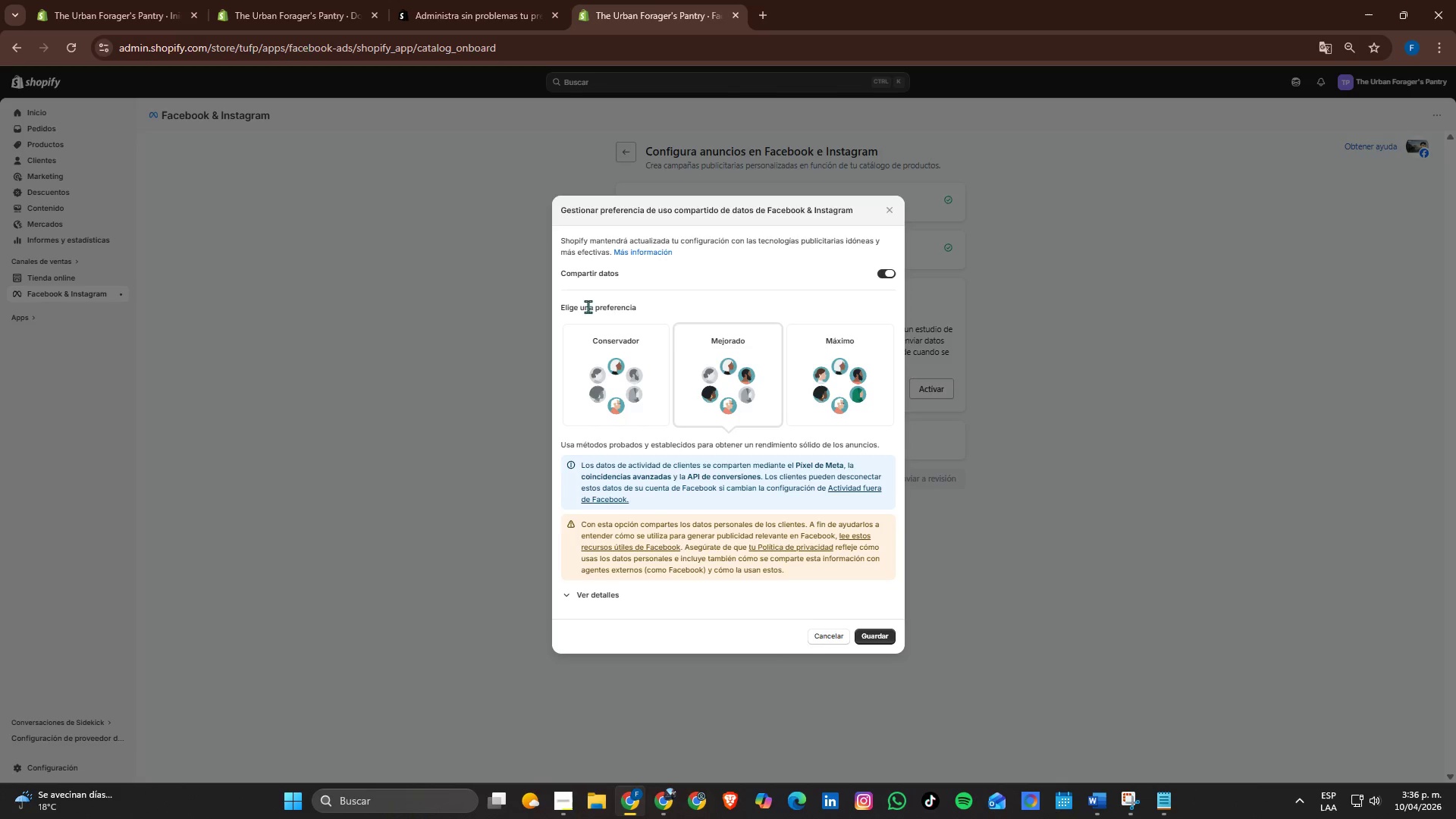 
wait(6.78)
 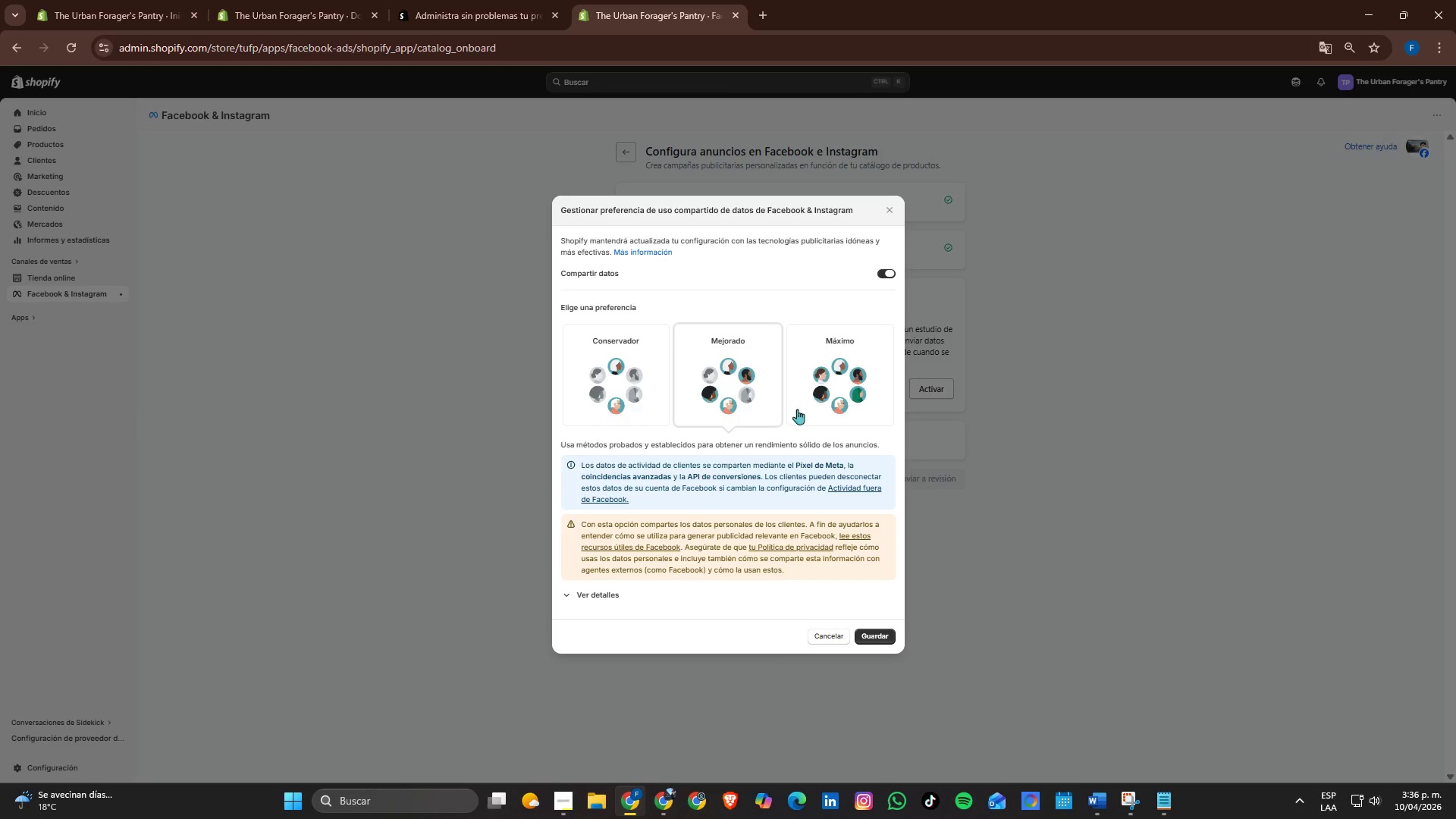 
left_click([814, 378])
 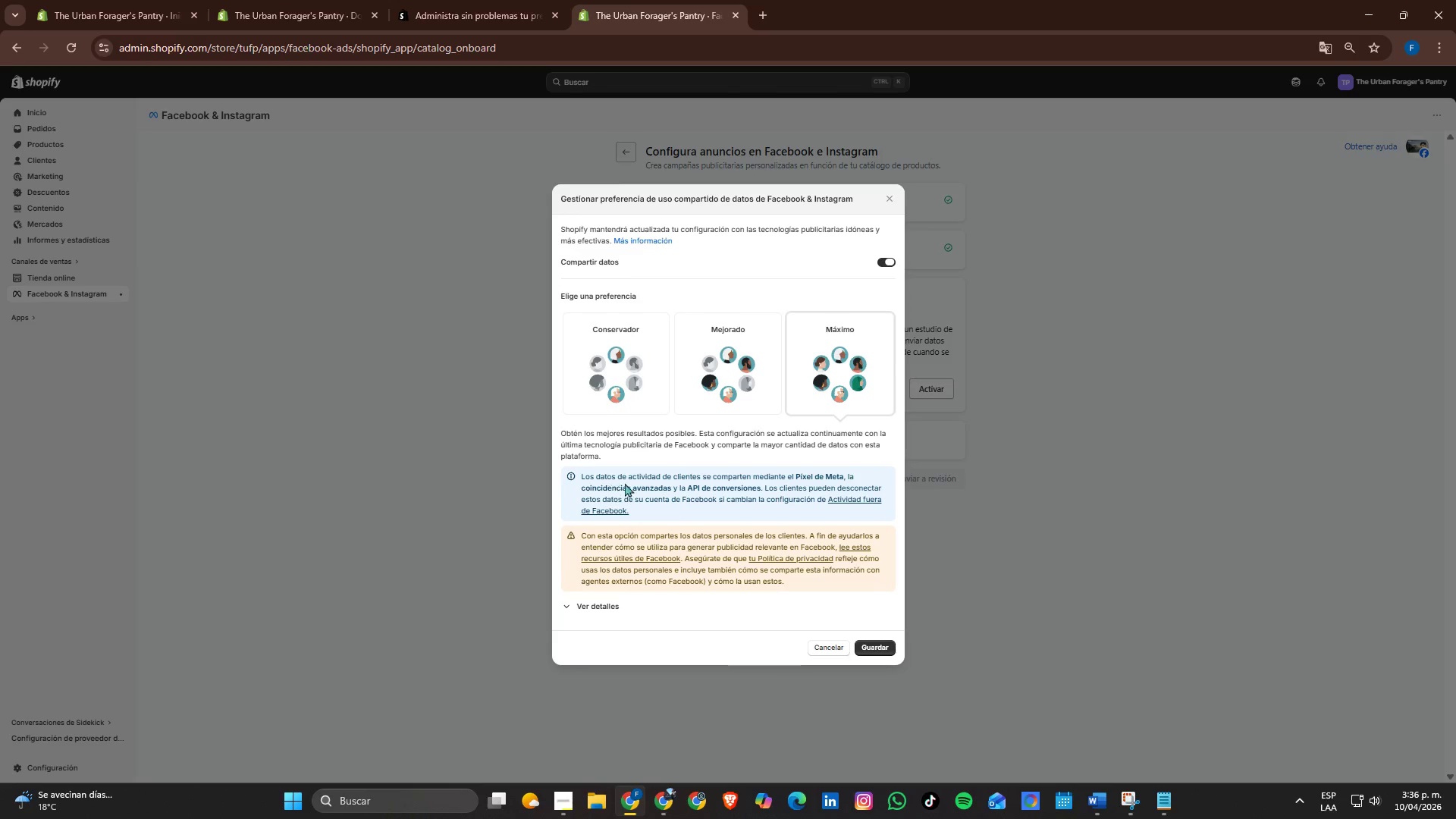 
wait(9.81)
 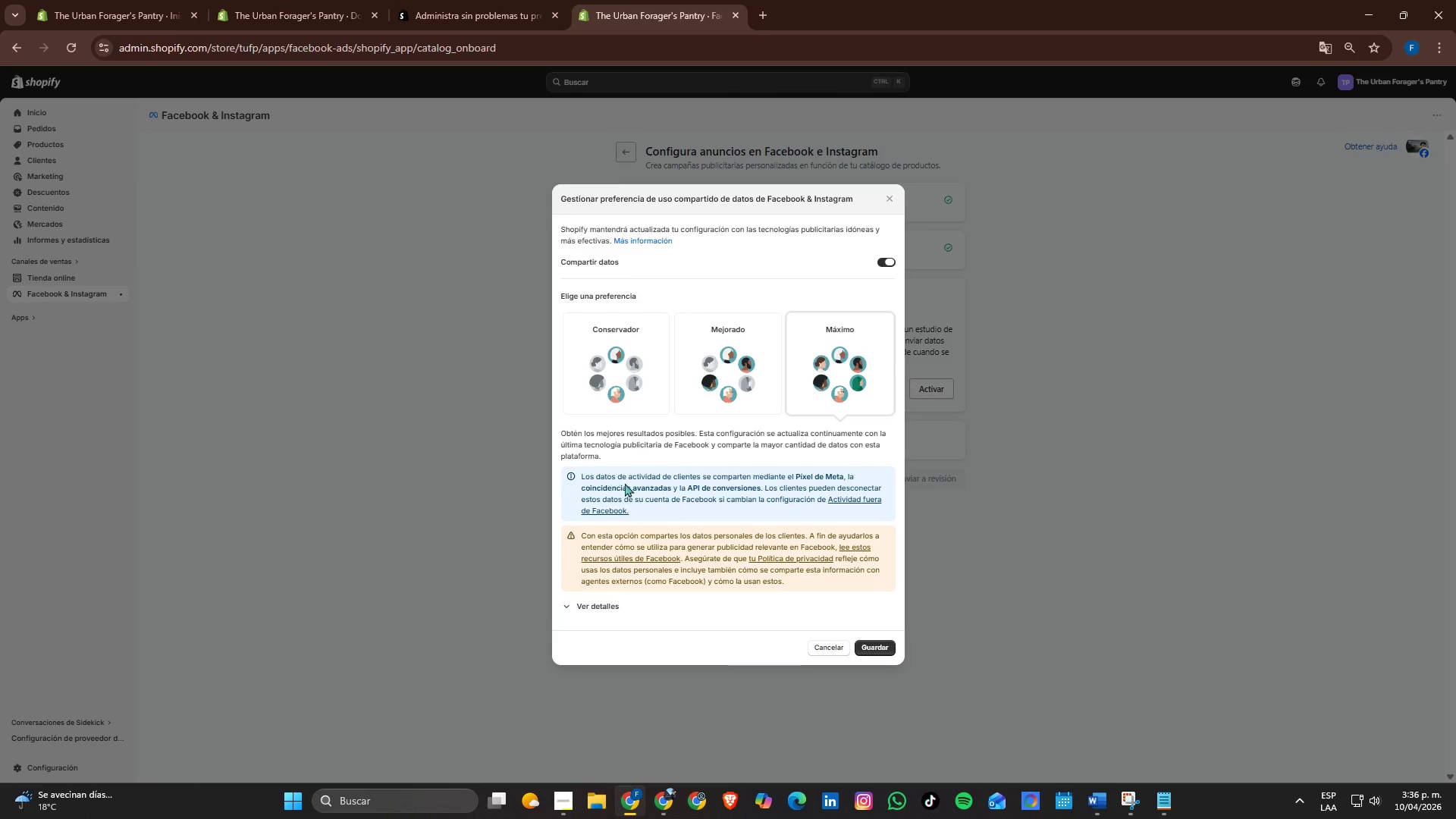 
left_click([590, 602])
 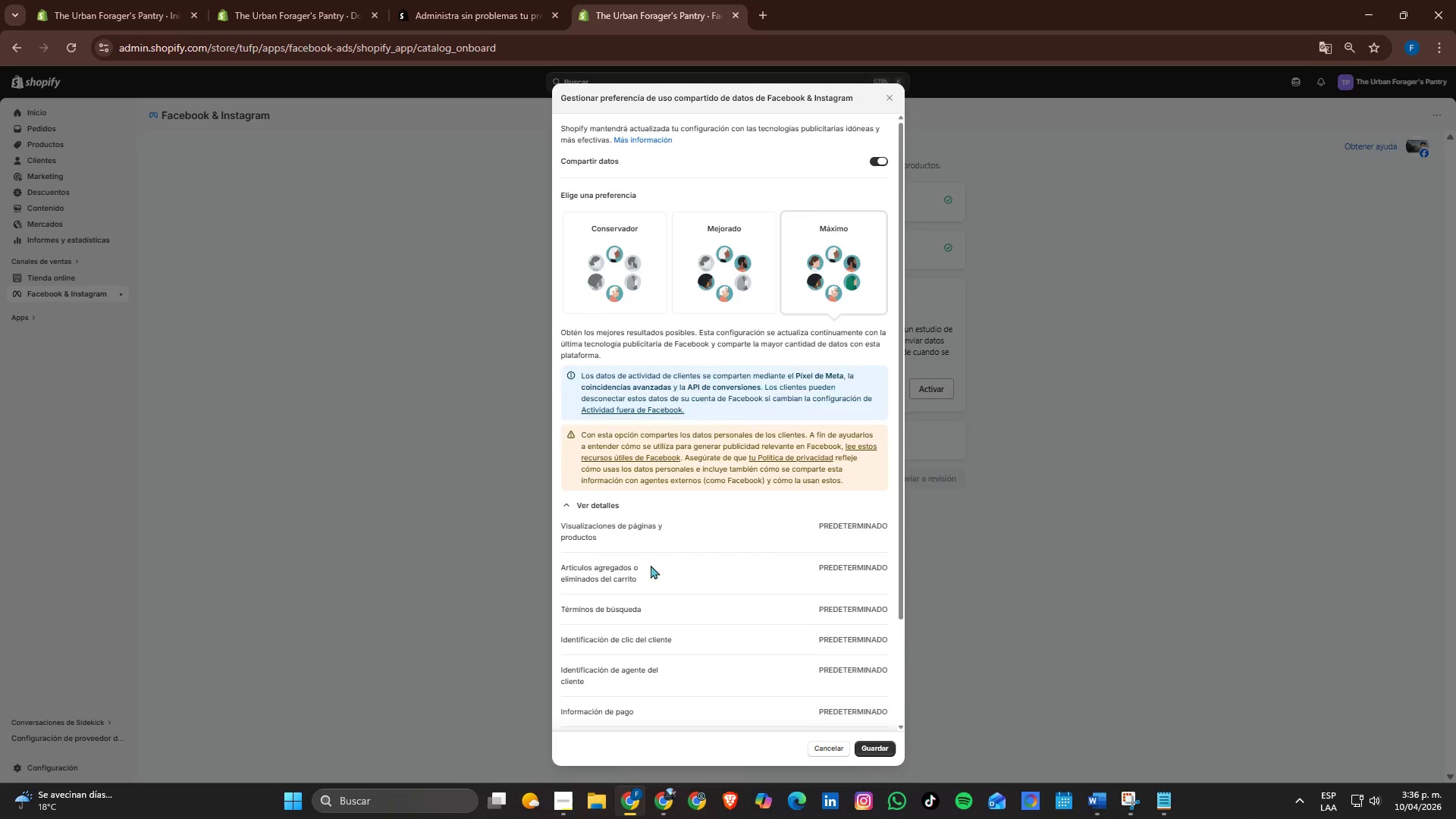 
scroll: coordinate [651, 565], scroll_direction: down, amount: 1.0
 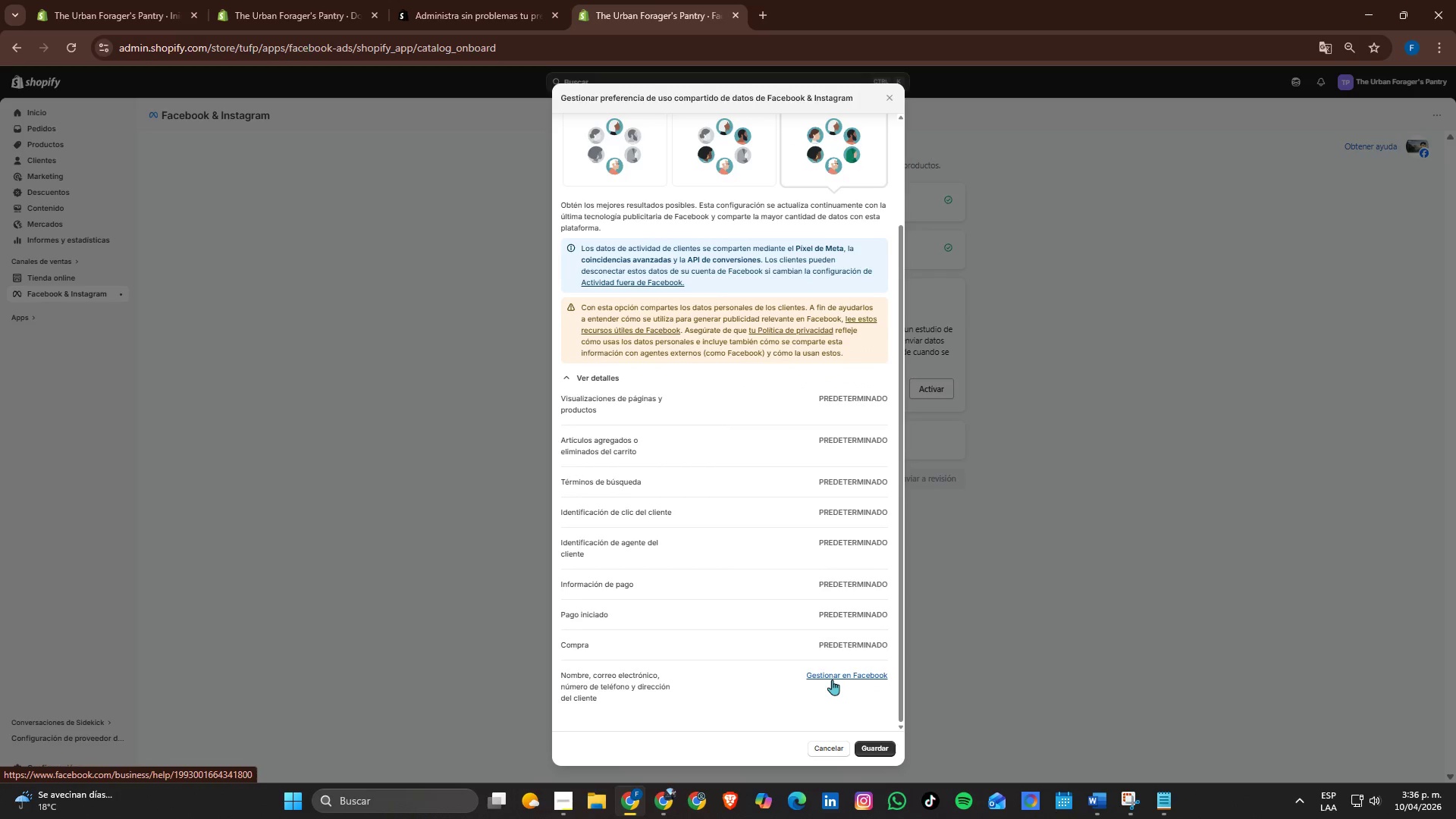 
wait(8.6)
 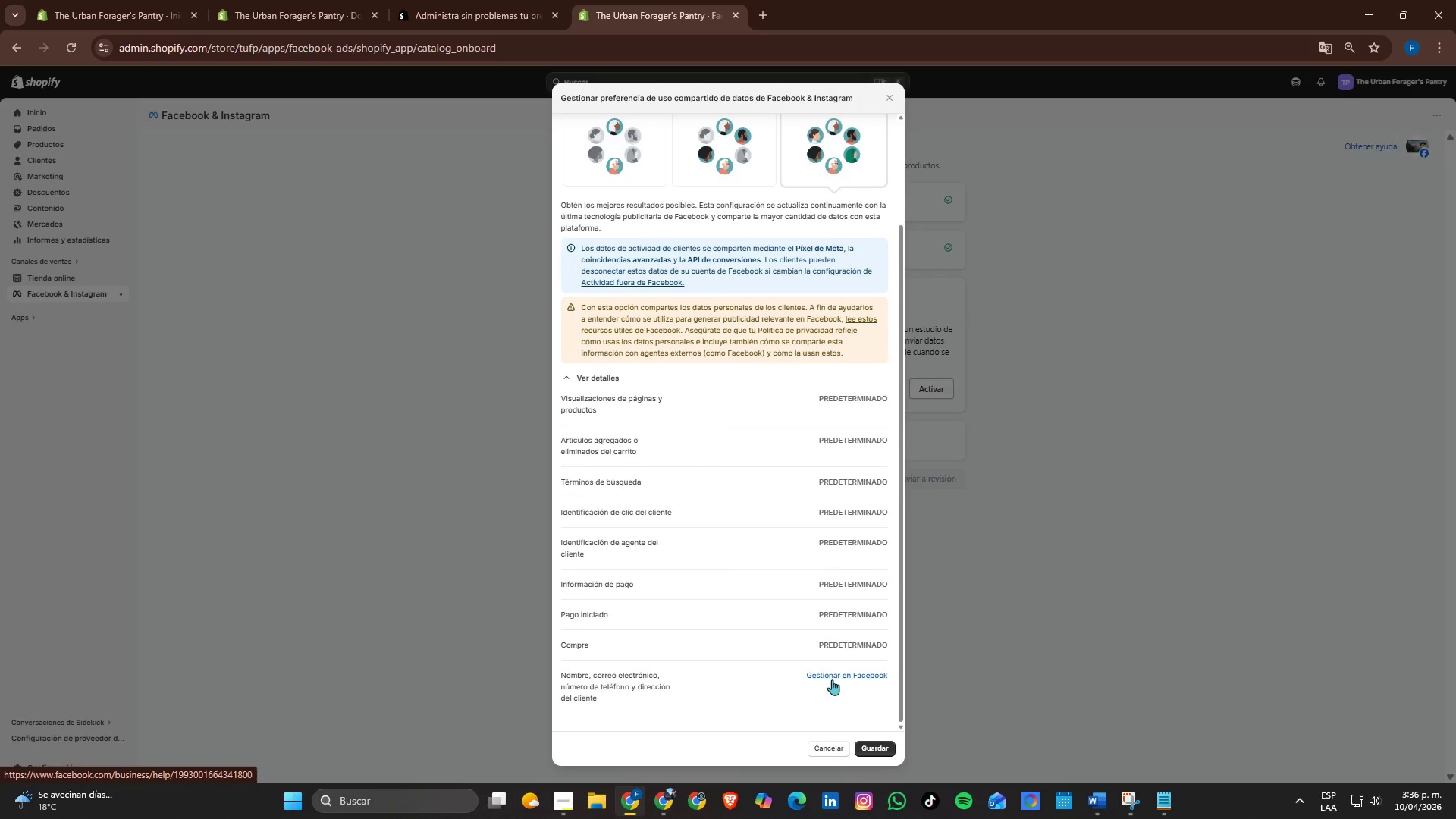 
left_click([872, 748])
 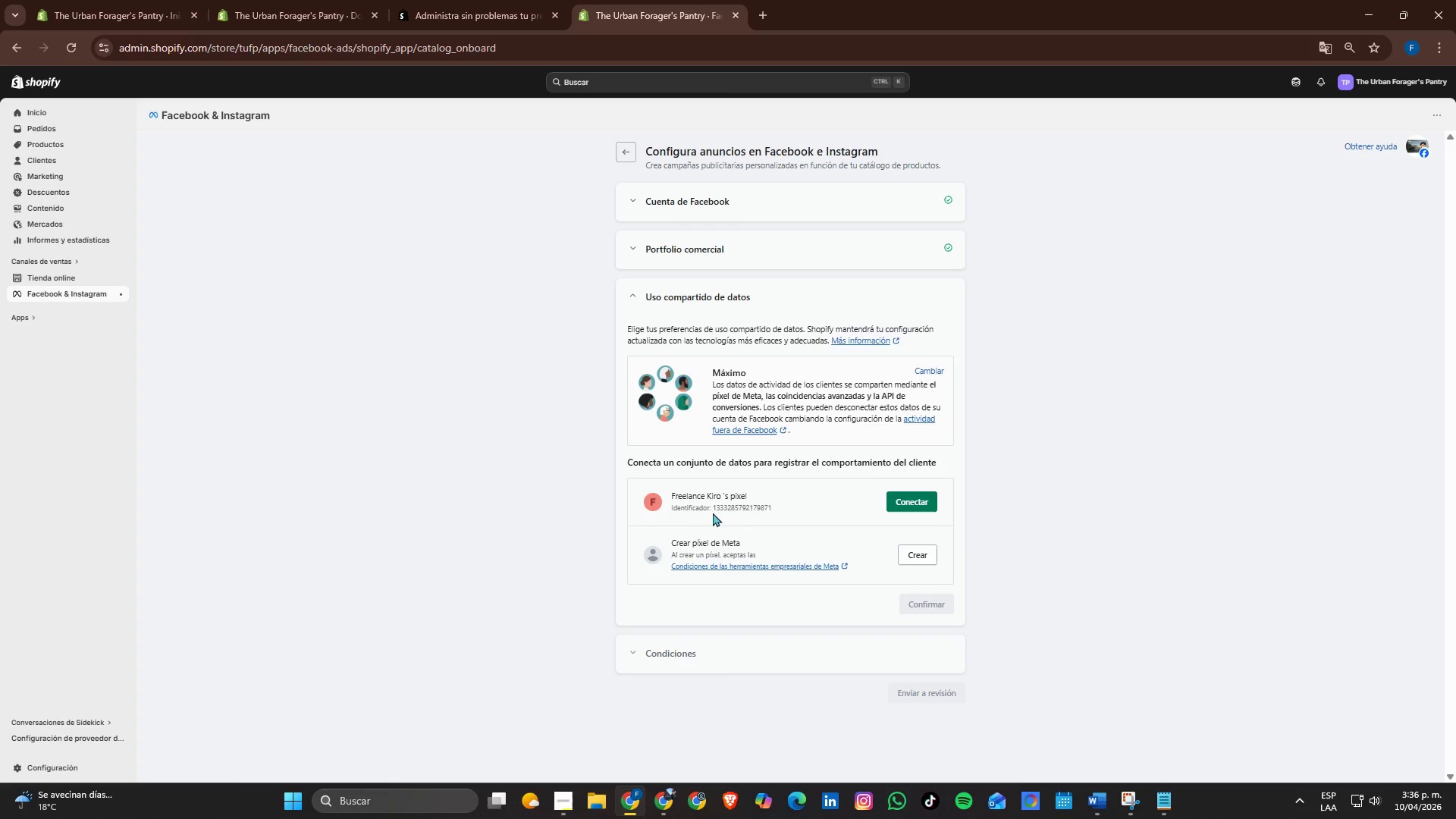 
wait(5.25)
 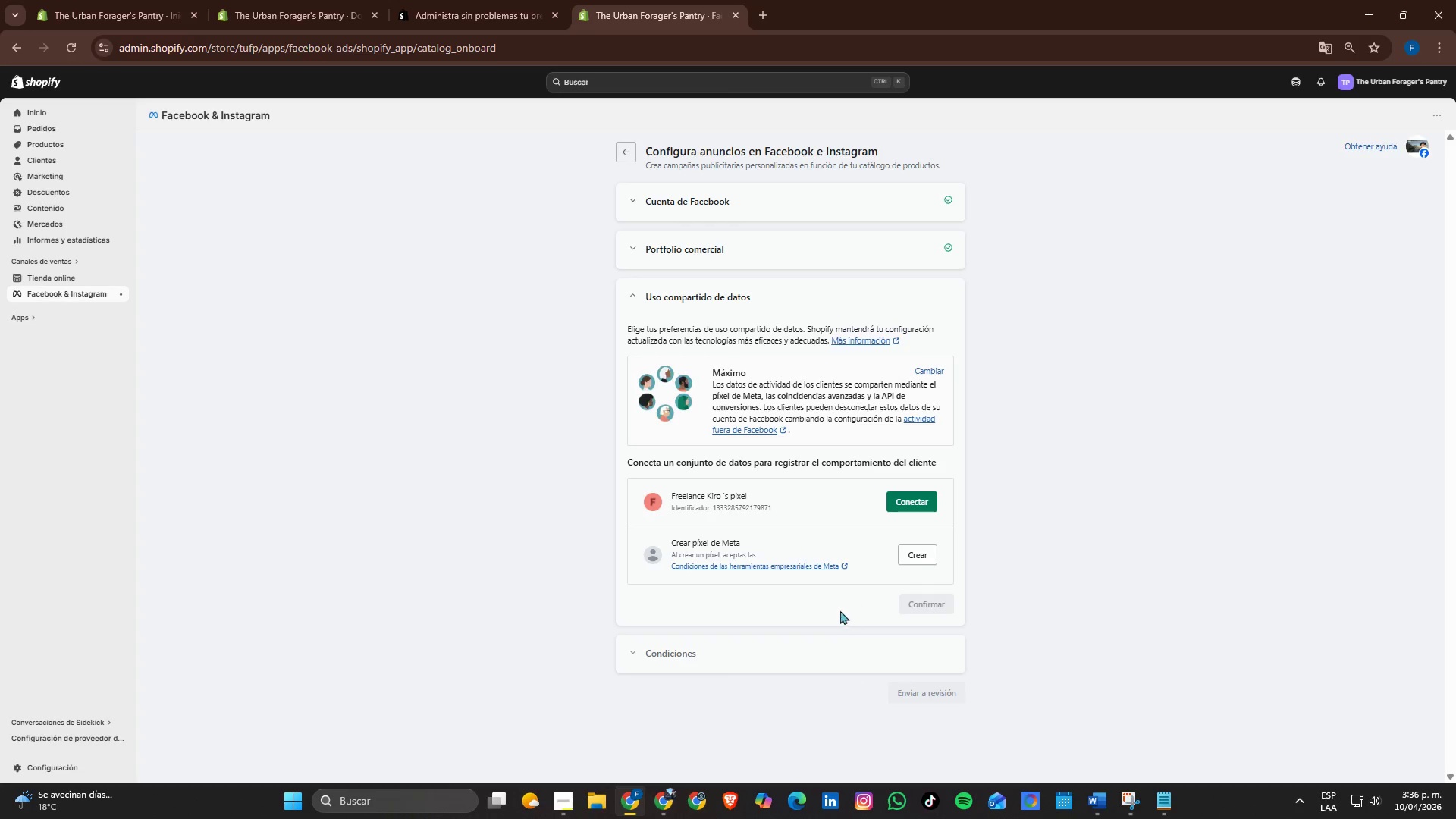 
left_click([908, 499])
 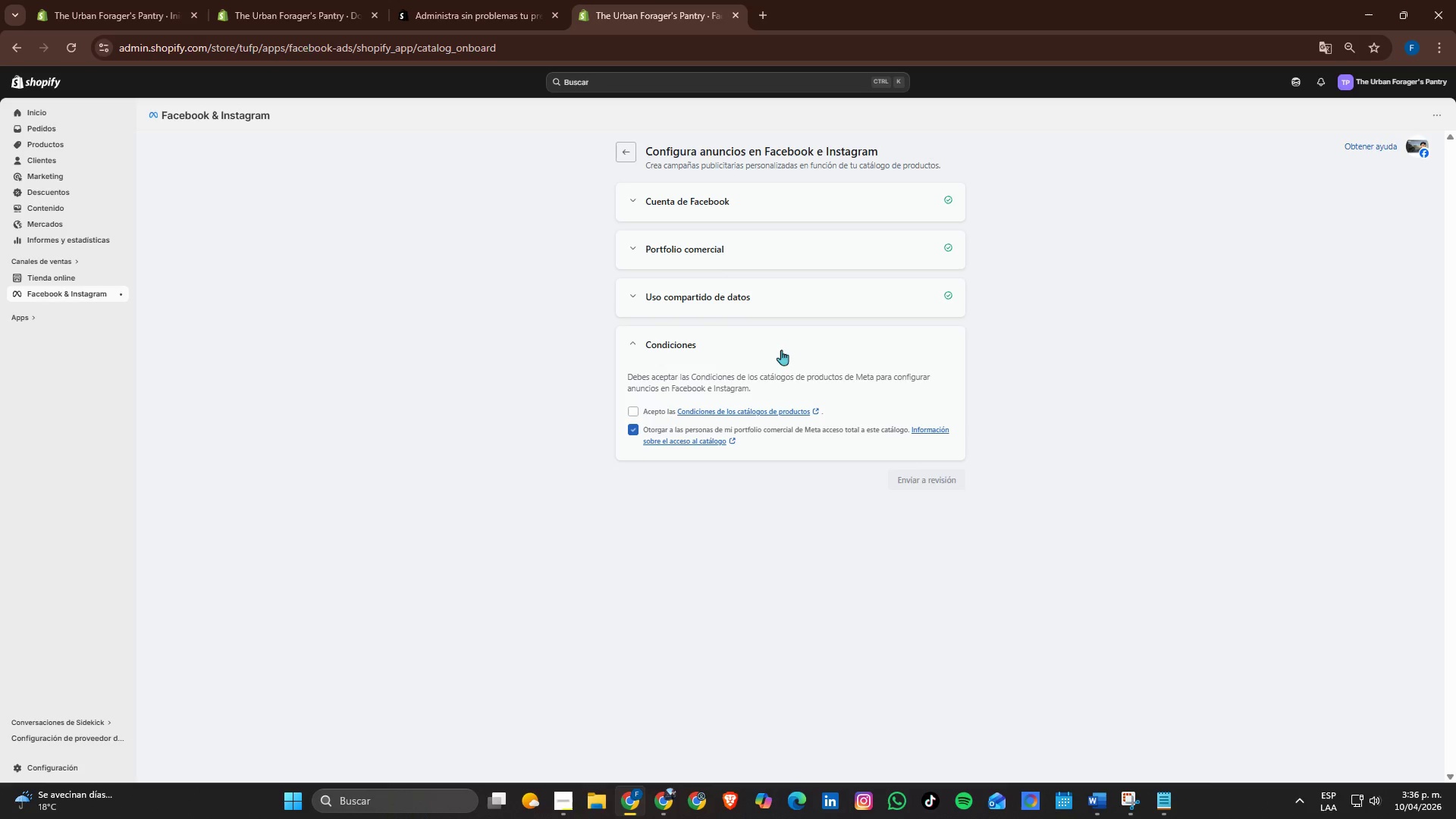 
left_click([634, 413])
 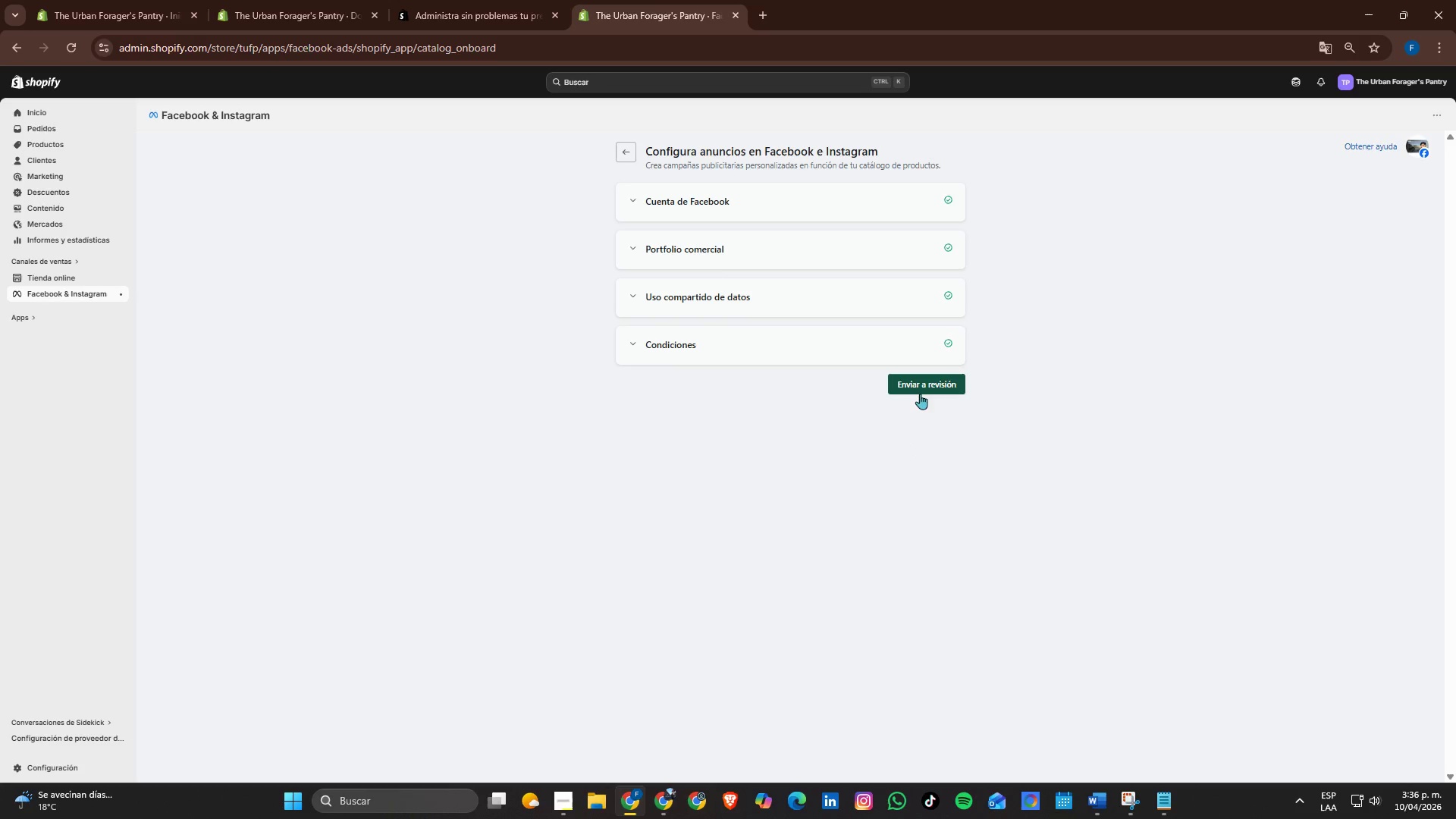 
left_click([921, 389])
 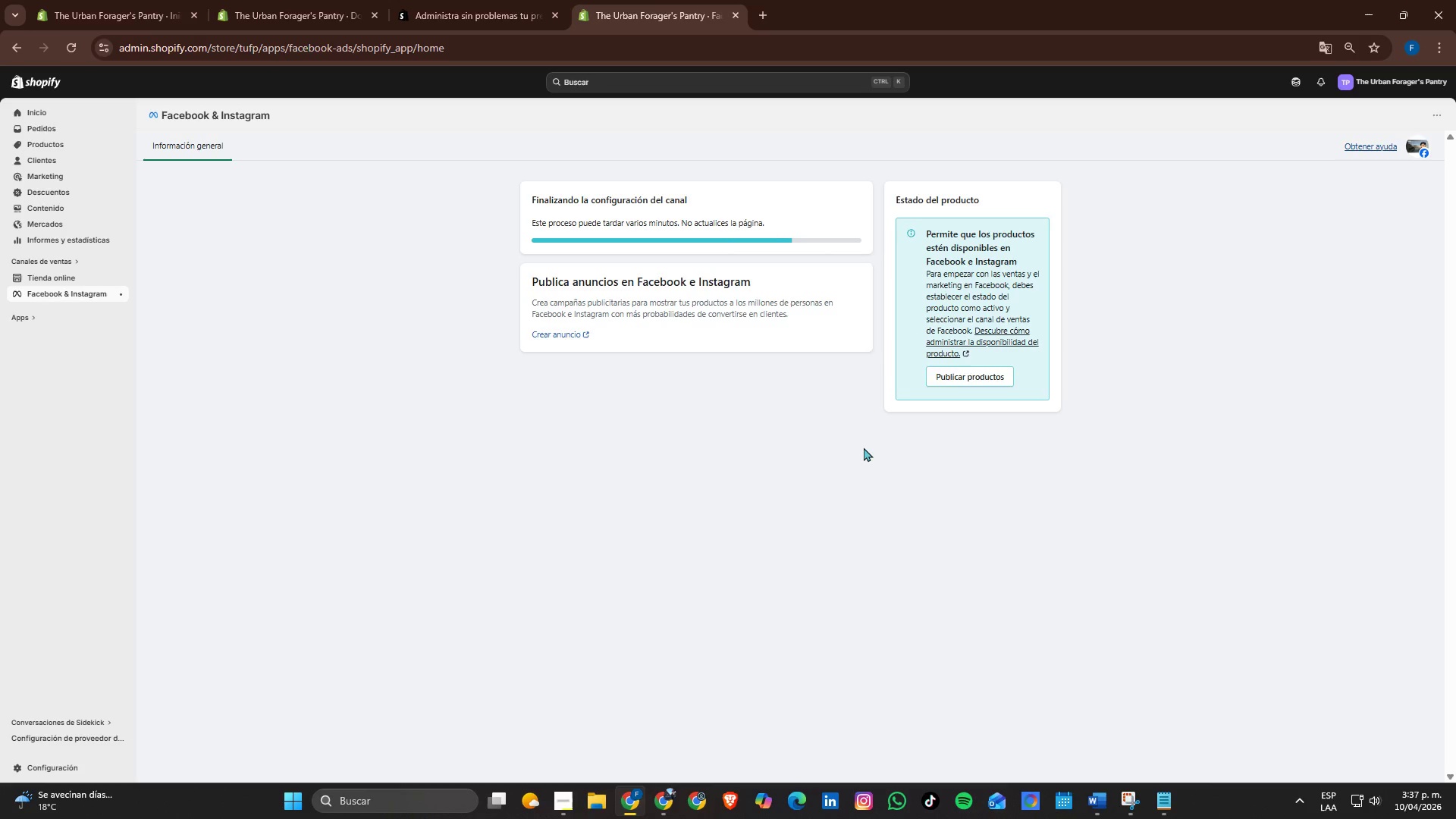 
wait(28.22)
 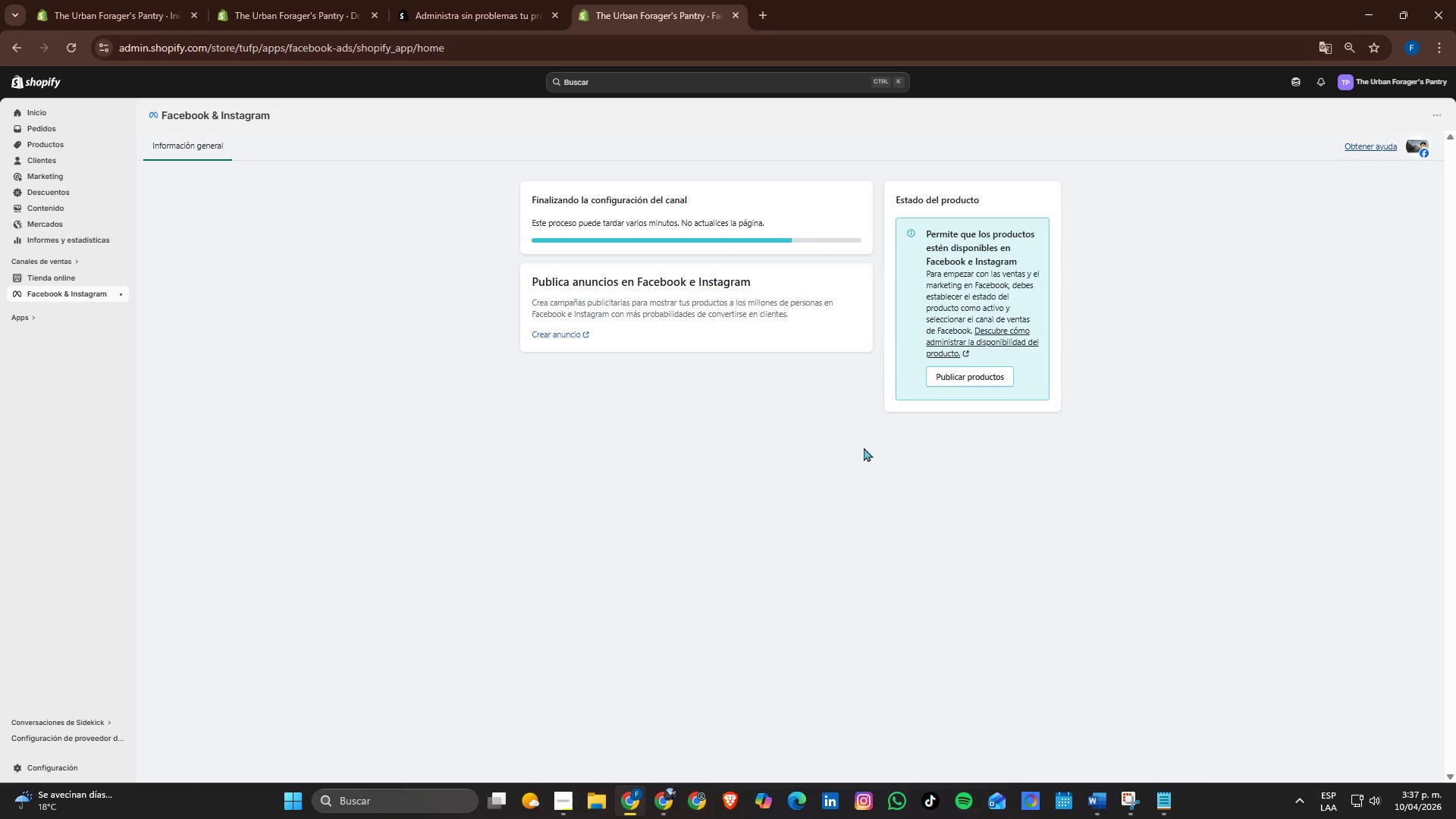 
left_click([463, 0])
 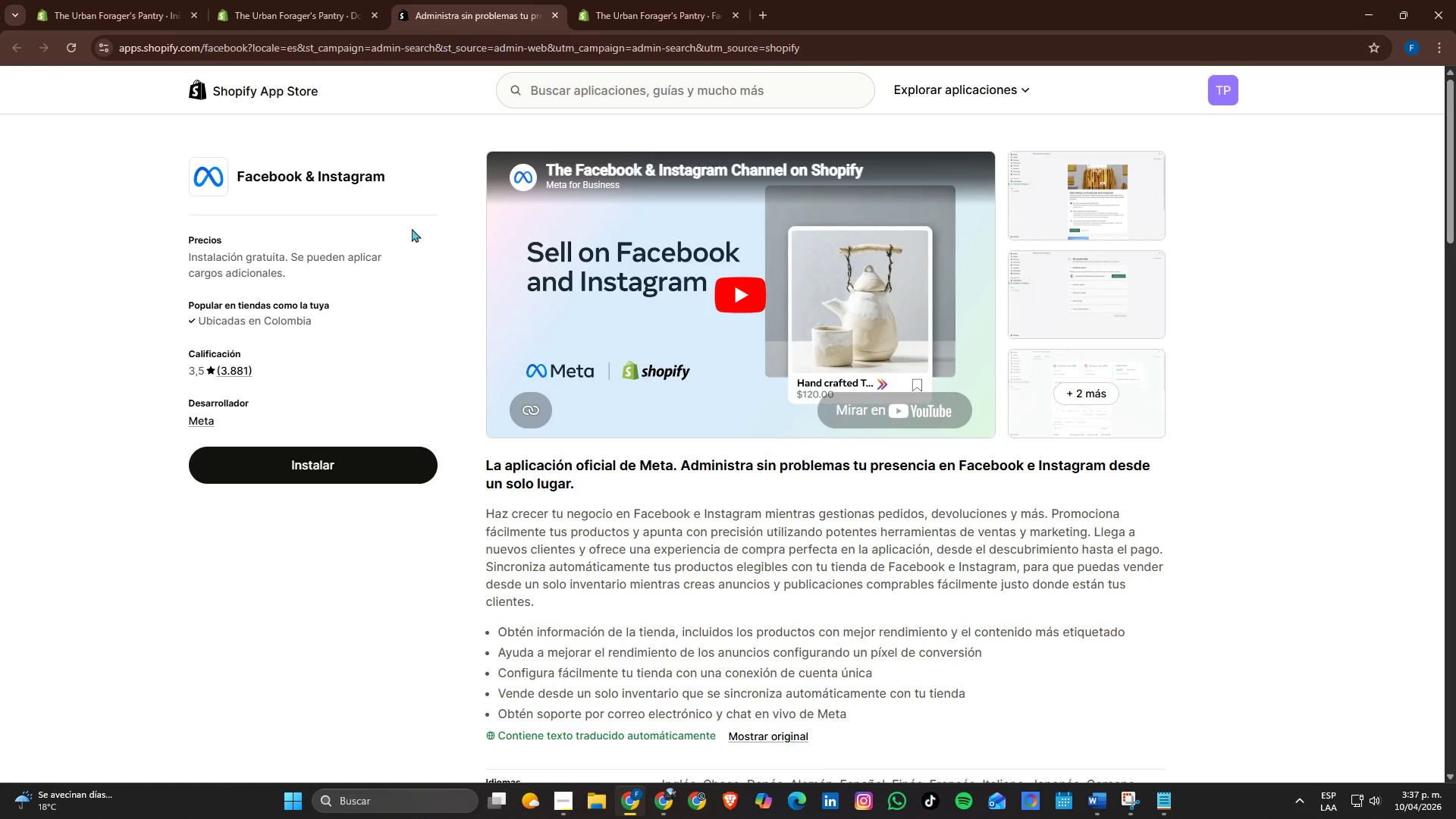 
left_click([328, 0])
 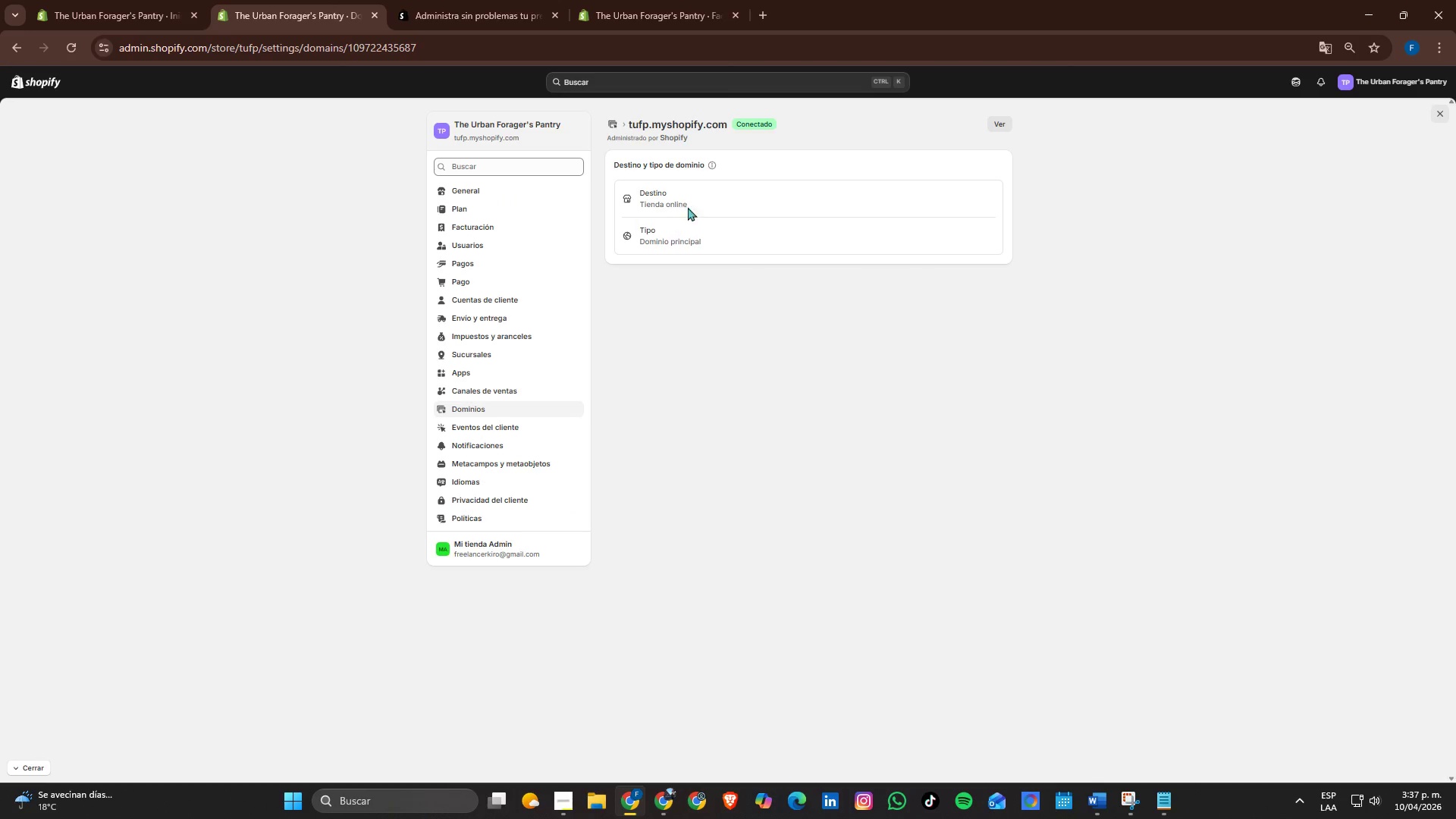 
wait(7.06)
 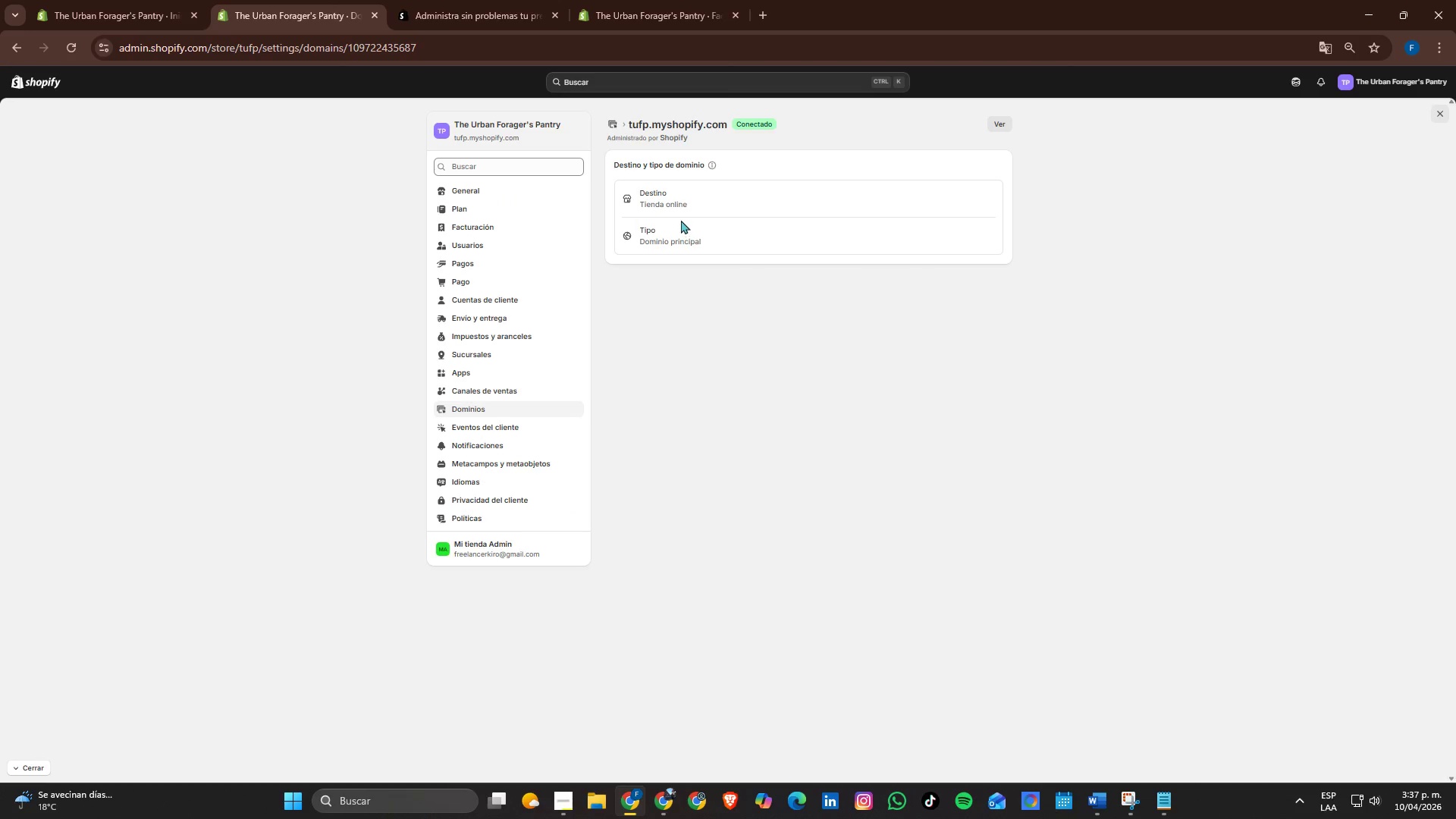 
left_click([994, 116])
 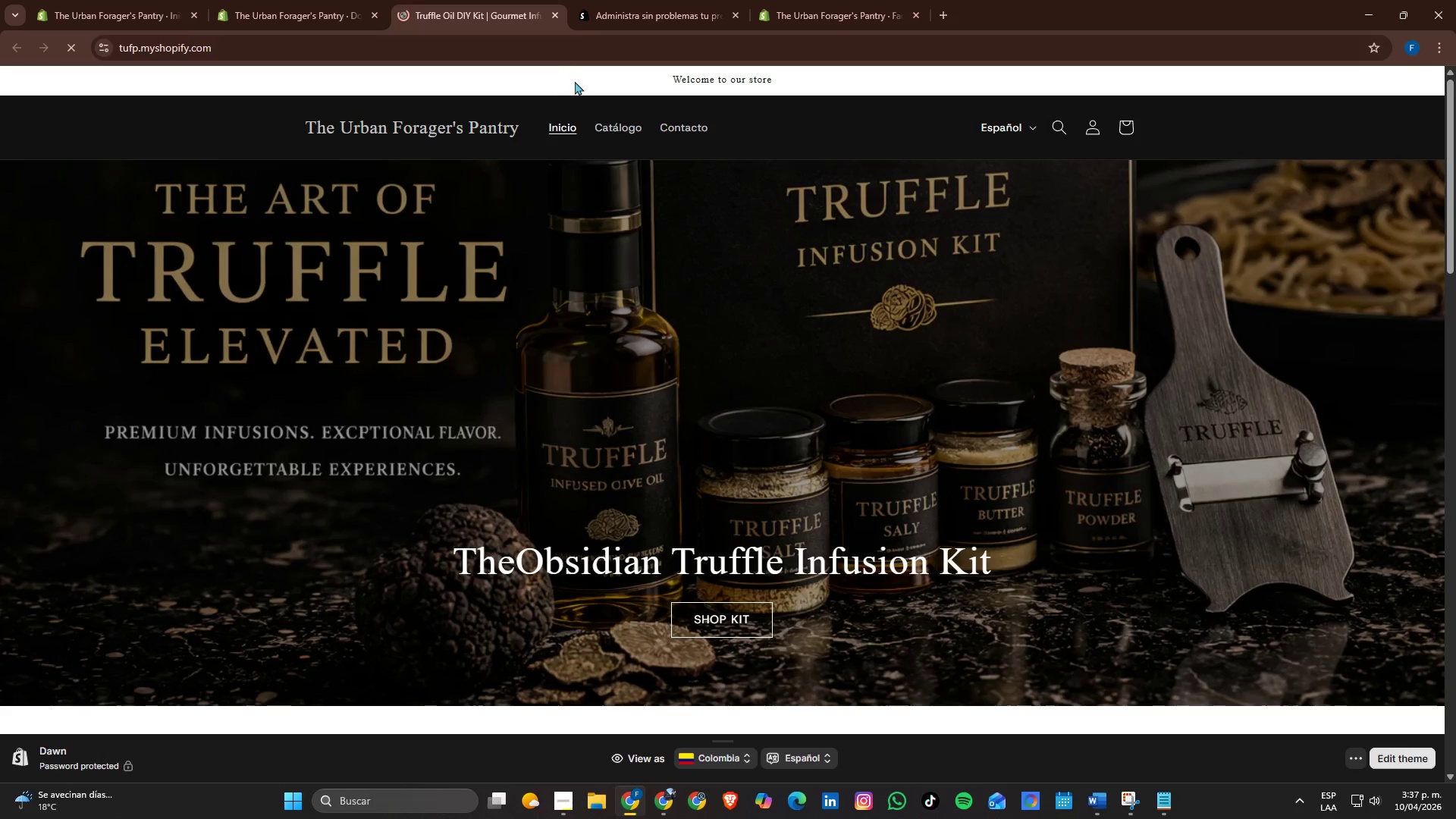 
scroll: coordinate [577, 315], scroll_direction: down, amount: 2.0
 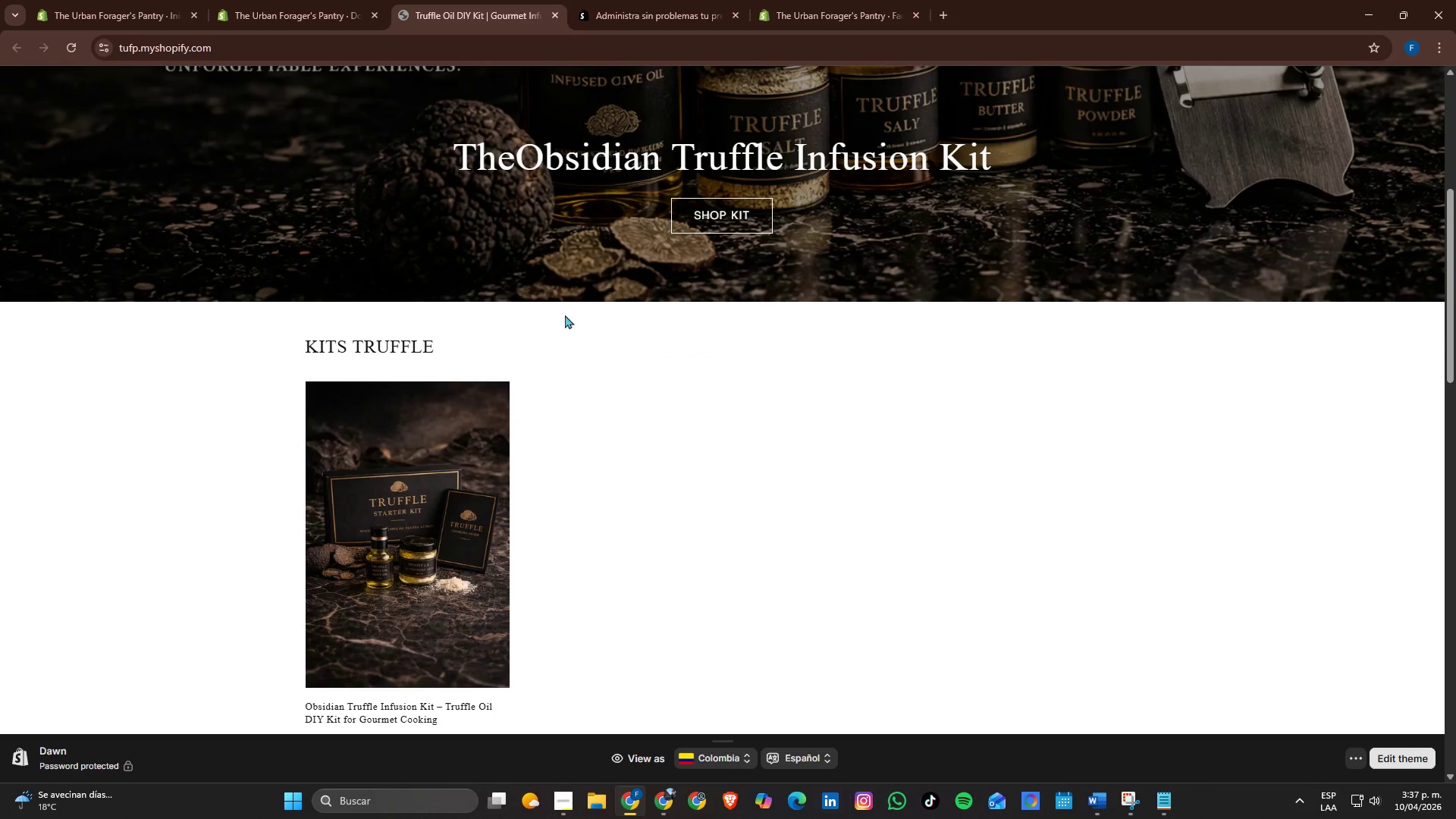 
scroll: coordinate [563, 313], scroll_direction: up, amount: 2.0
 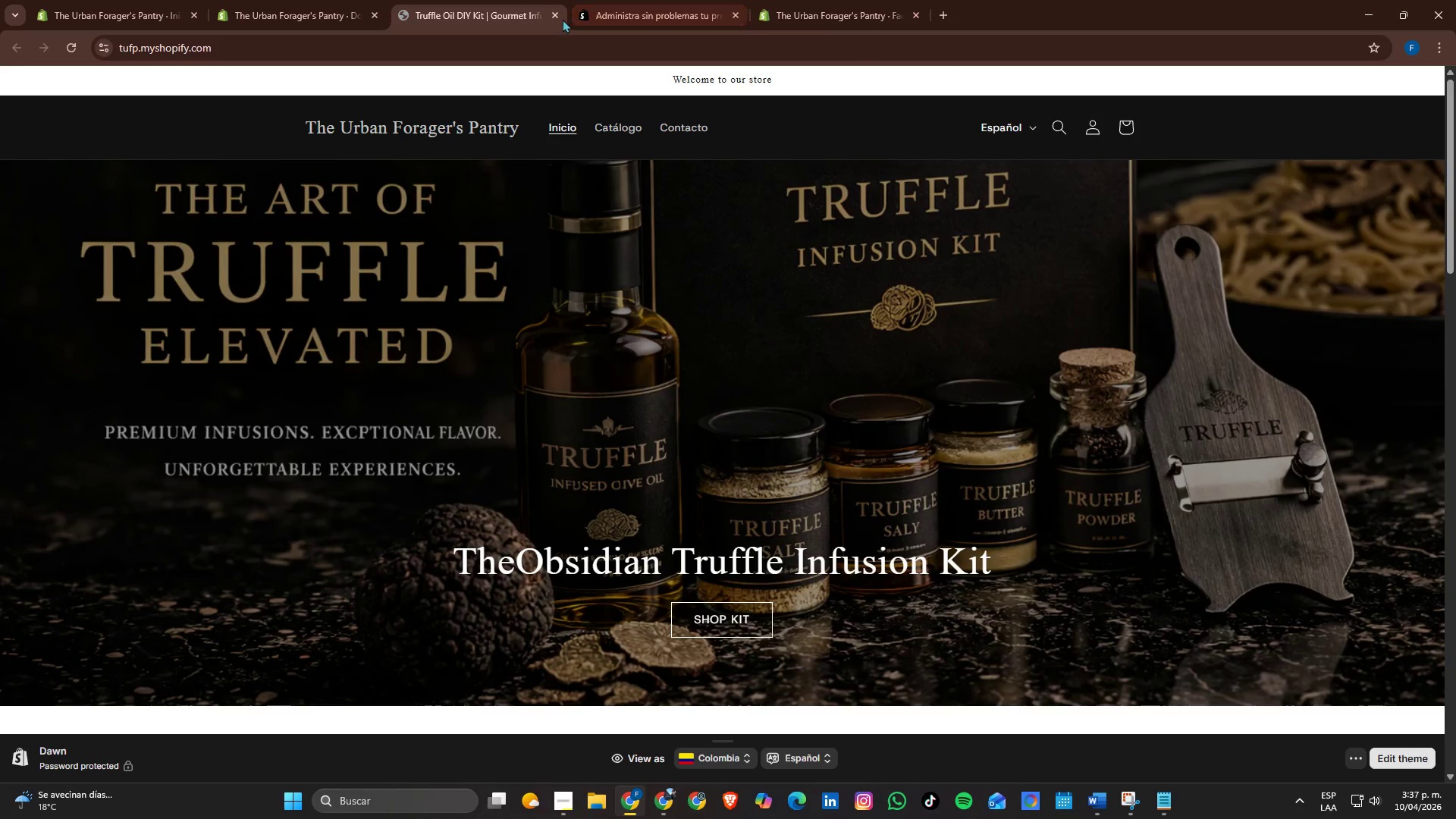 
left_click([557, 17])
 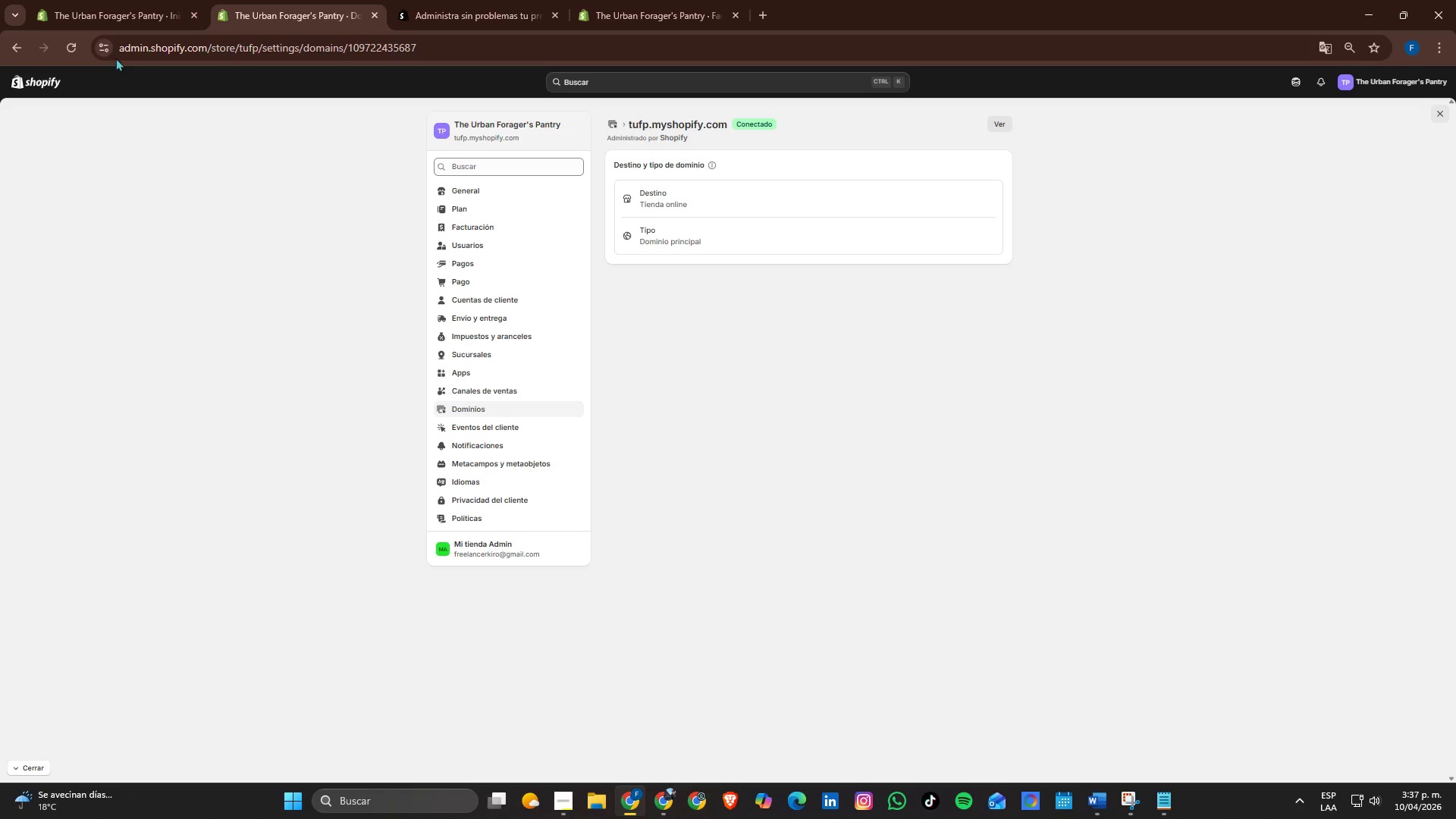 
left_click([119, 0])
 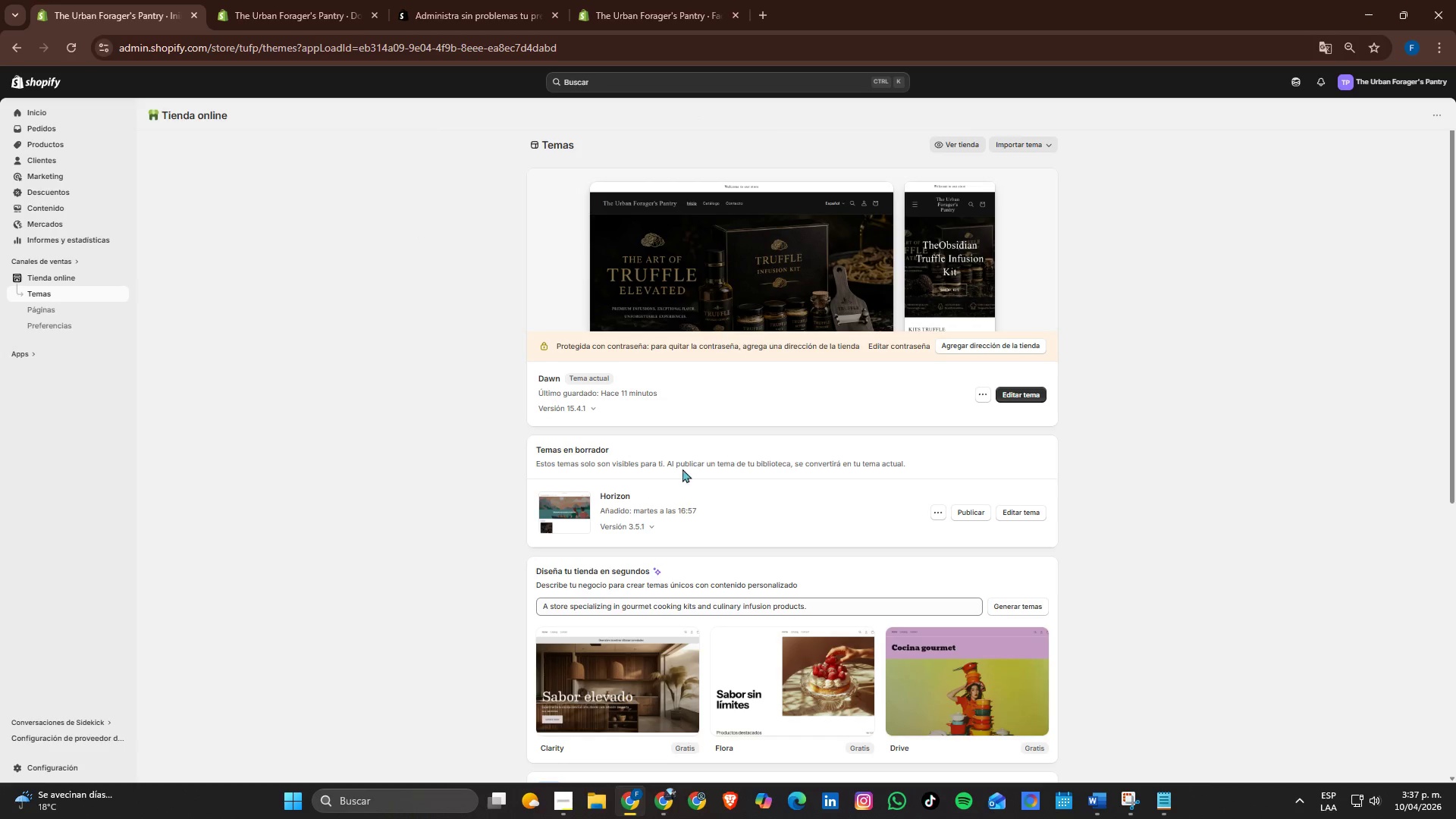 
wait(5.83)
 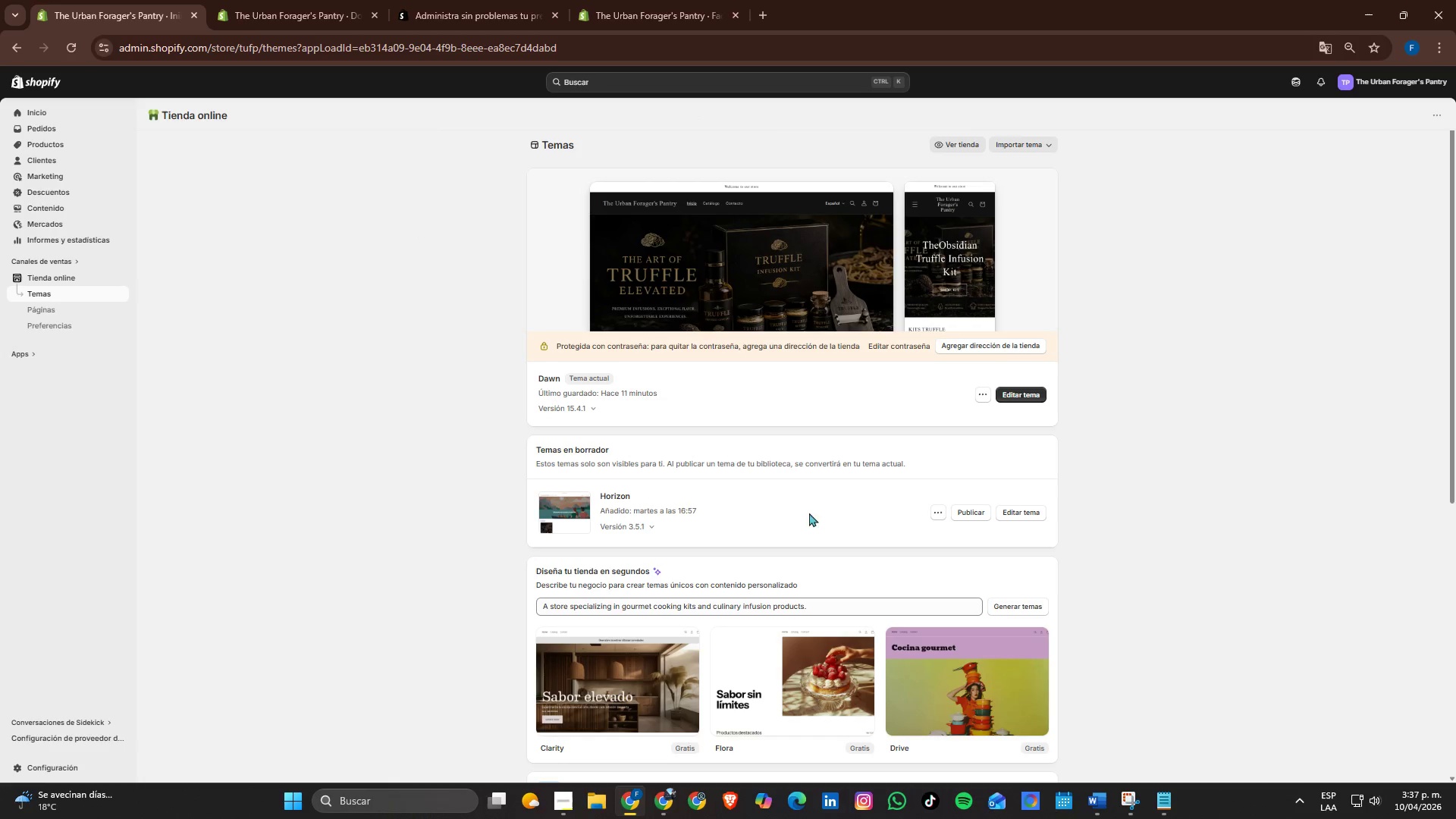 
scroll: coordinate [779, 522], scroll_direction: up, amount: 1.0
 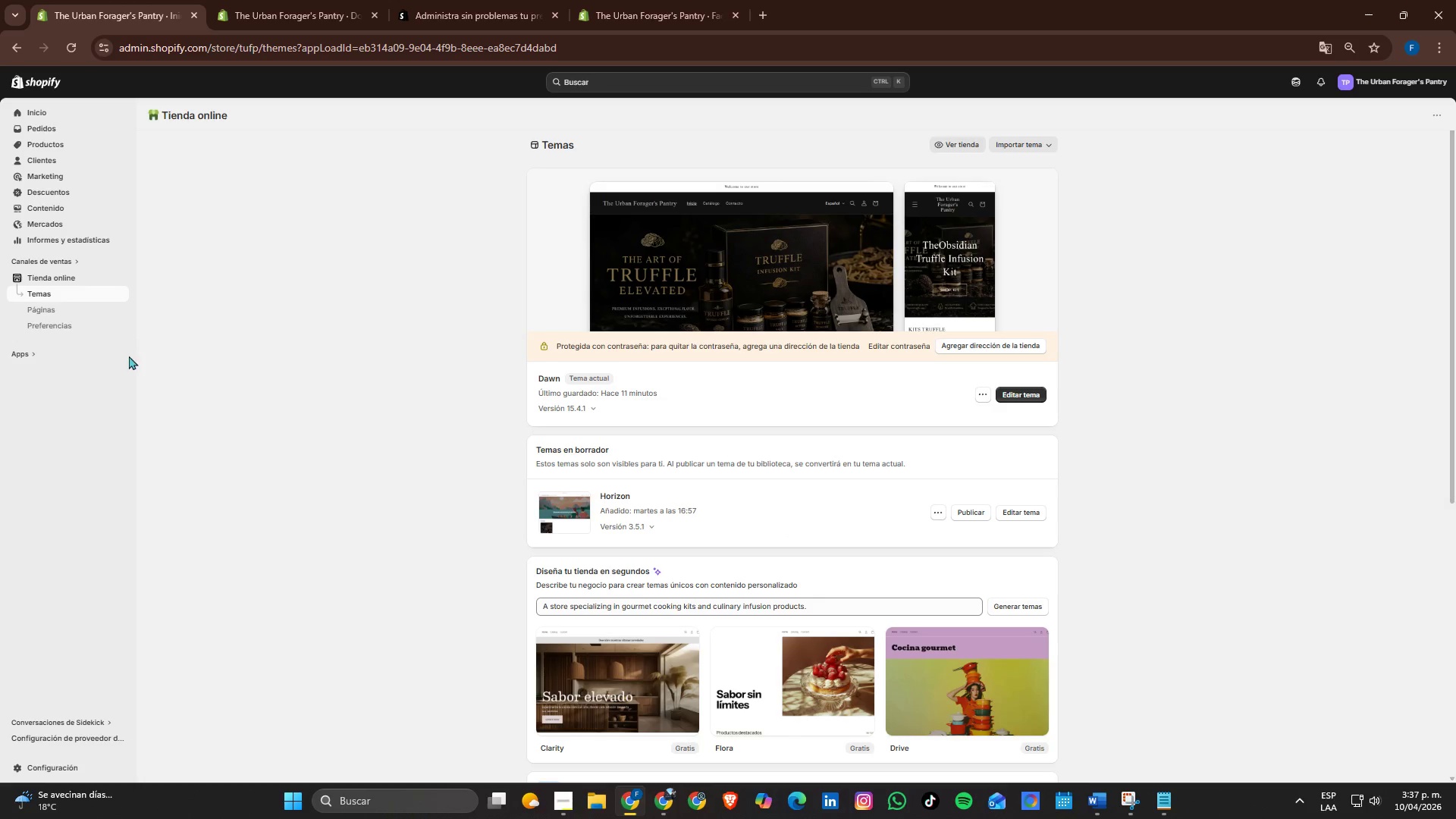 
left_click([53, 319])
 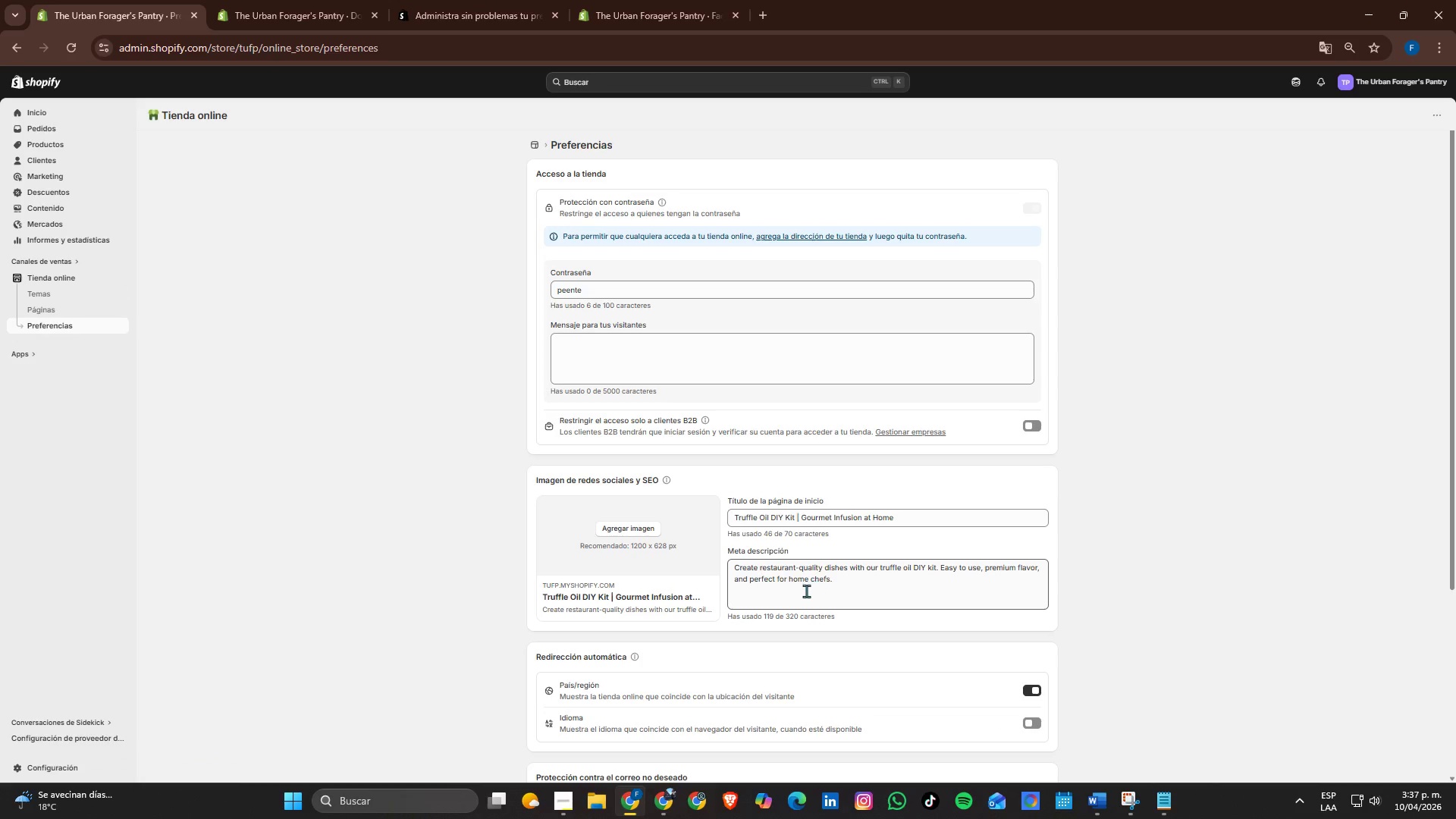 
wait(6.98)
 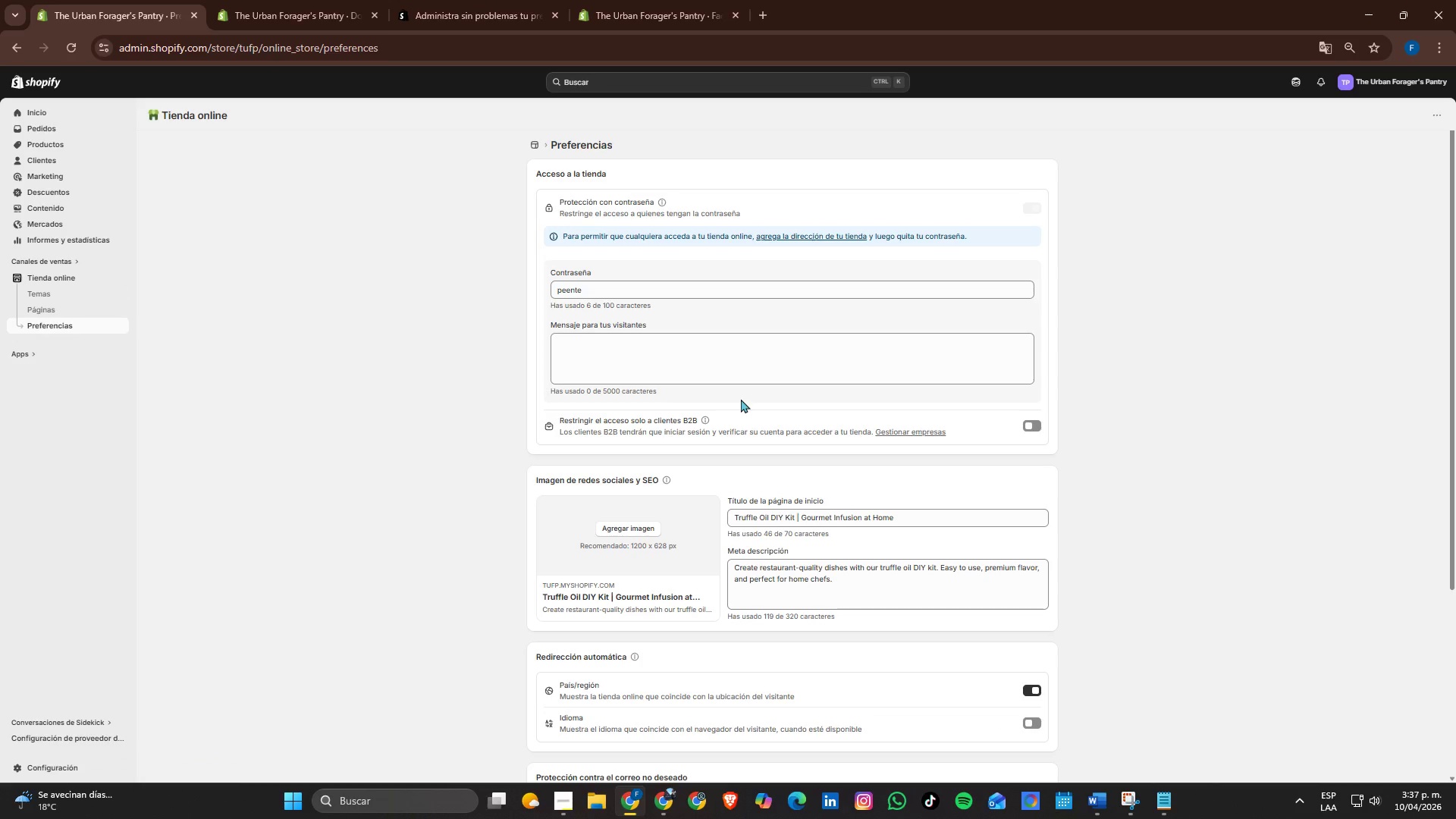 
left_click([621, 531])
 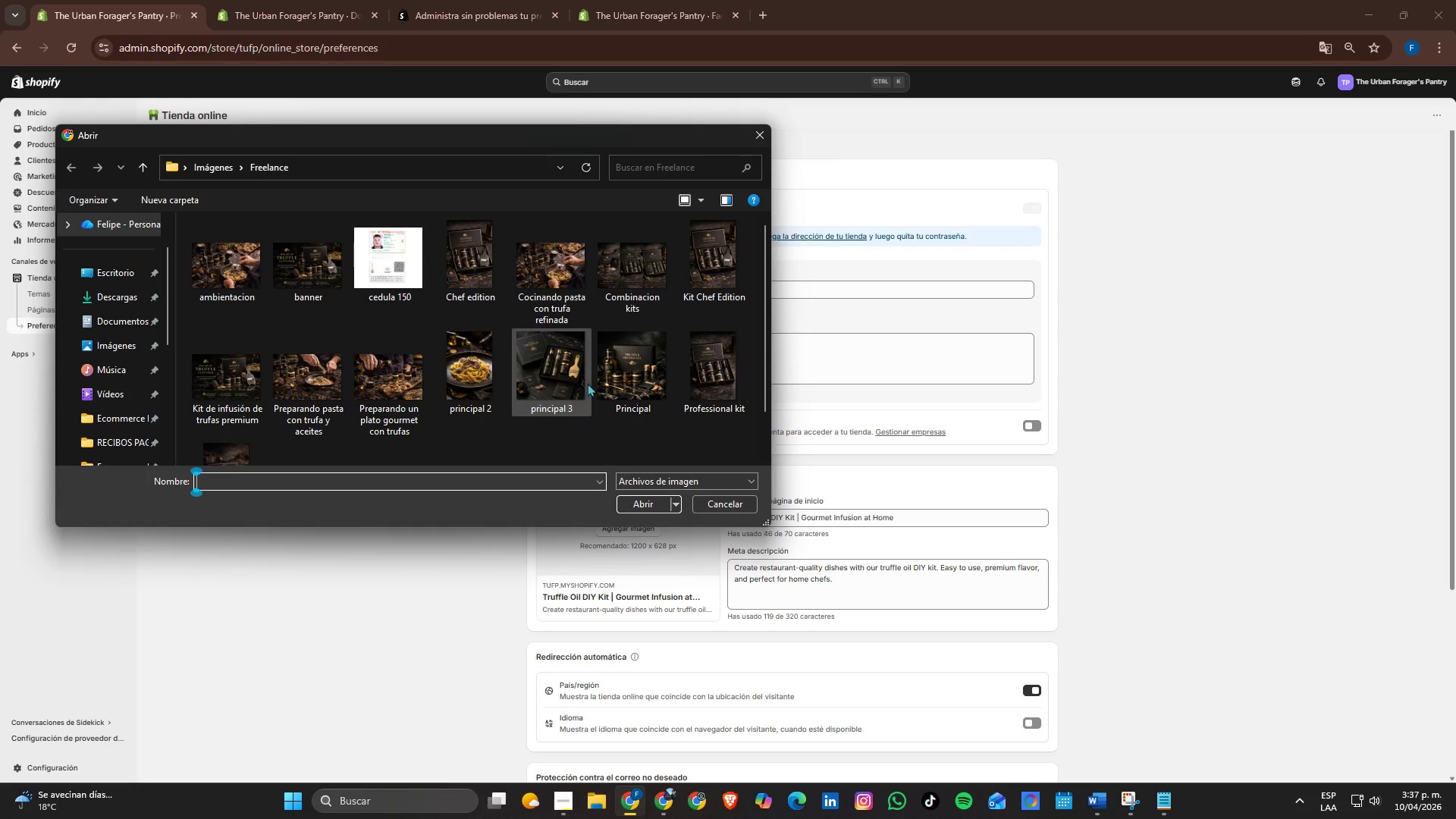 
scroll: coordinate [621, 366], scroll_direction: down, amount: 1.0
 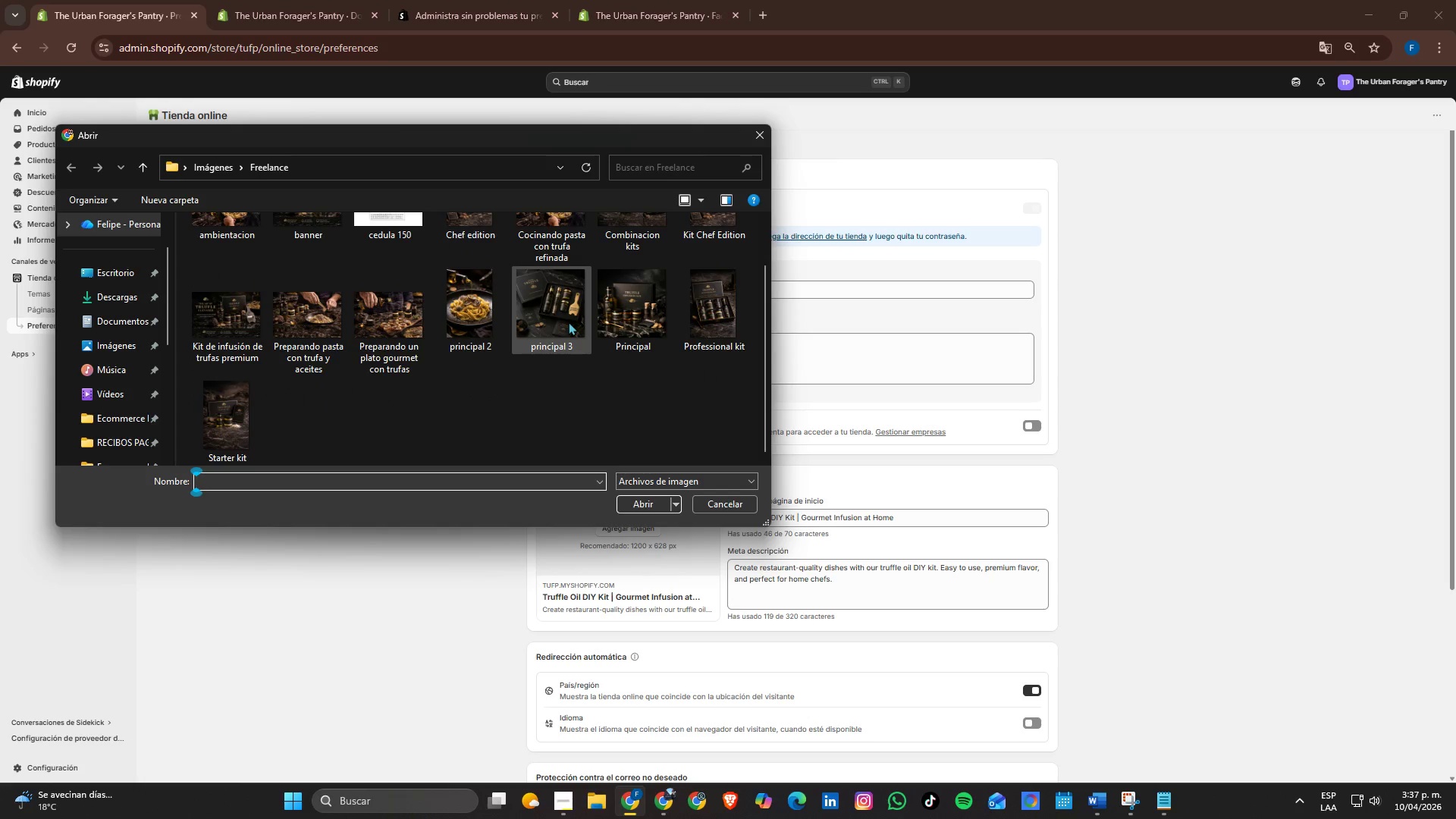 
left_click([569, 322])
 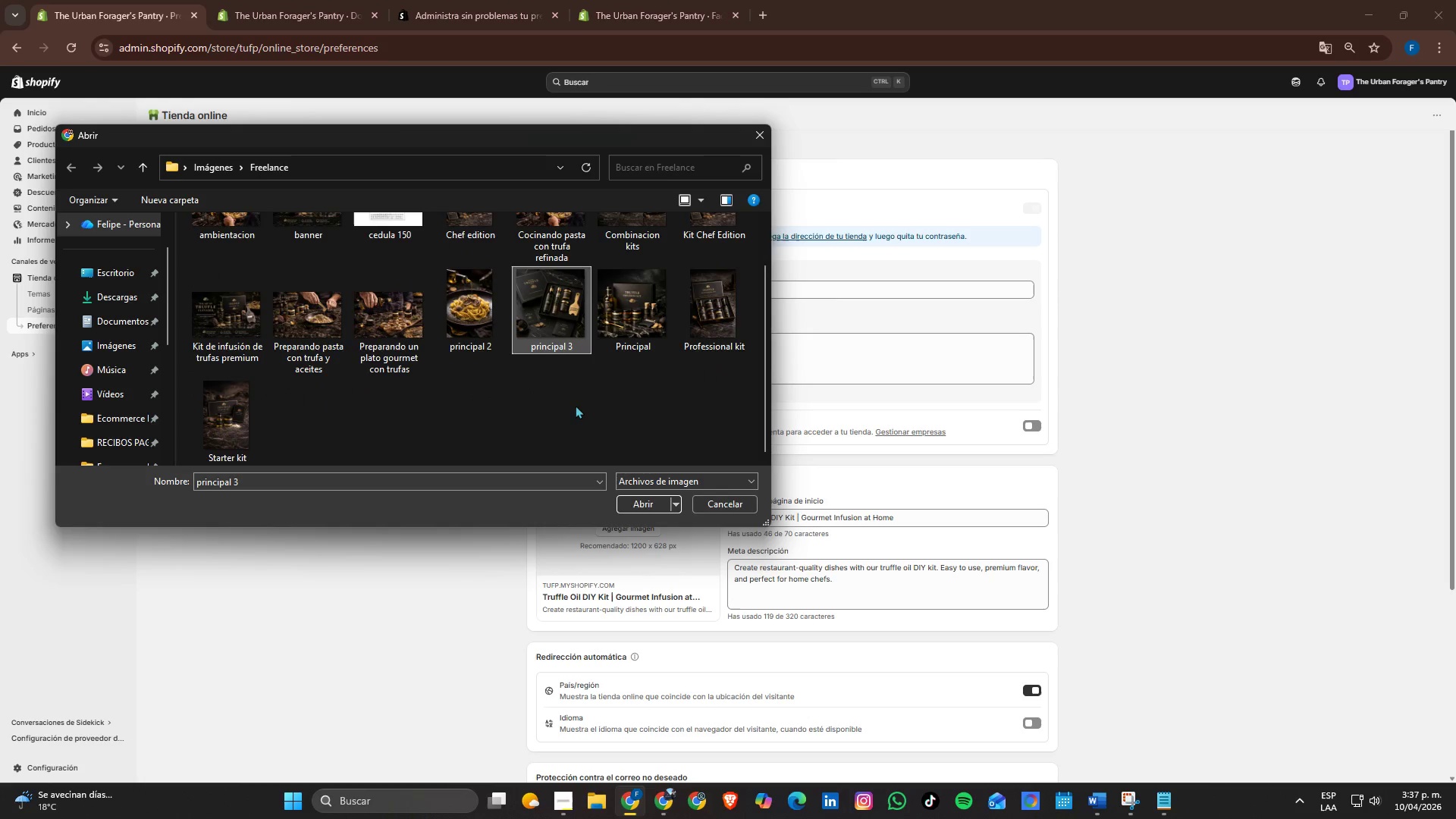 
scroll: coordinate [577, 405], scroll_direction: up, amount: 1.0
 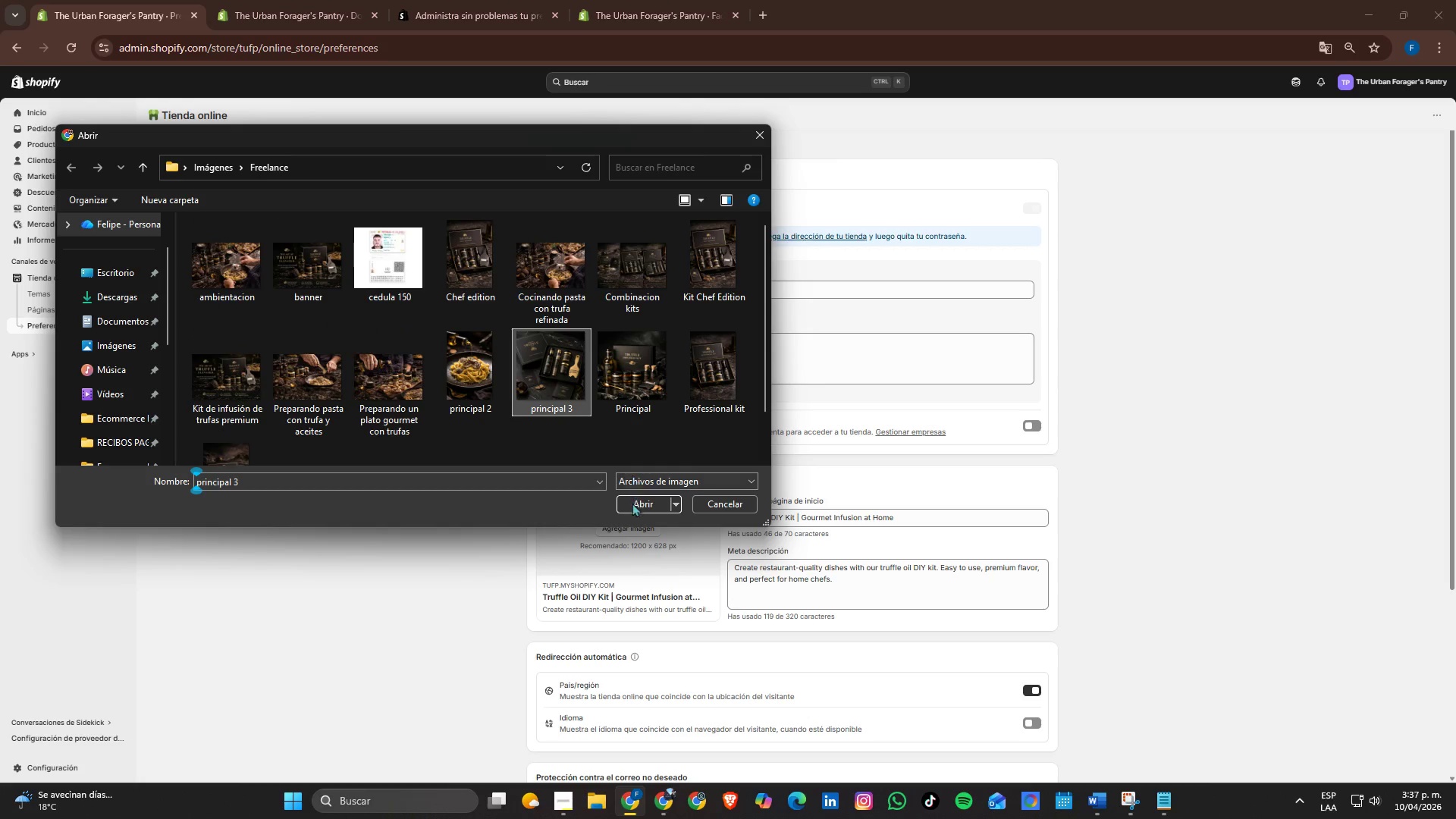 
left_click([632, 510])
 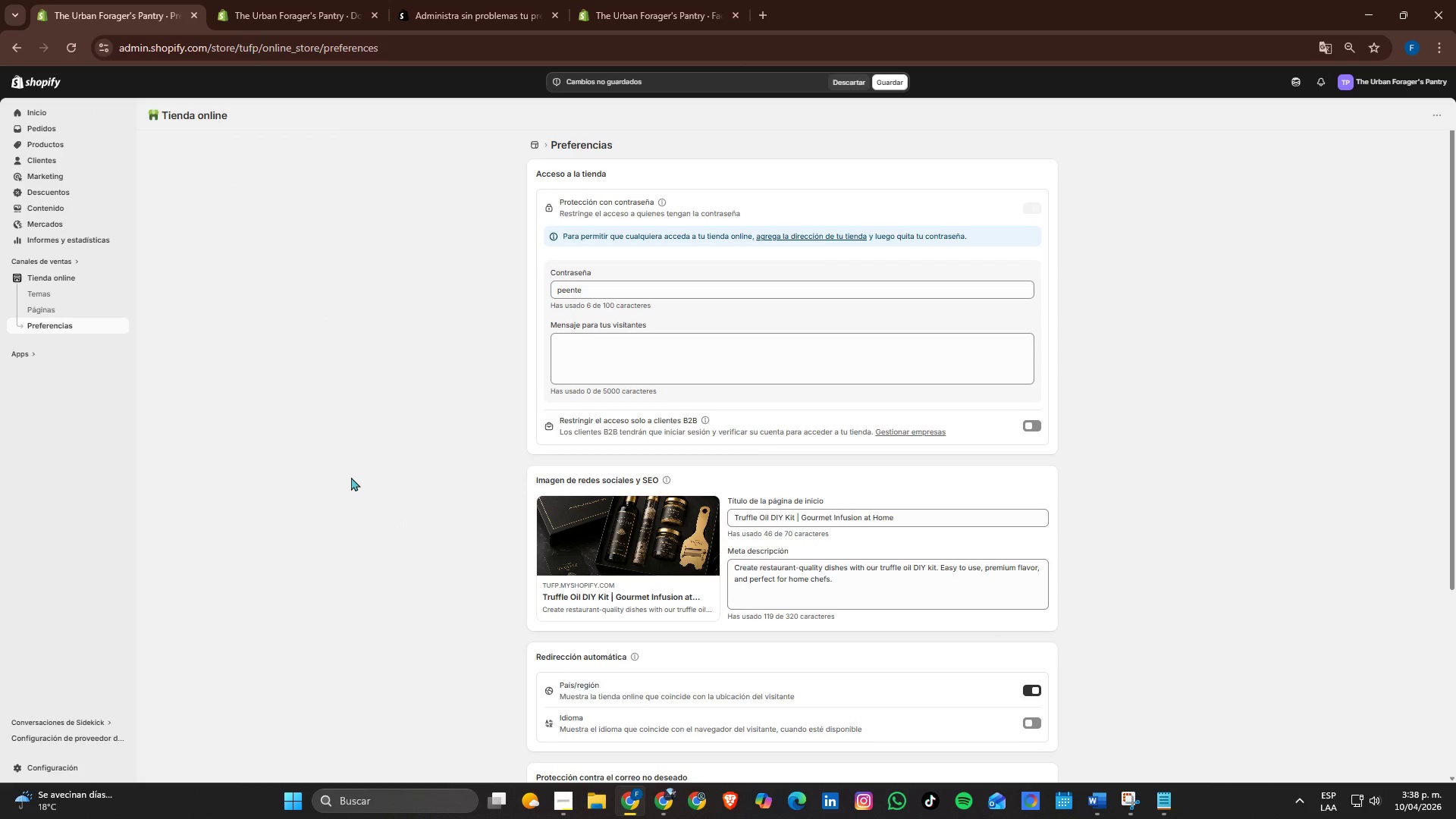 
scroll: coordinate [962, 695], scroll_direction: down, amount: 4.0
 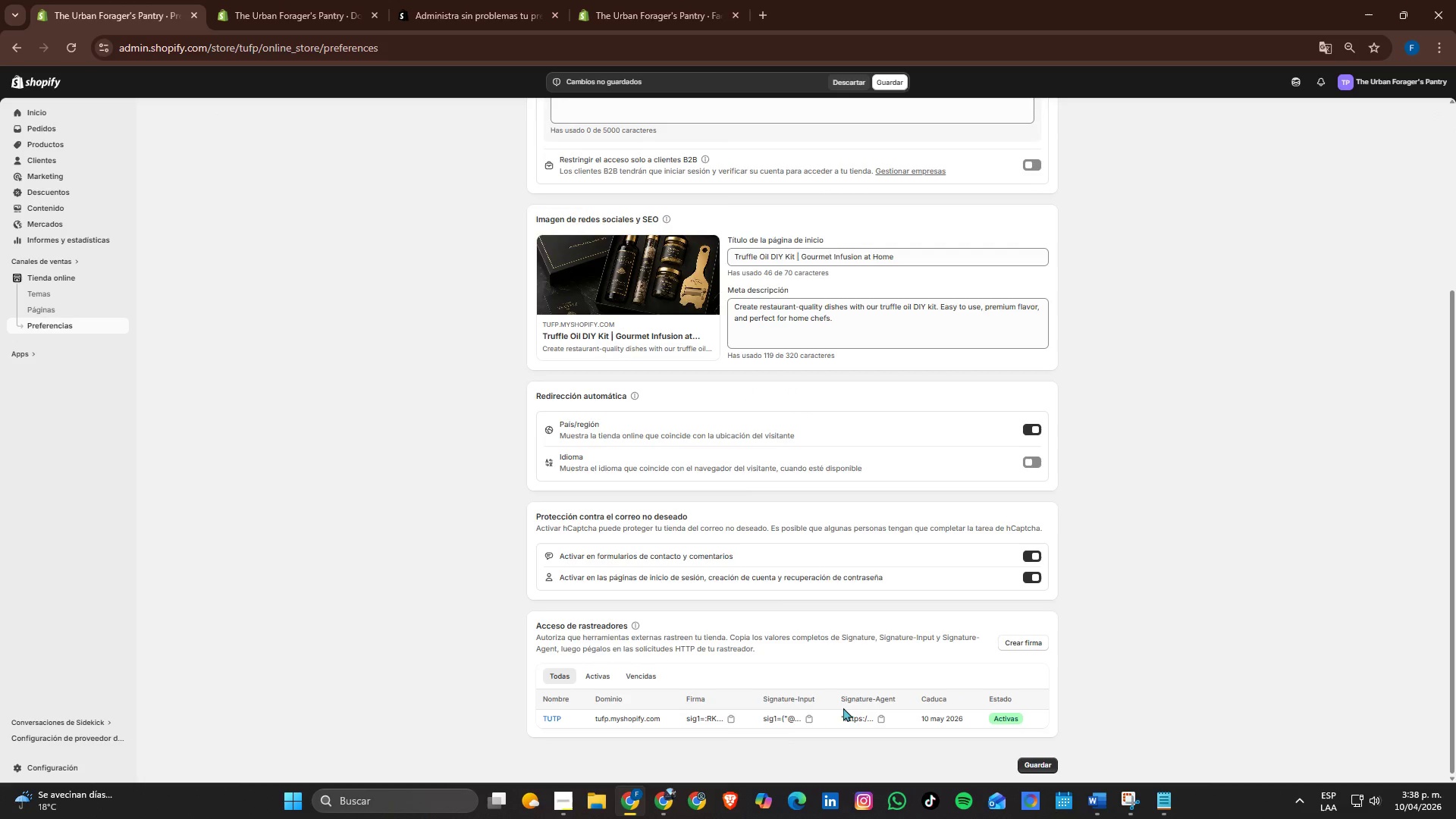 
left_click([669, 0])
 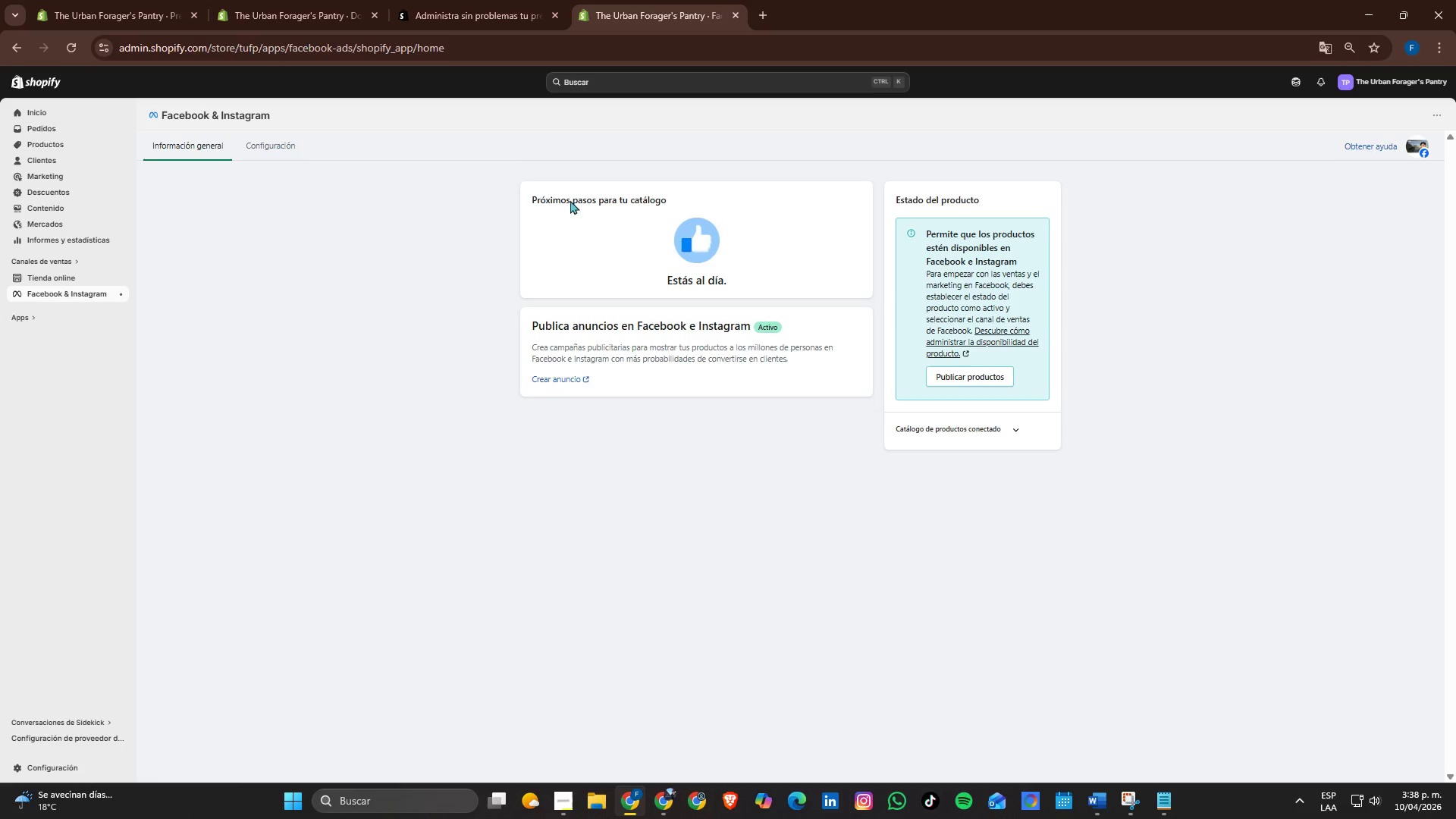 
left_click([281, 152])
 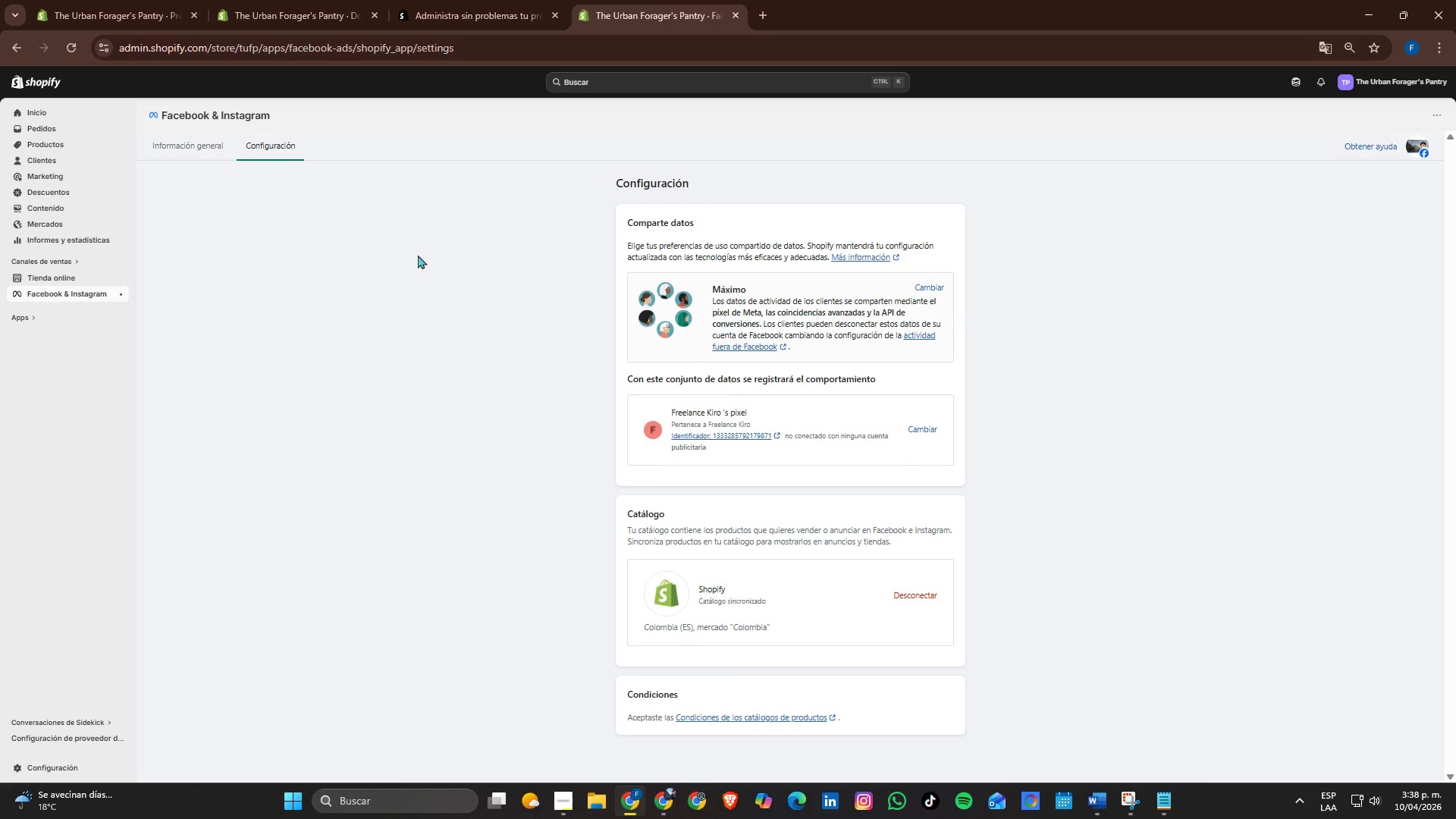 
scroll: coordinate [816, 427], scroll_direction: down, amount: 1.0
 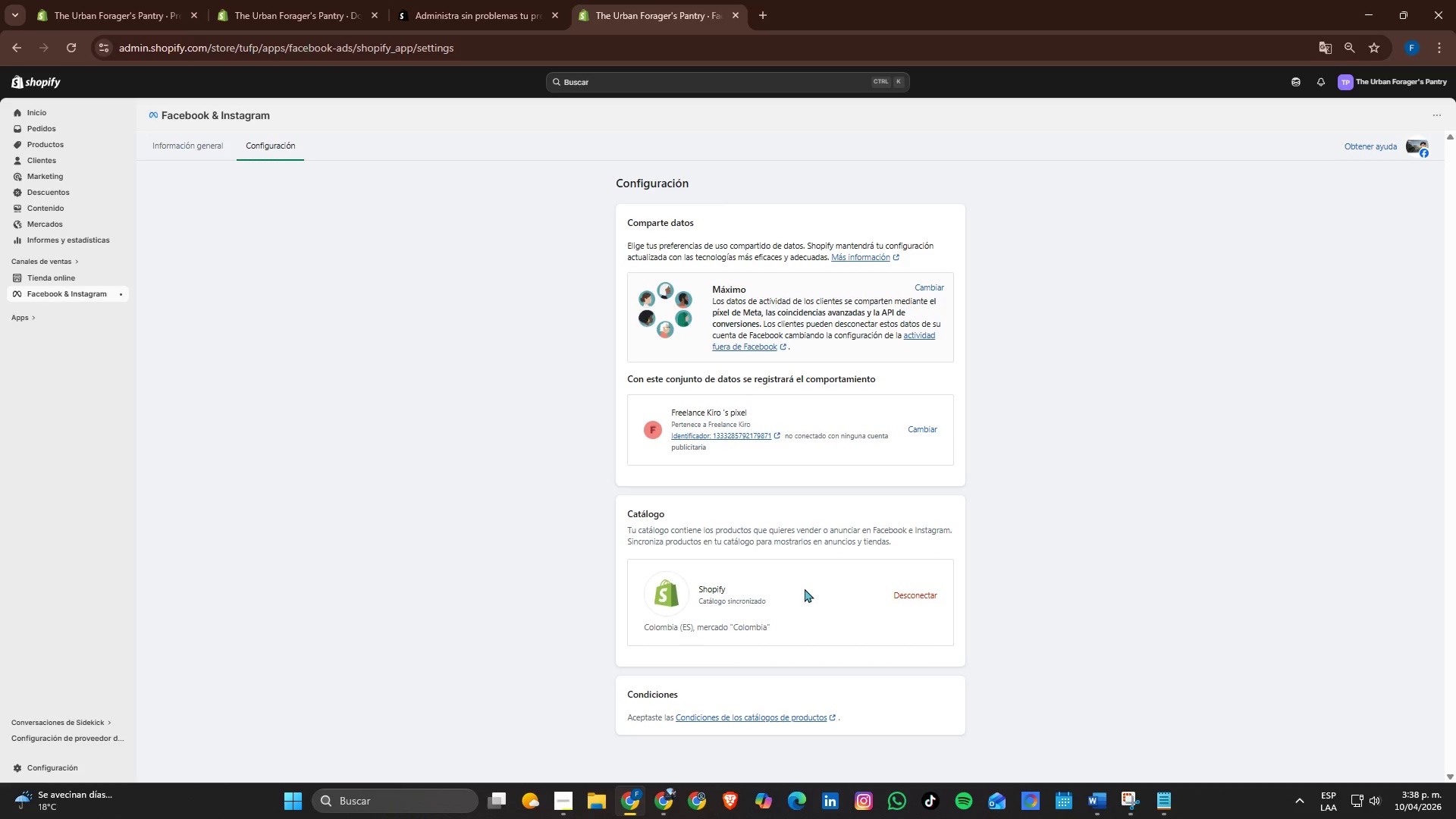 
wait(15.94)
 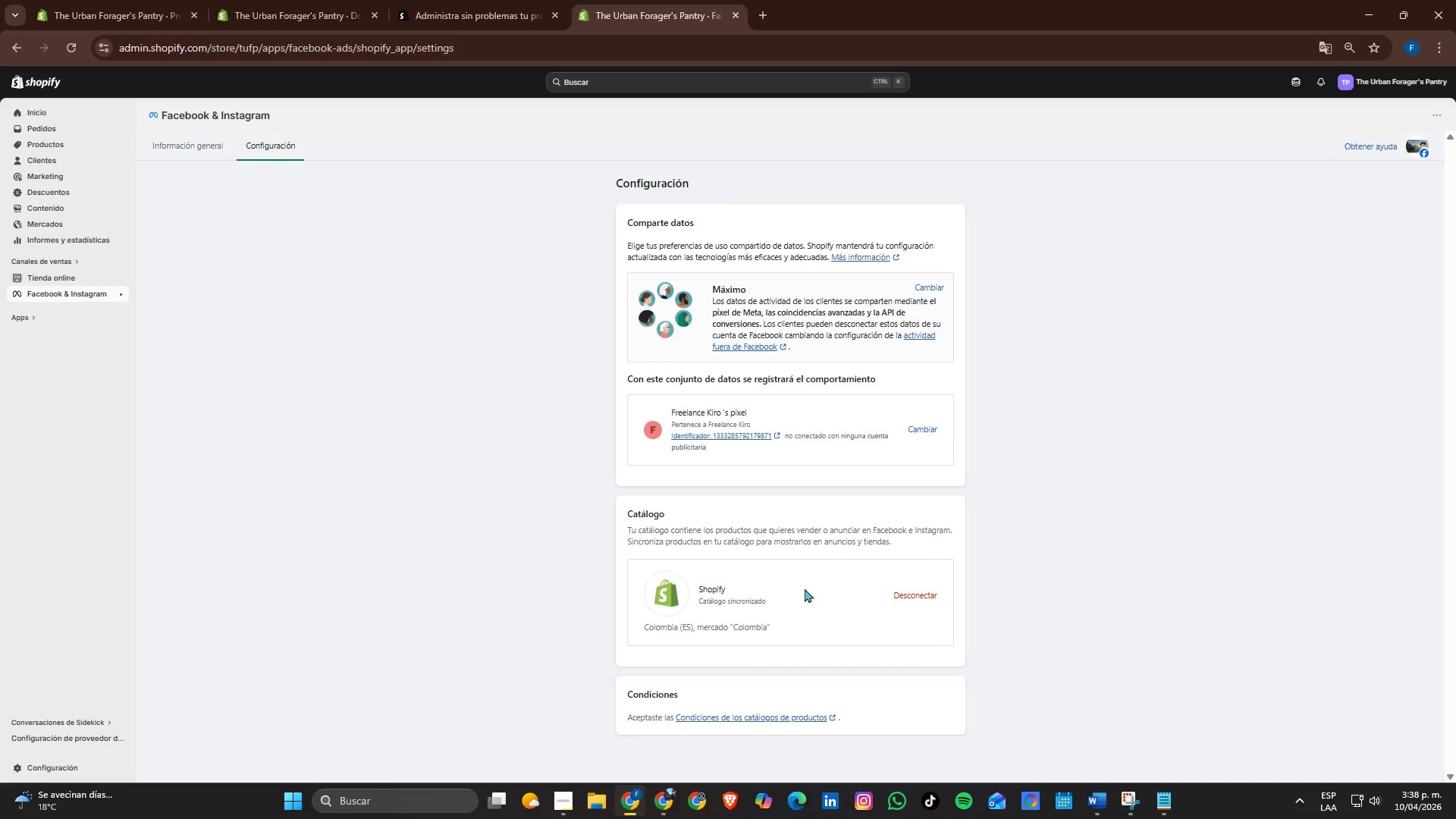 
left_click([613, 79])
 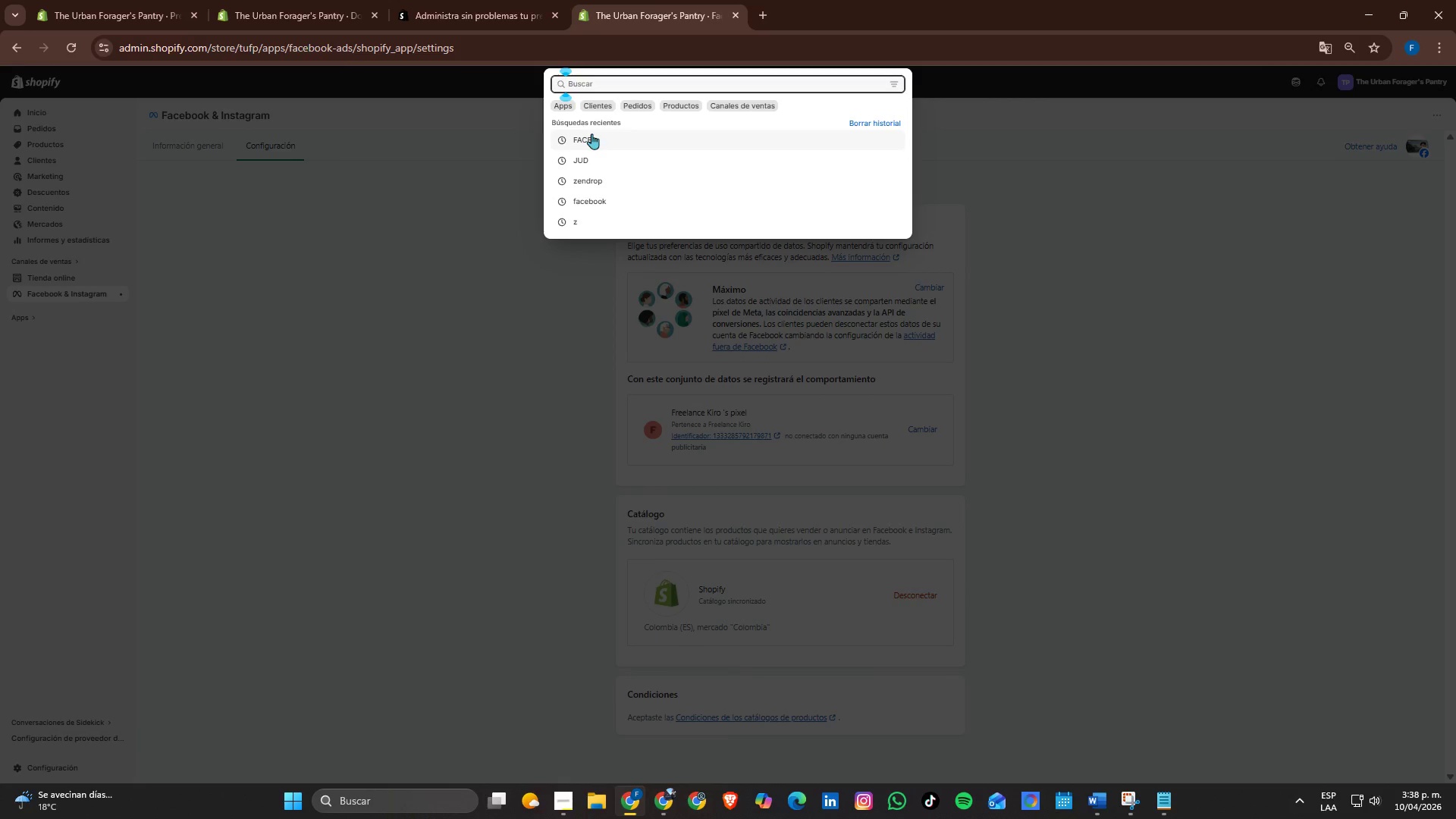 
type(tiktok)
 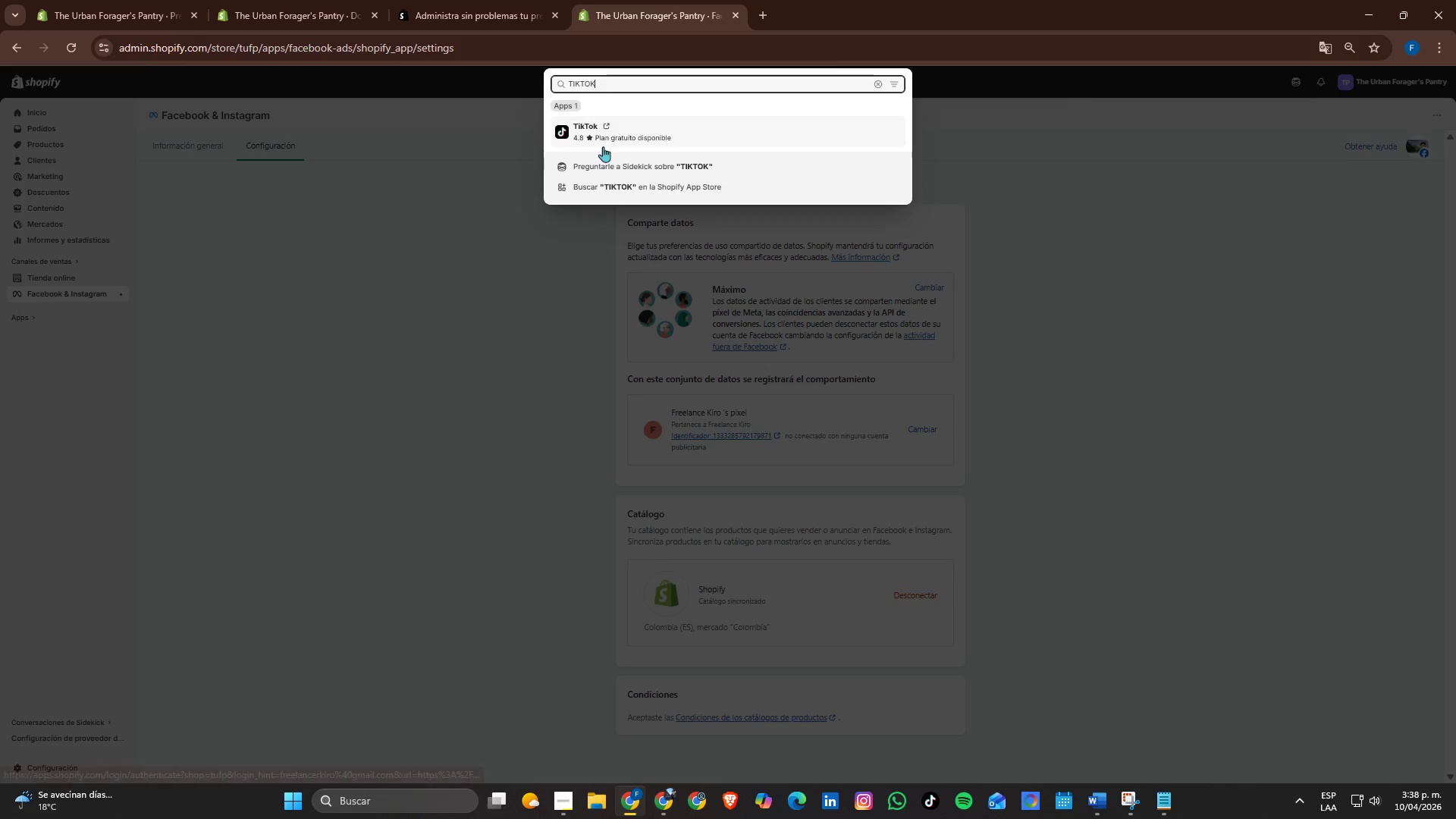 
left_click([610, 133])
 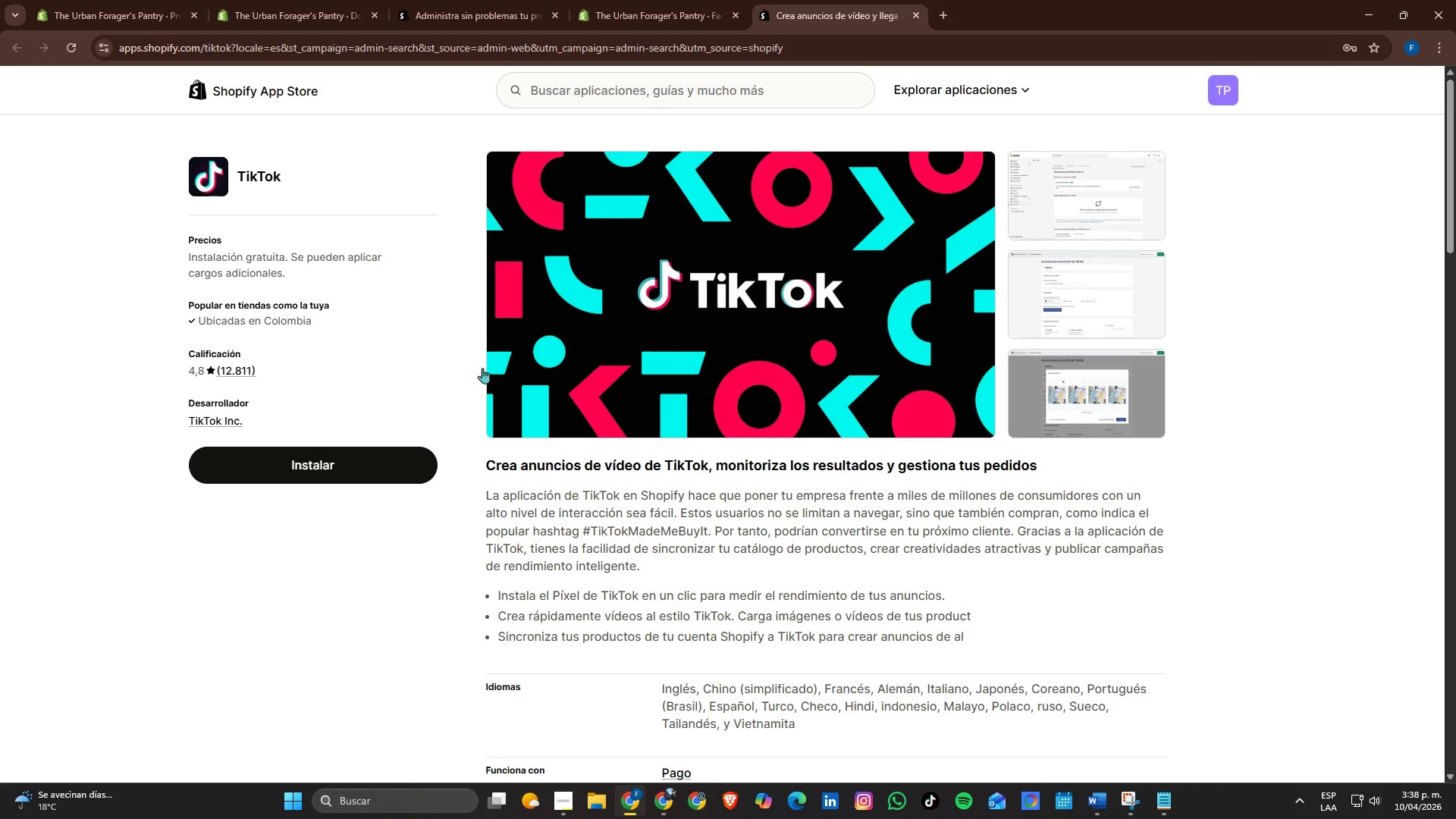 
left_click([335, 458])
 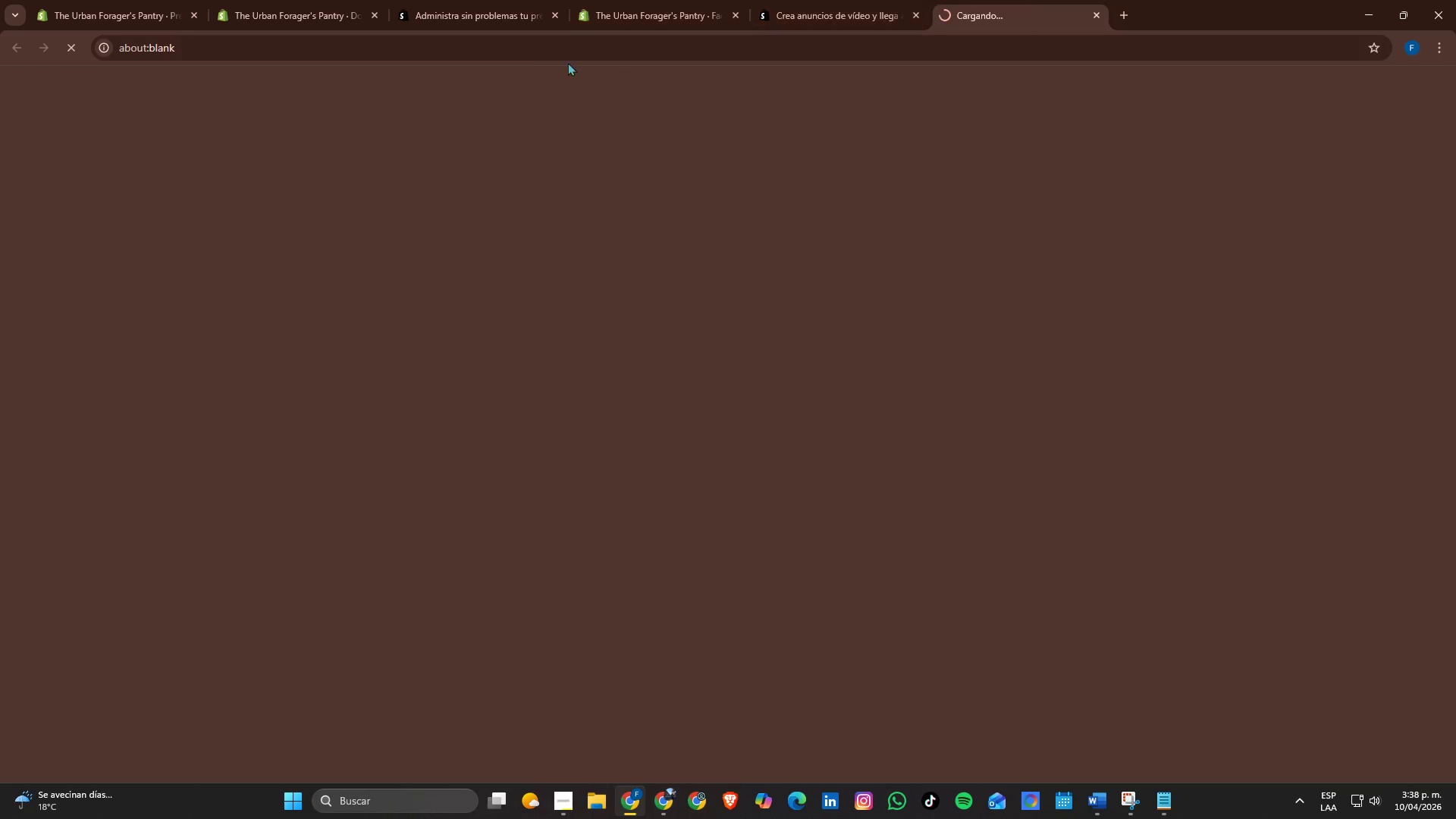 
left_click([312, 0])
 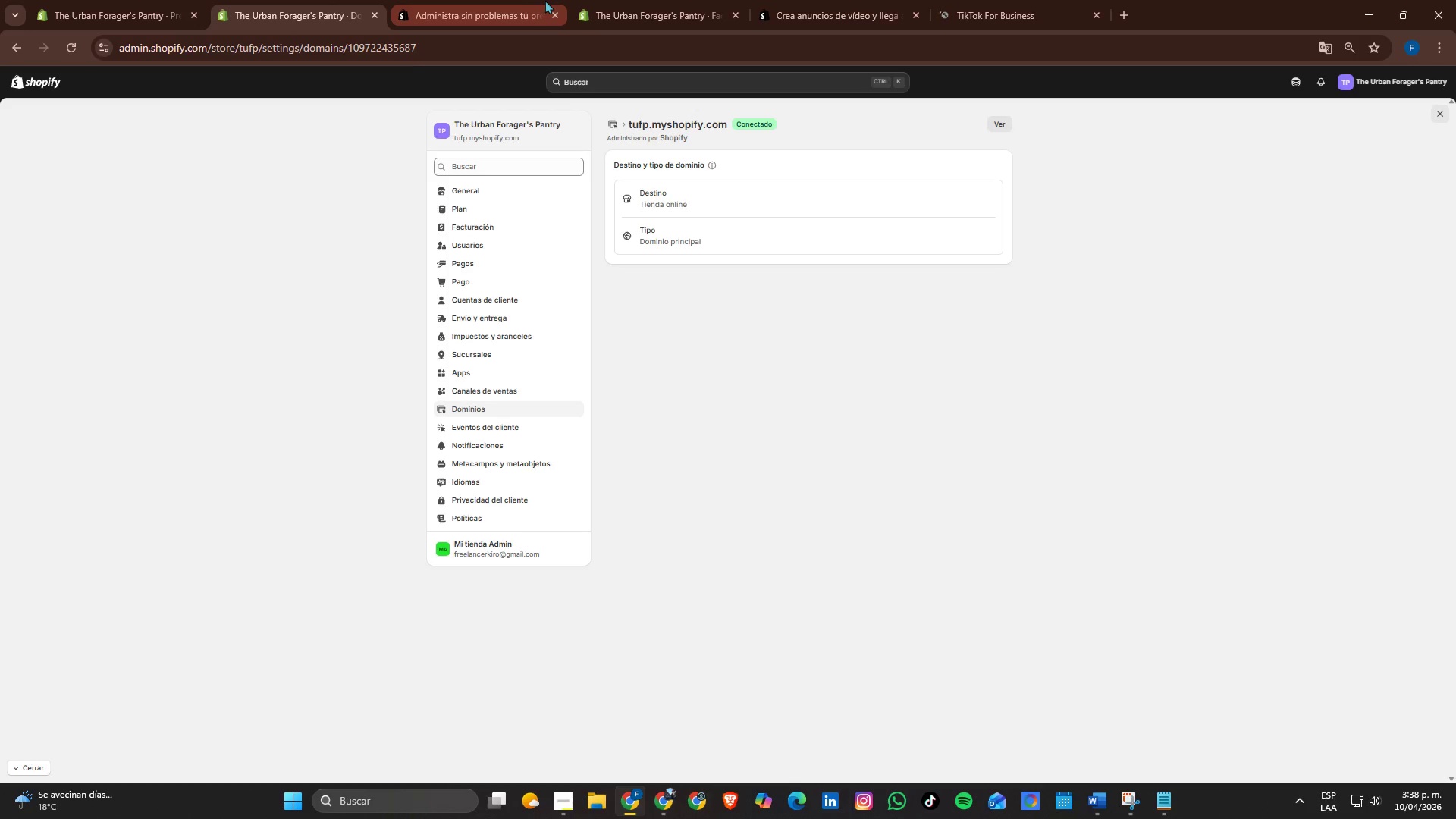 
left_click([651, 0])
 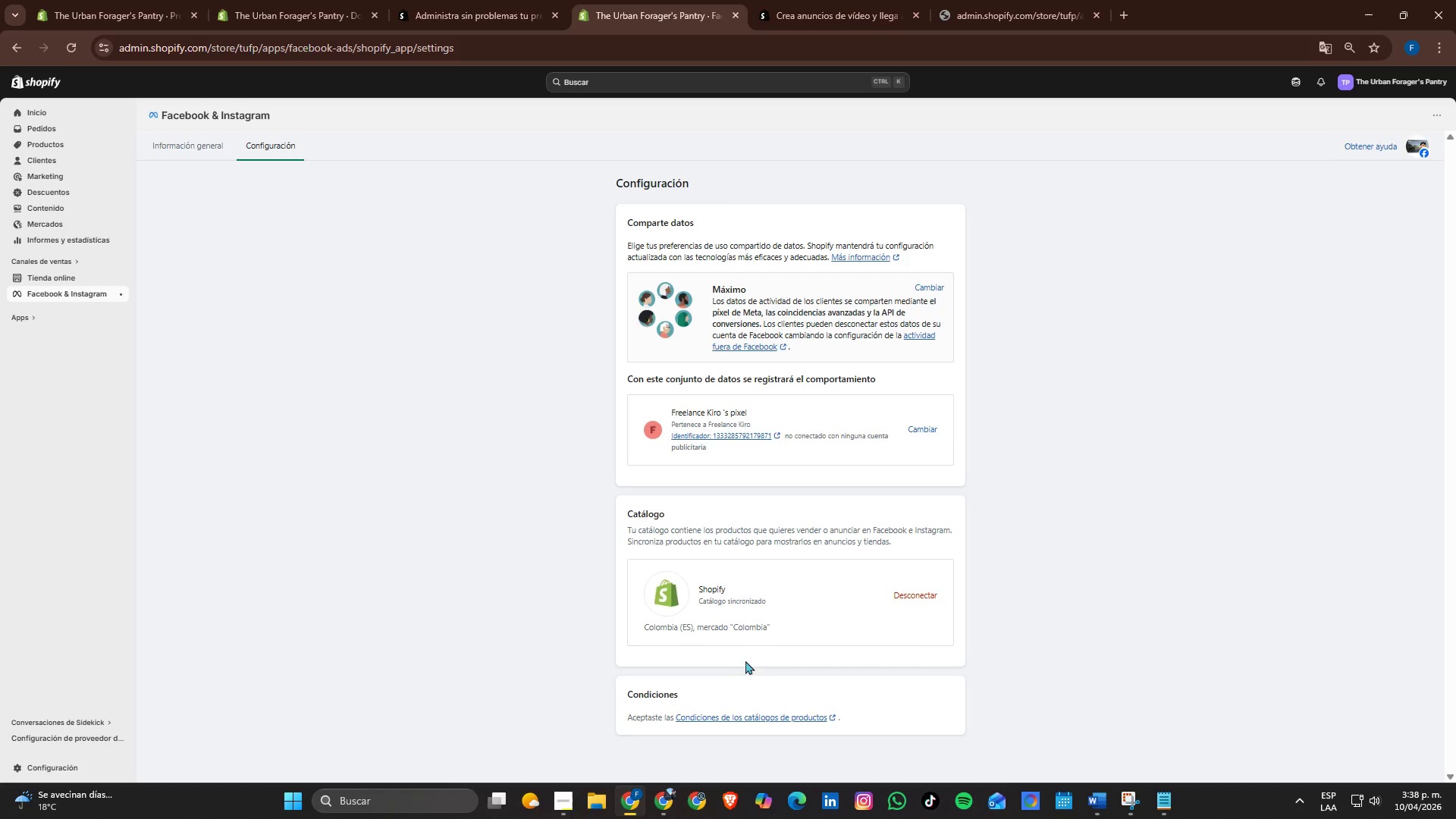 
scroll: coordinate [797, 587], scroll_direction: up, amount: 2.0
 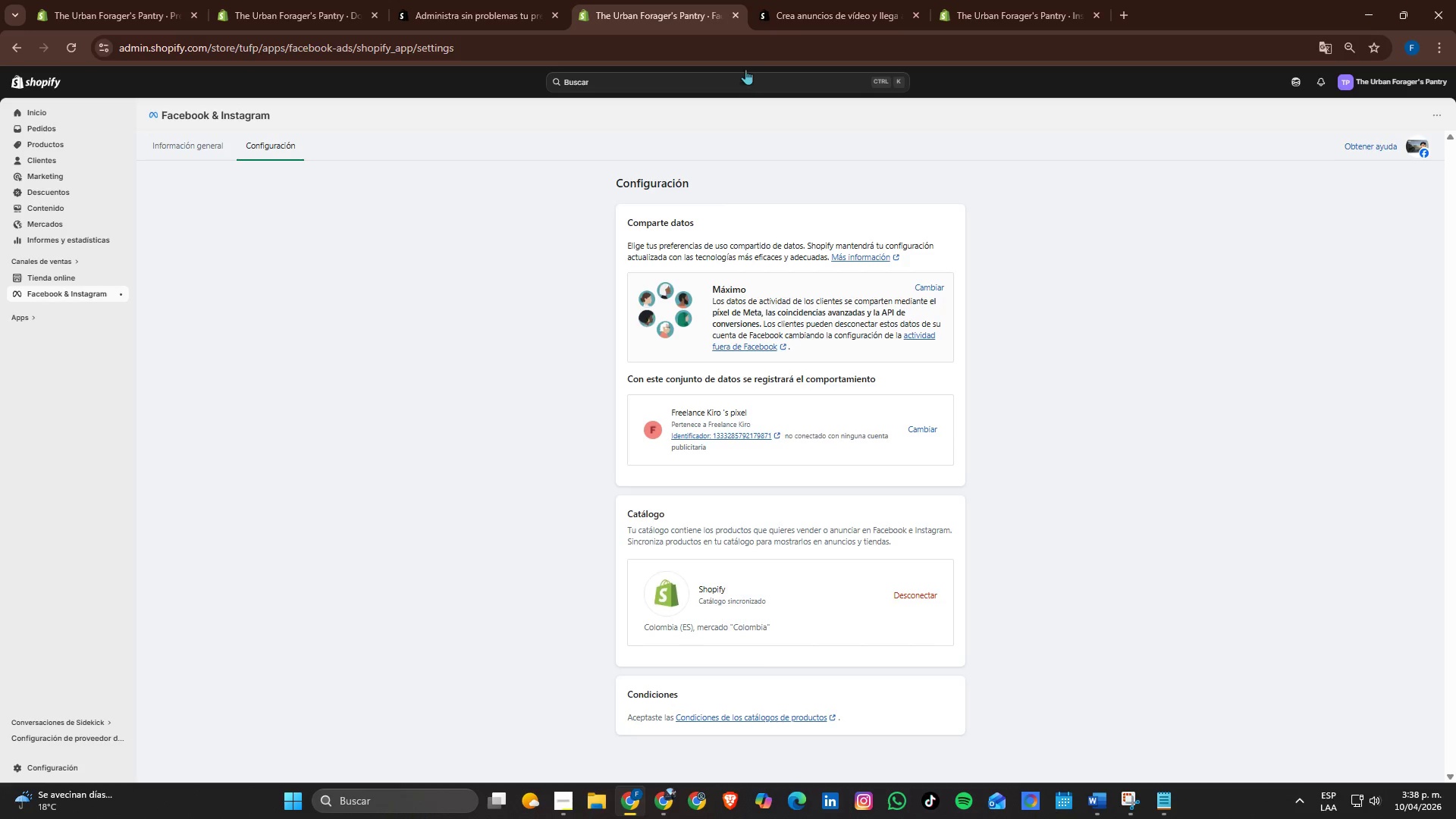 
left_click([1015, 0])
 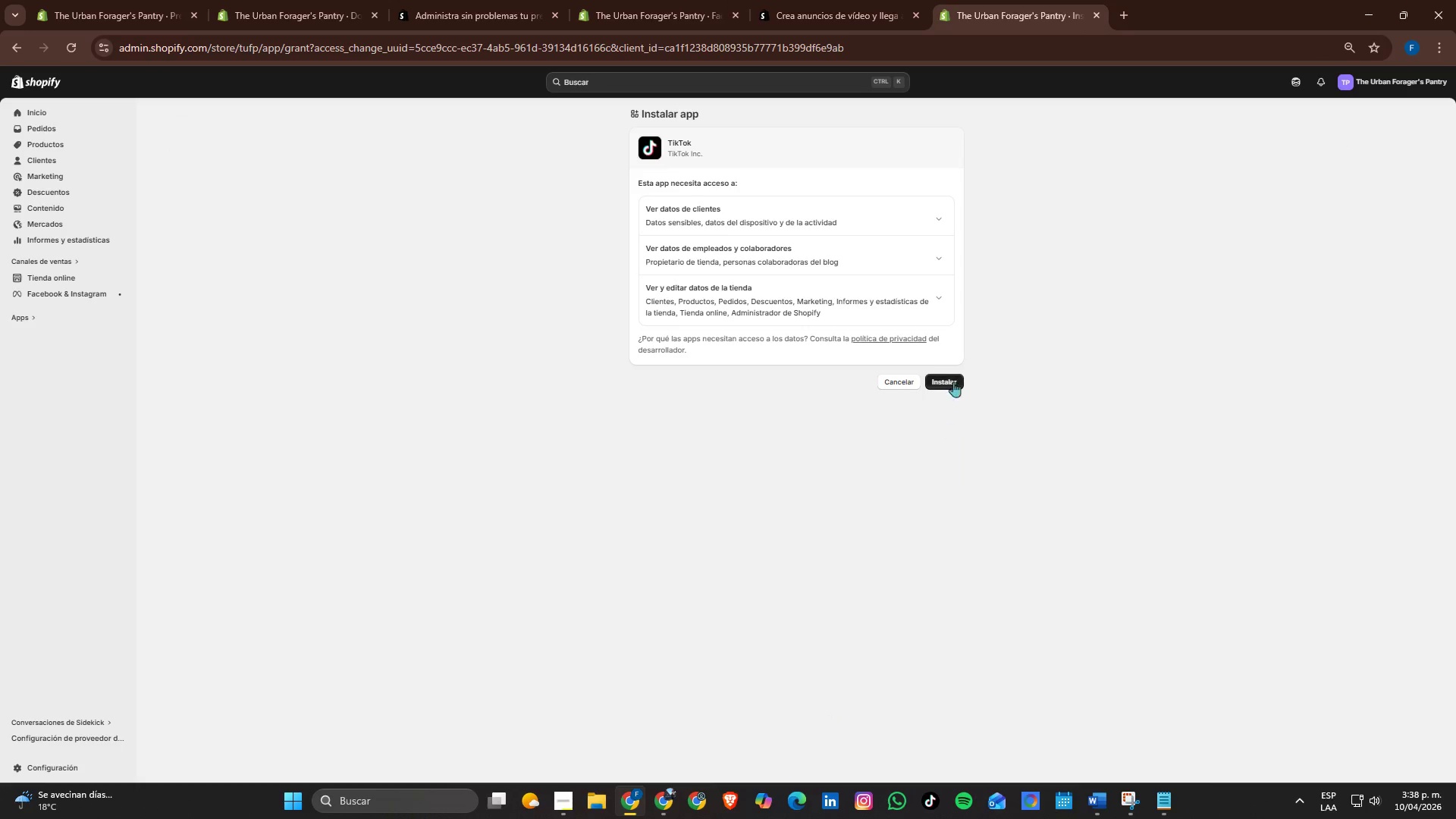 
left_click([943, 377])
 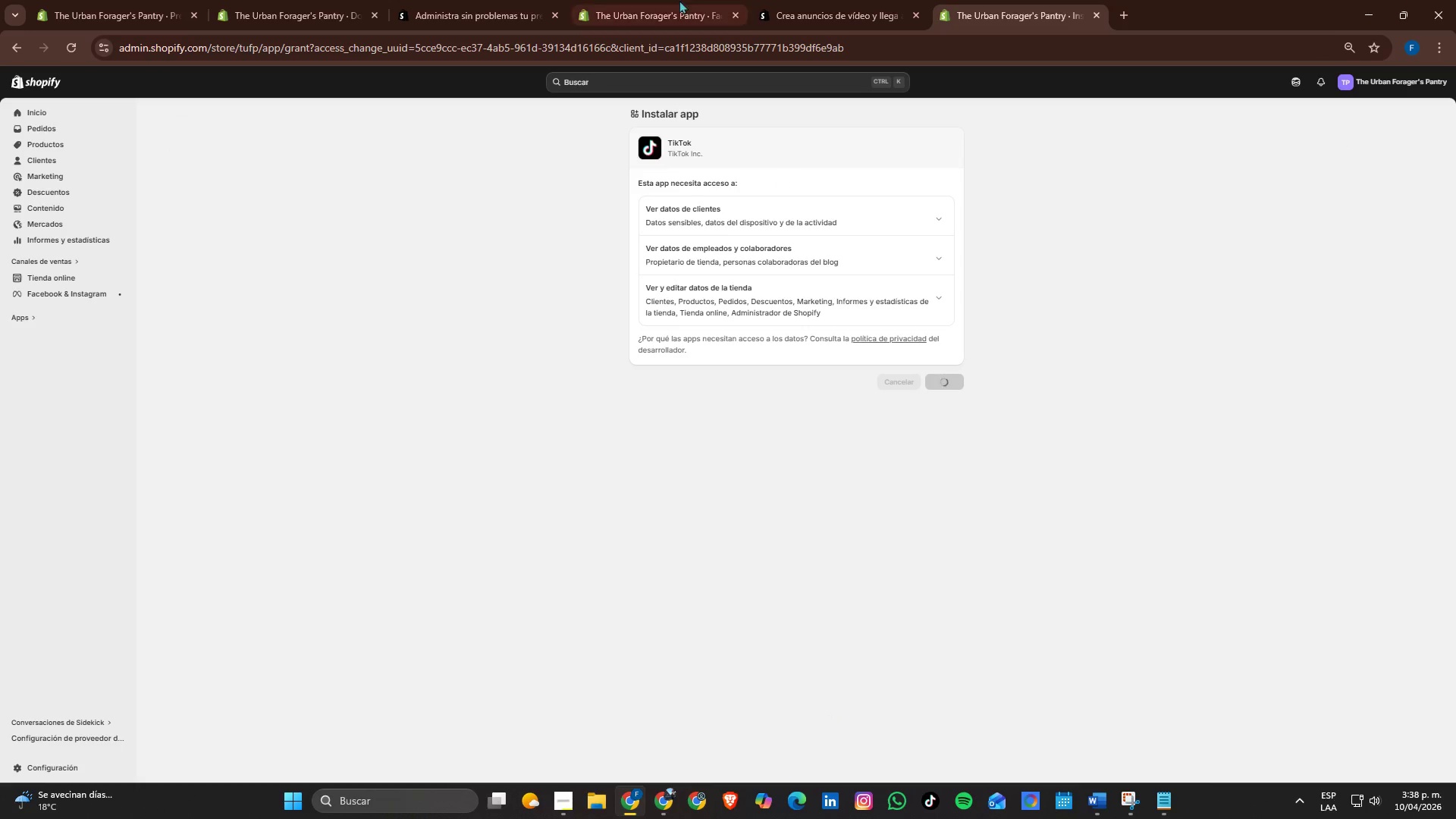 
left_click([642, 0])
 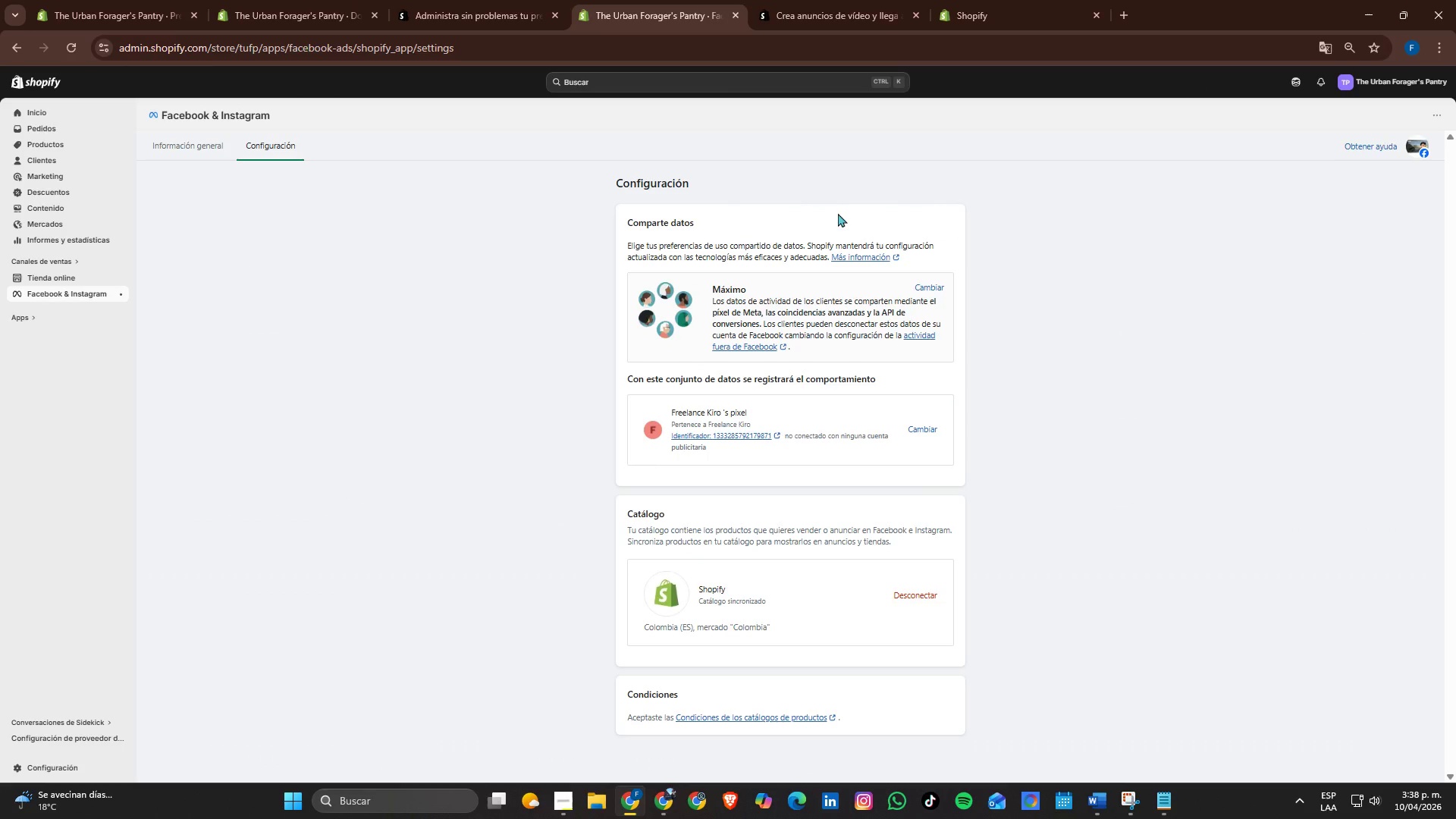 
wait(14.14)
 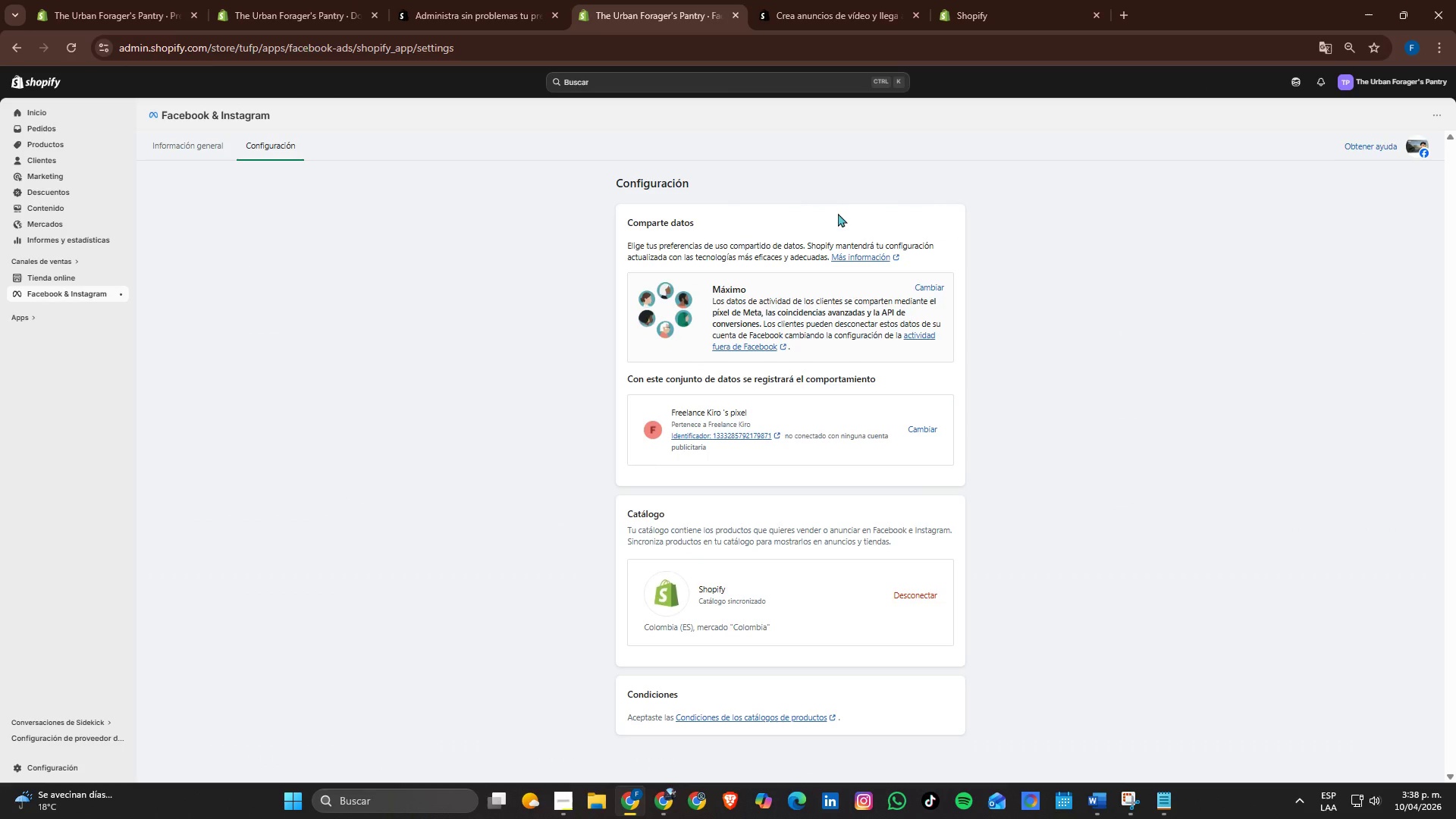 
left_click([1013, 0])
 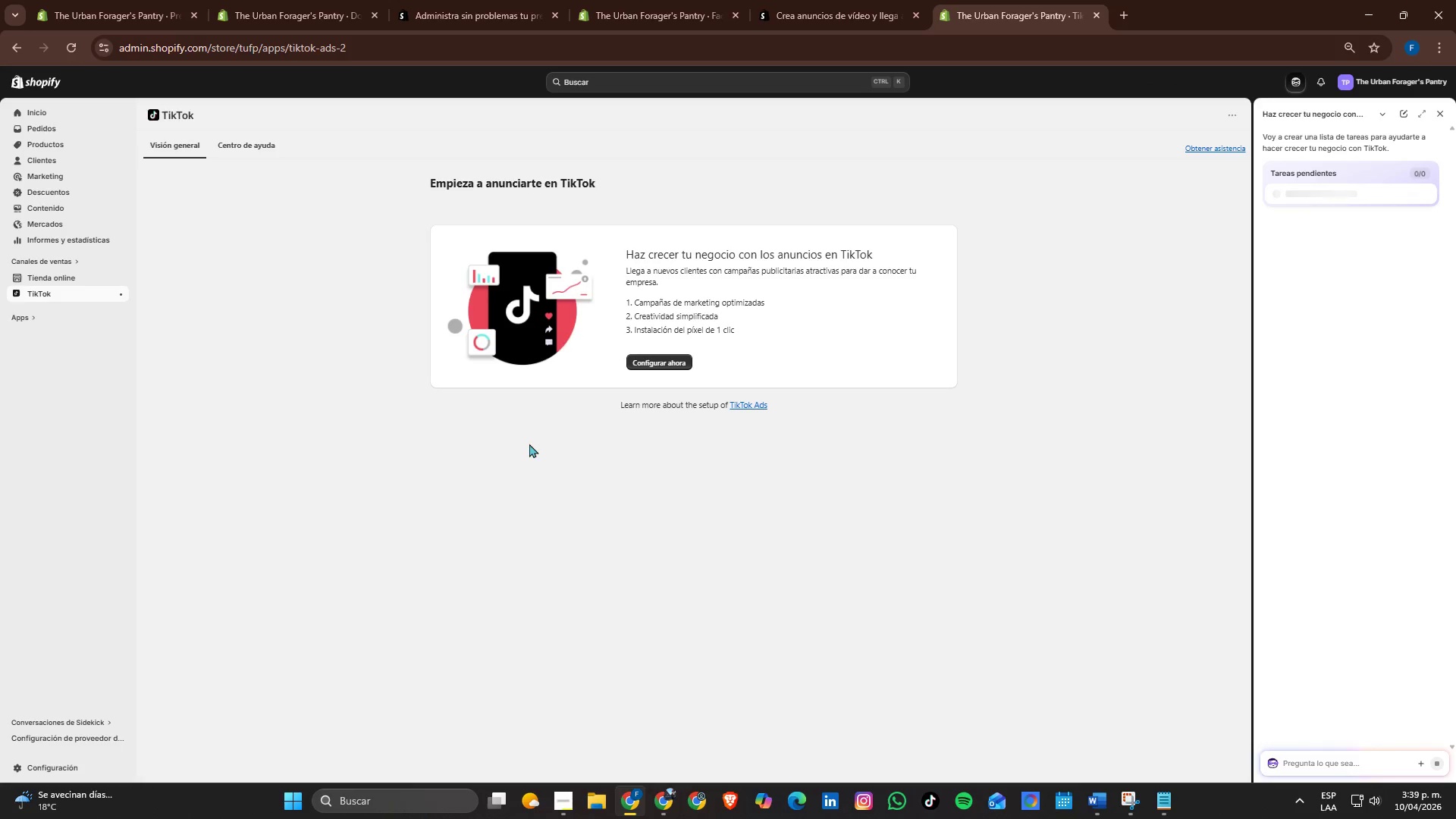 
left_click([673, 363])
 